 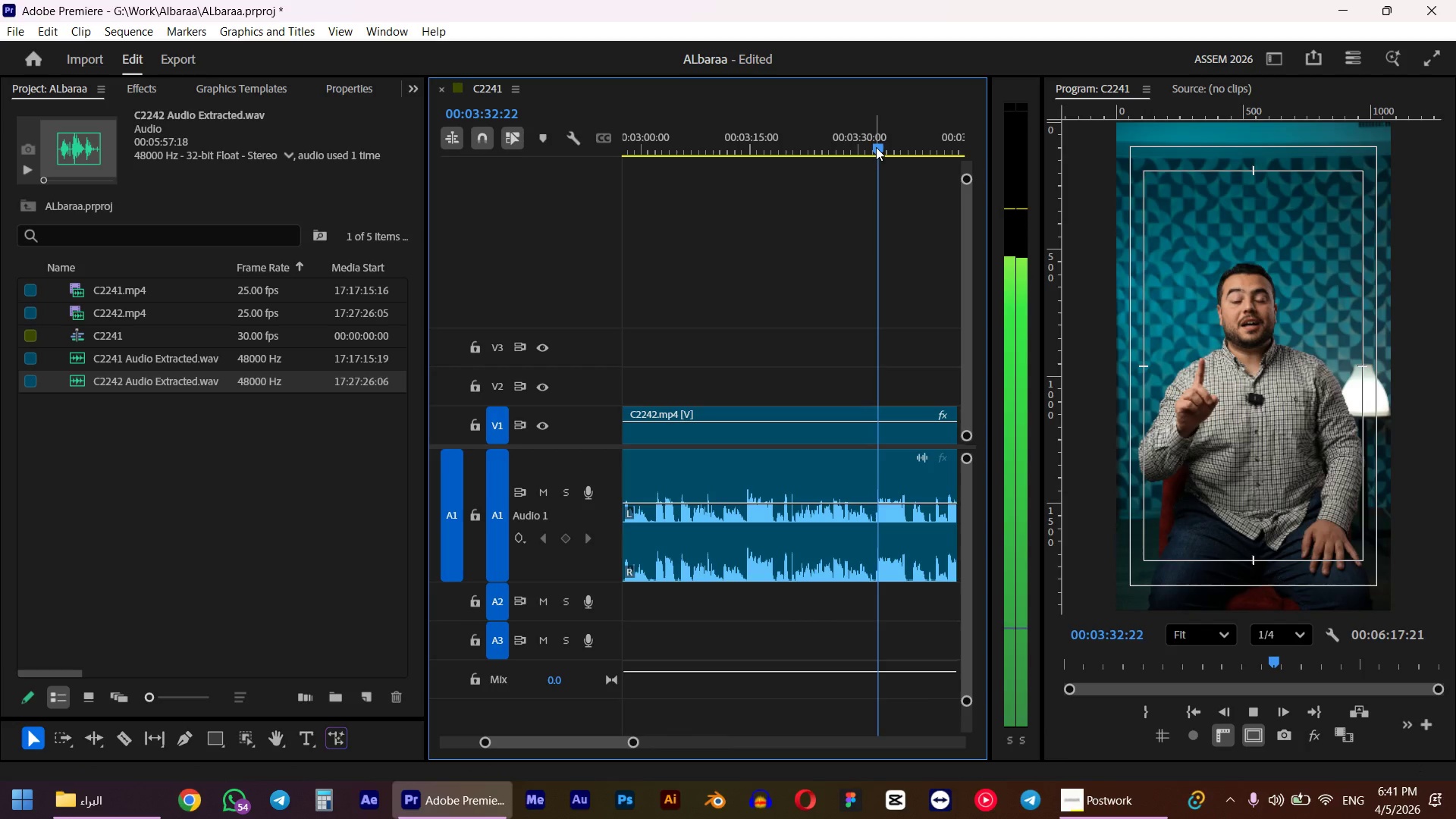 
scroll: coordinate [886, 293], scroll_direction: up, amount: 9.0
 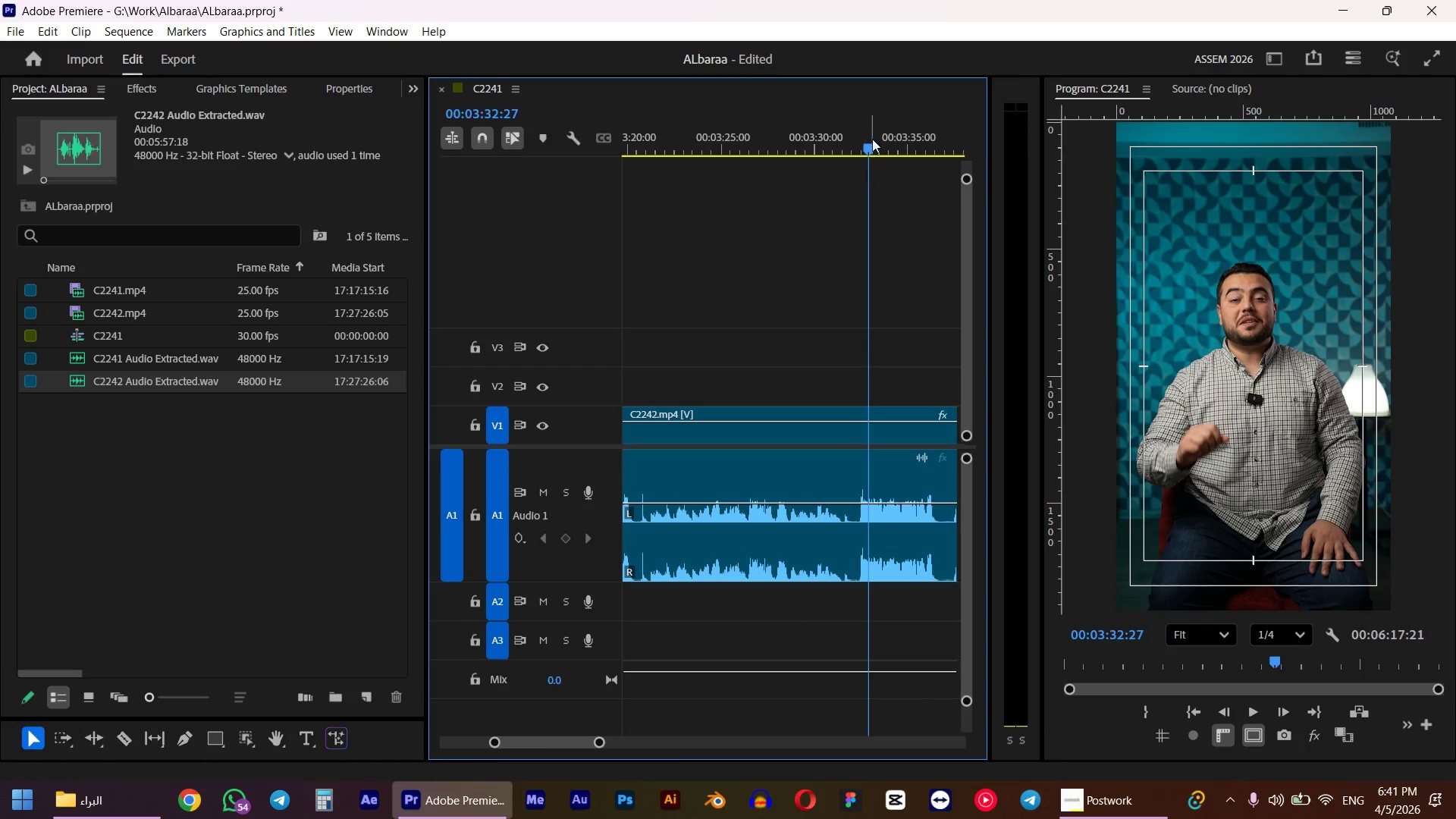 
left_click_drag(start_coordinate=[872, 139], to_coordinate=[858, 142])
 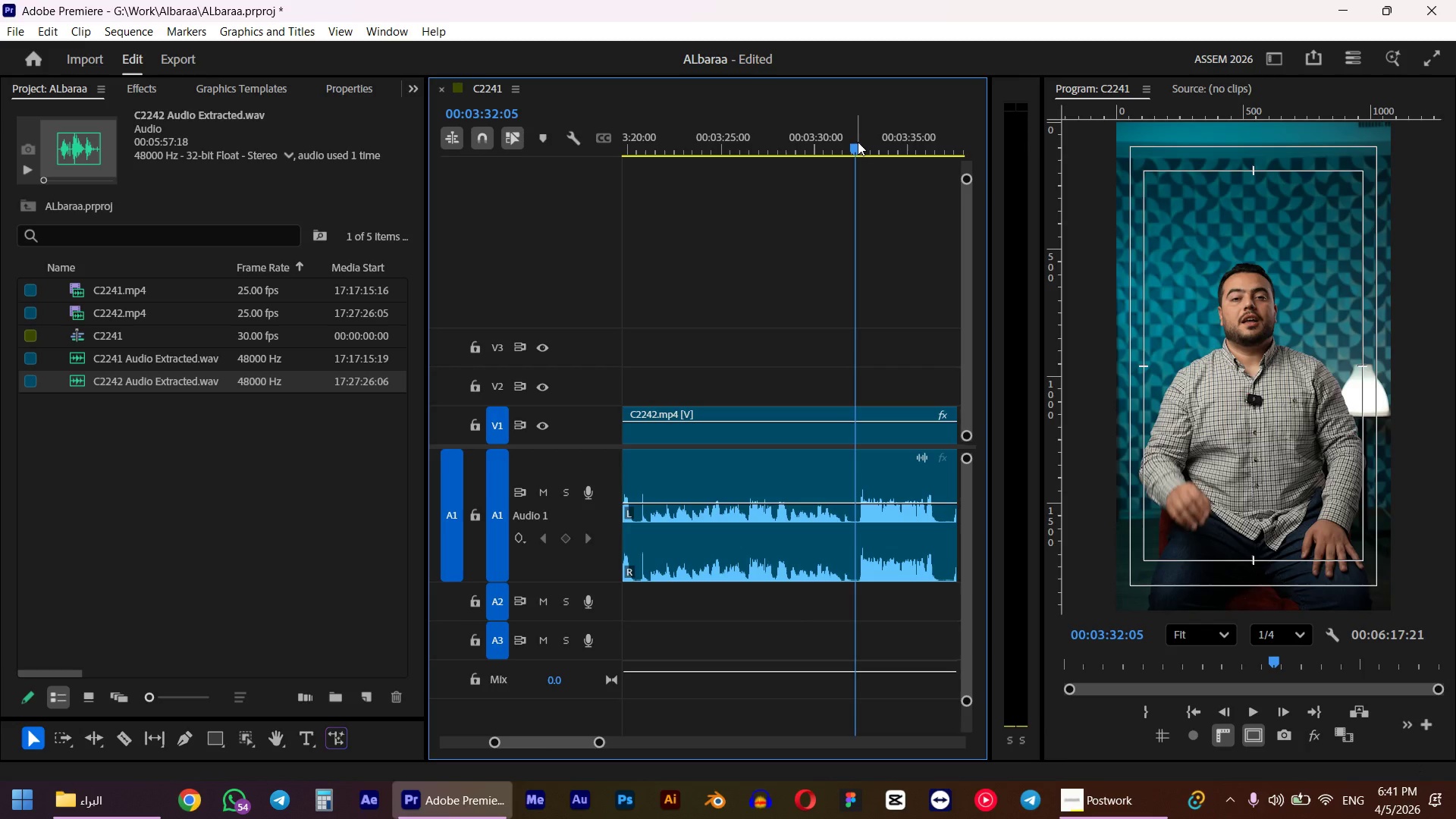 
key(W)
 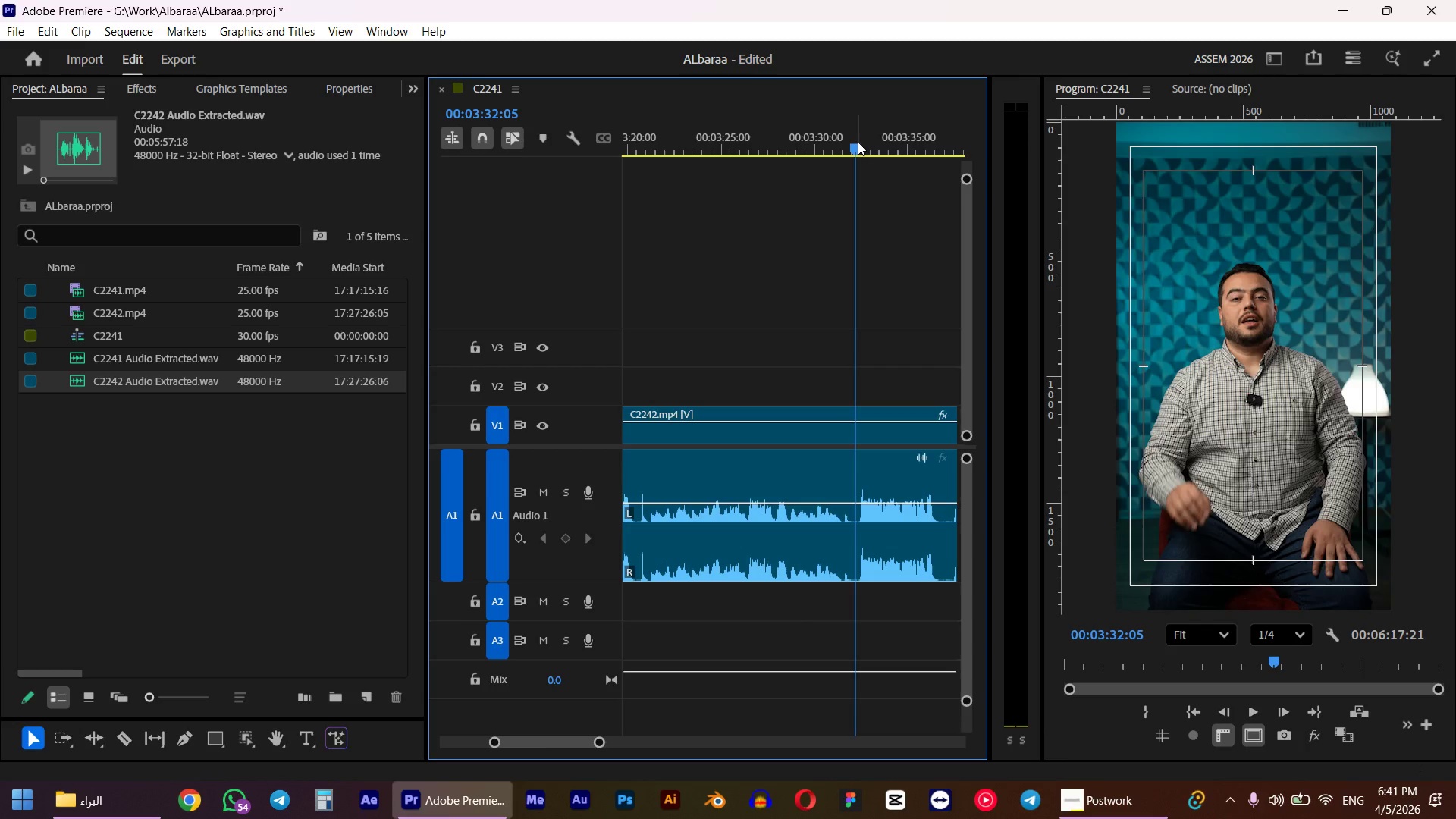 
hold_key(key=AltLeft, duration=0.58)
scroll: coordinate [758, 462], scroll_direction: down, amount: 6.0
 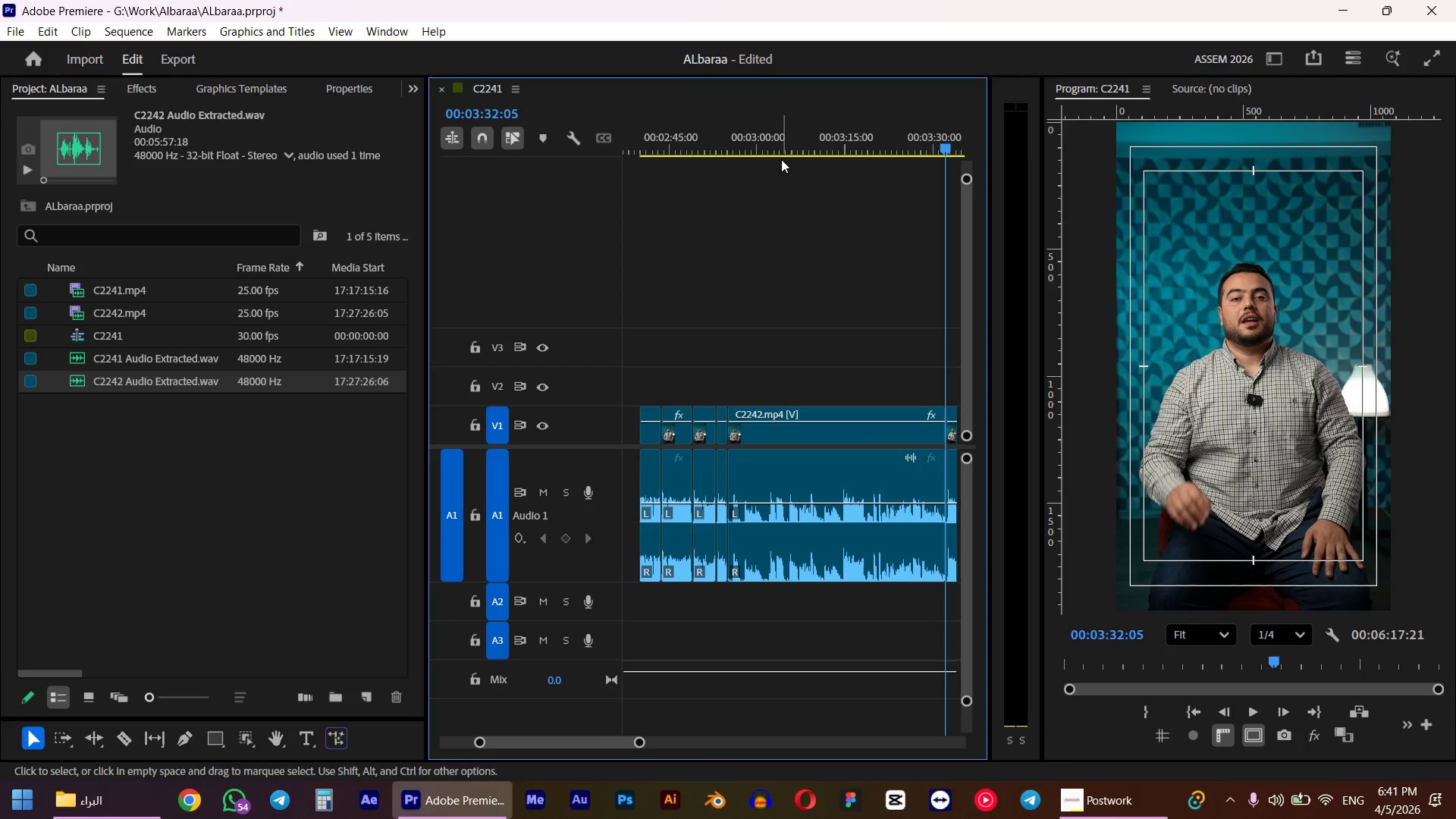 
left_click_drag(start_coordinate=[782, 130], to_coordinate=[726, 140])
 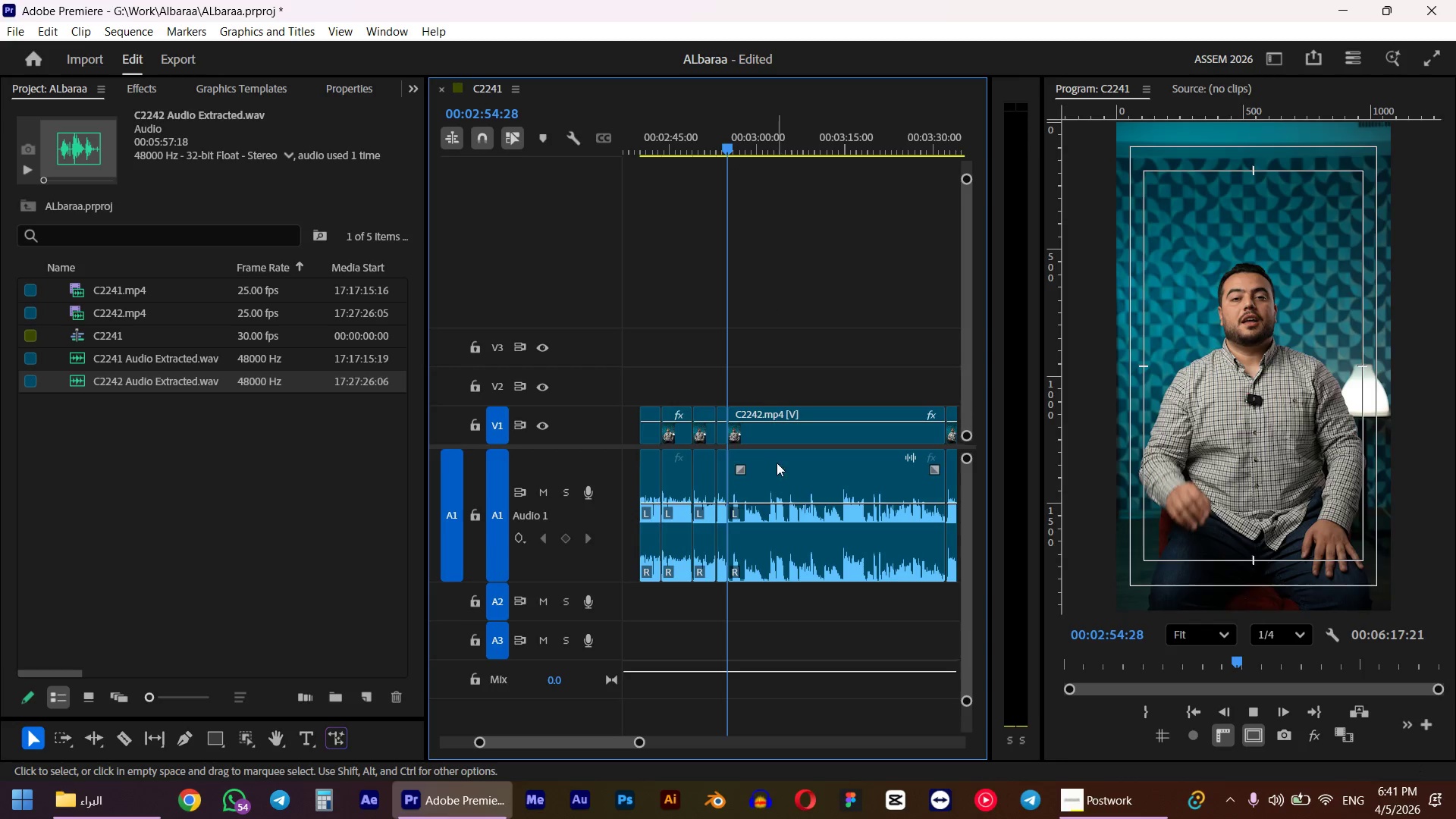 
hold_key(key=ShiftLeft, duration=0.55)
 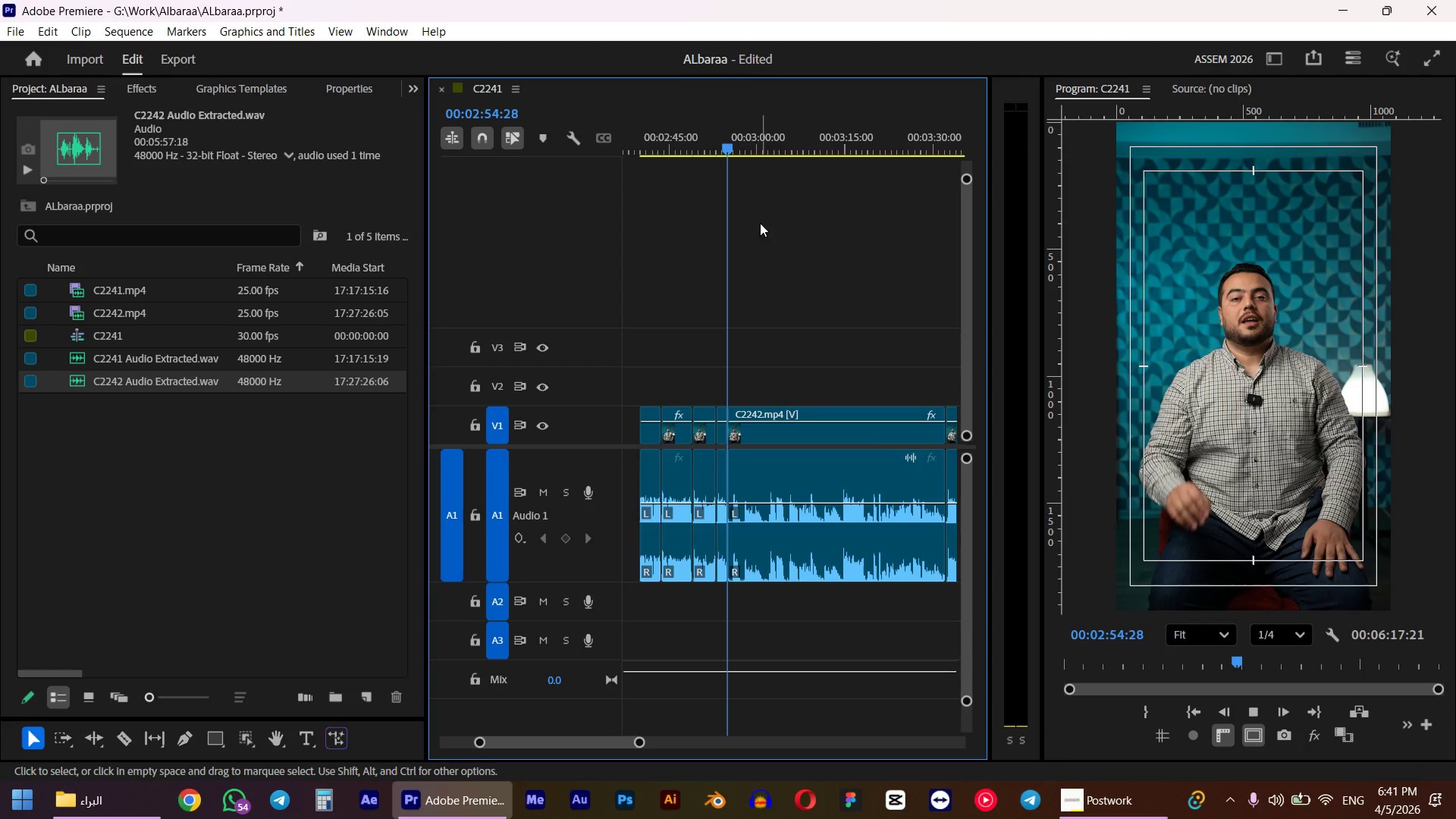 
key(Space)
 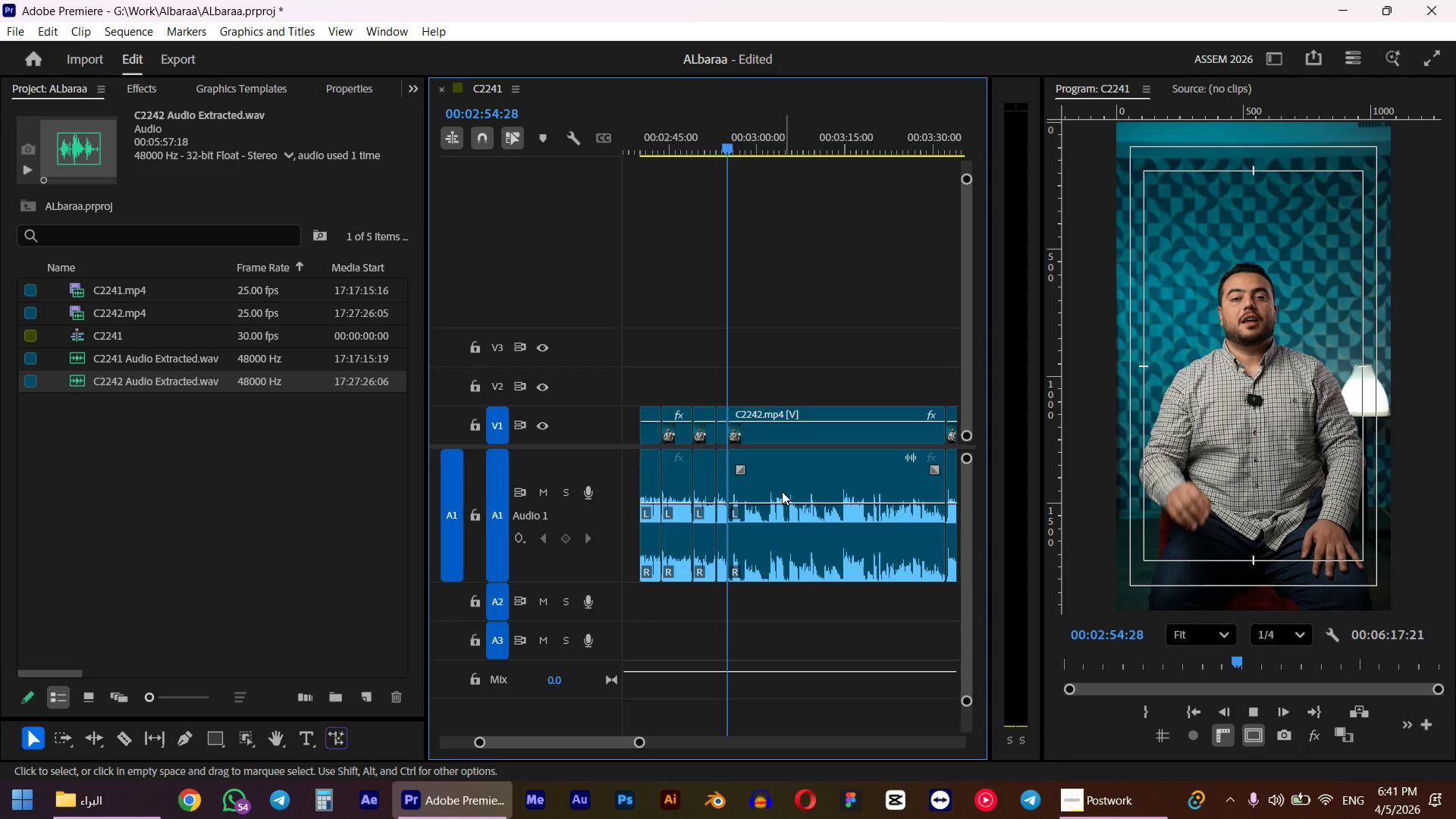 
mouse_move([817, 527])
 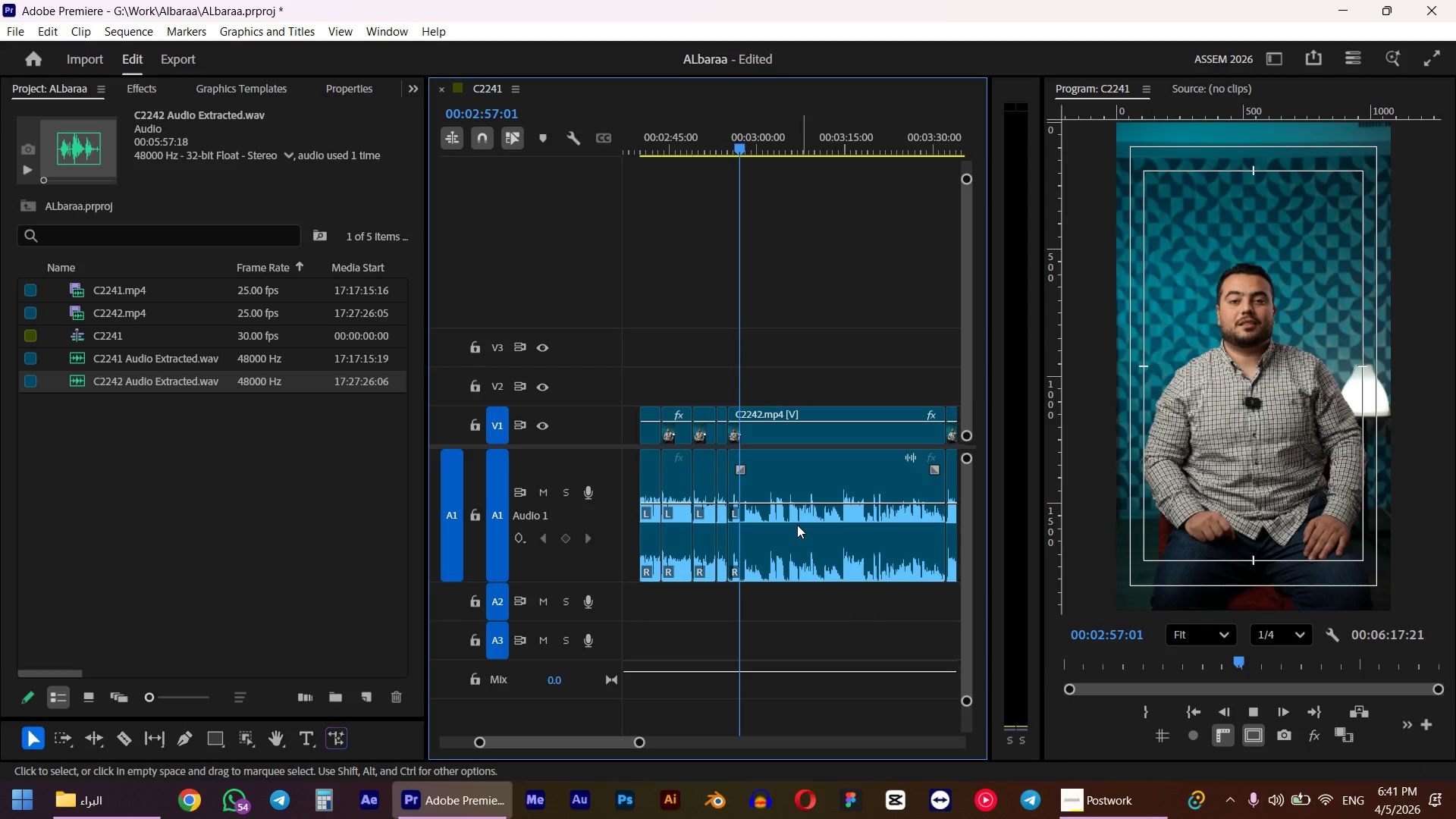 
hold_key(key=AltLeft, duration=0.64)
 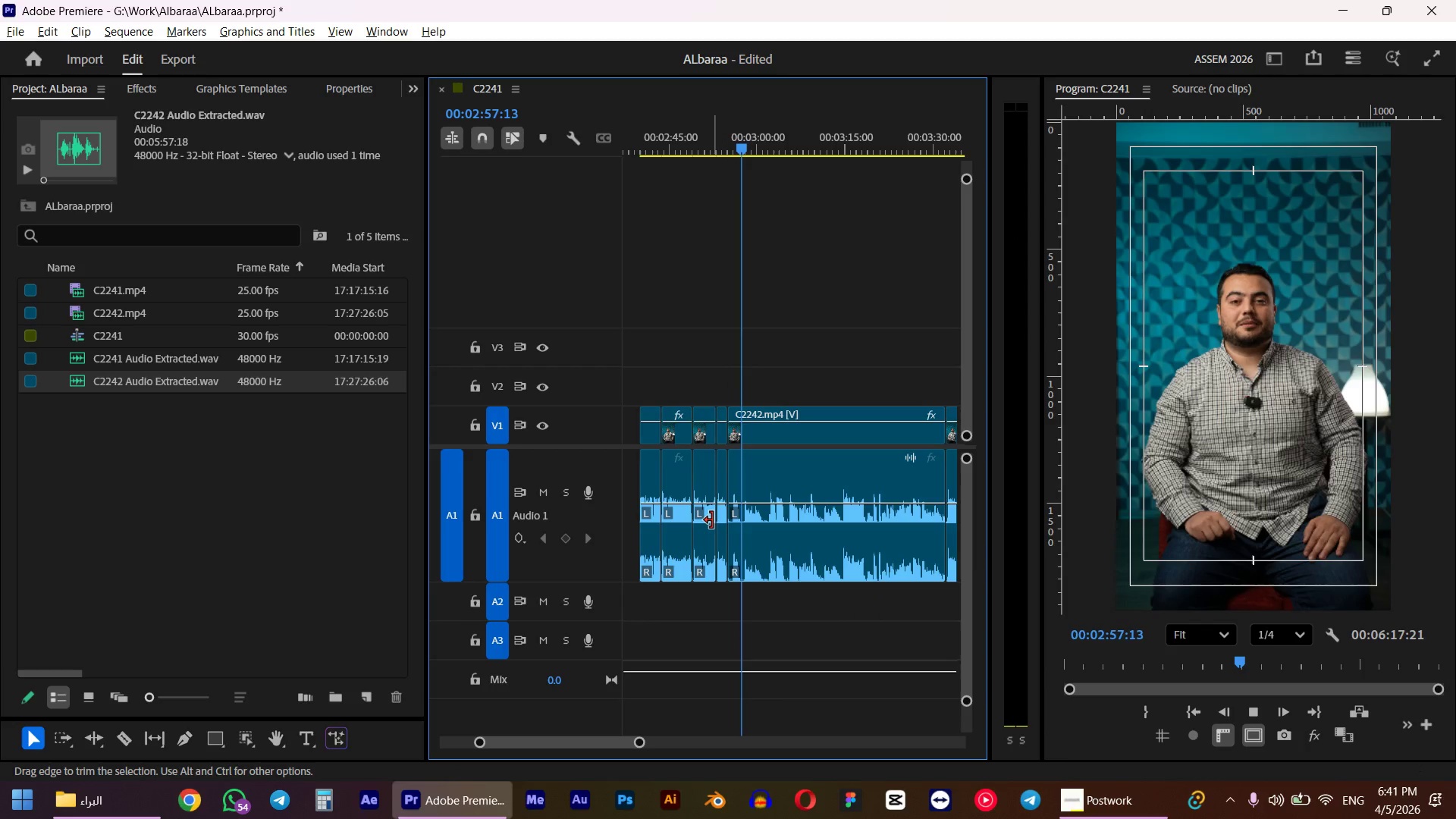 
key(Space)
 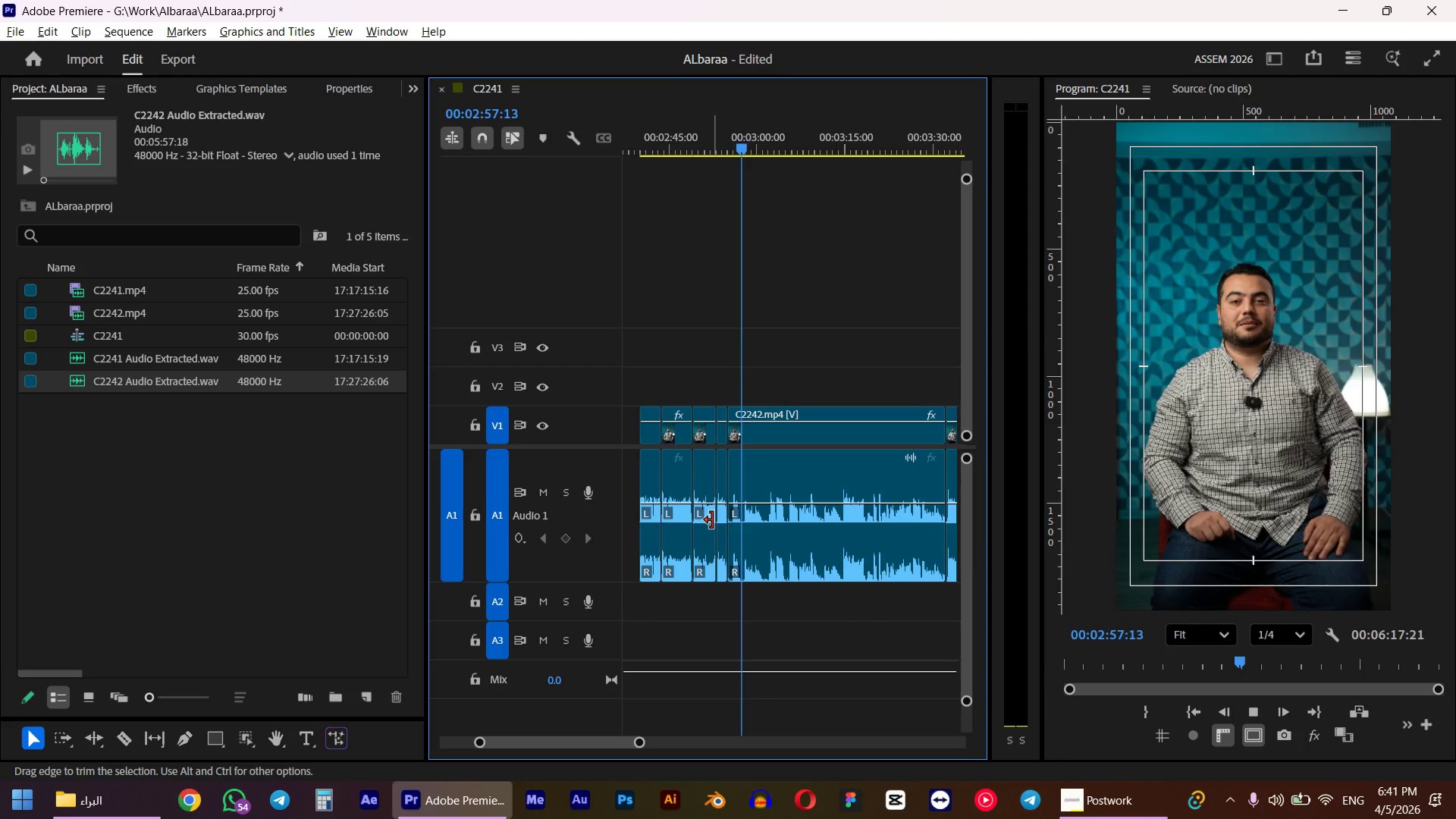 
scroll: coordinate [712, 519], scroll_direction: up, amount: 5.0
 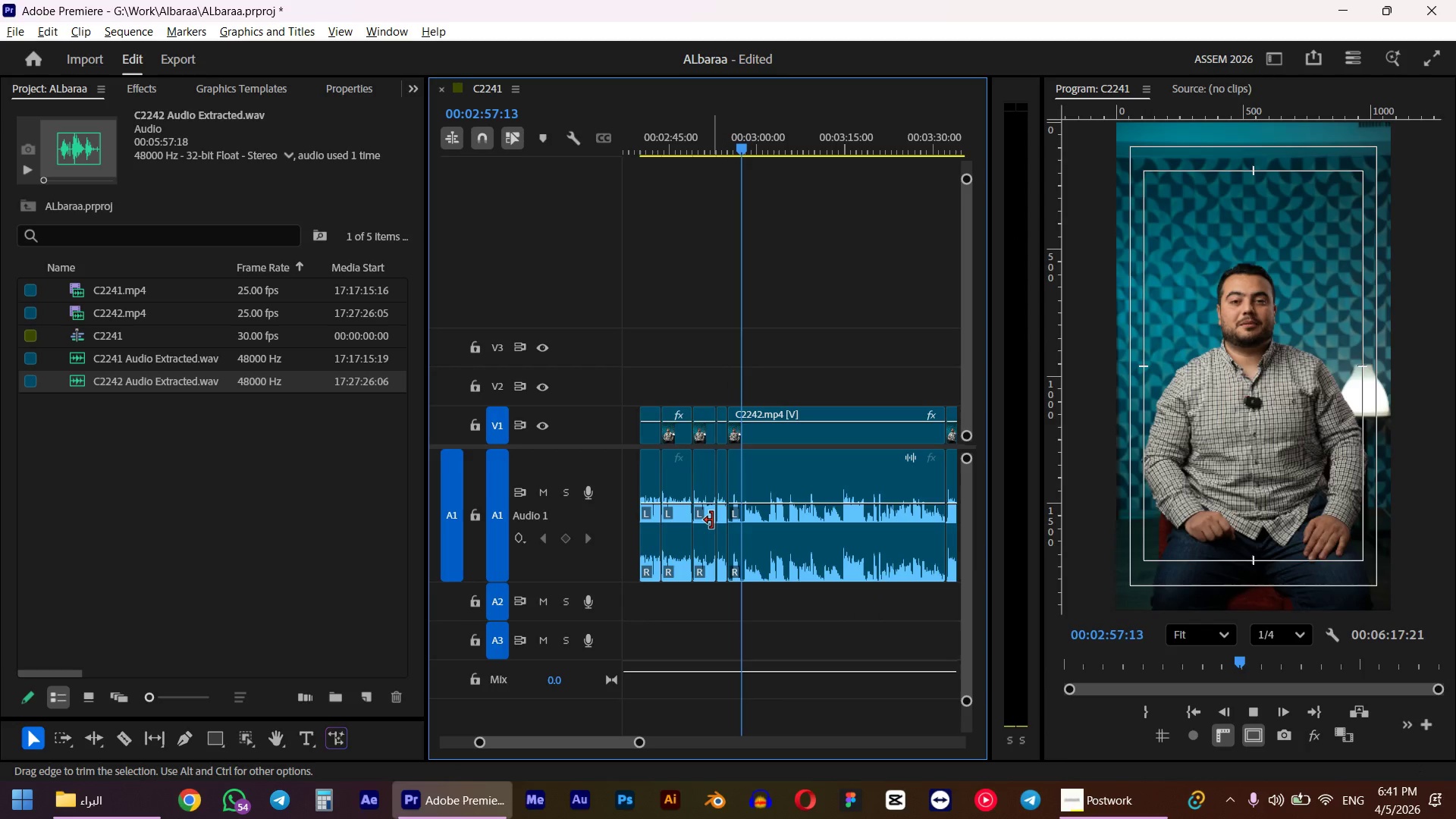 
left_click([704, 143])
 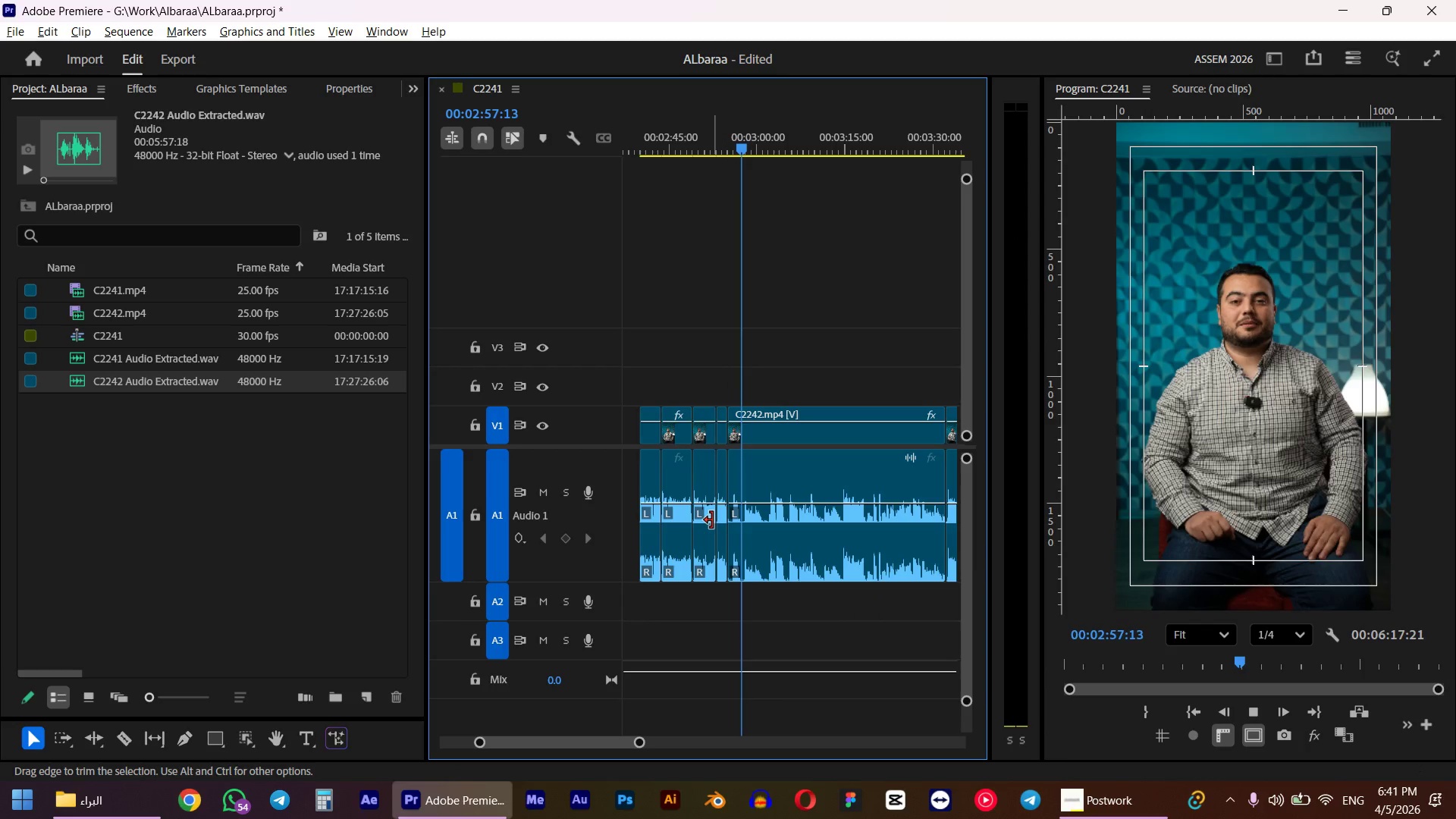 
key(Space)
 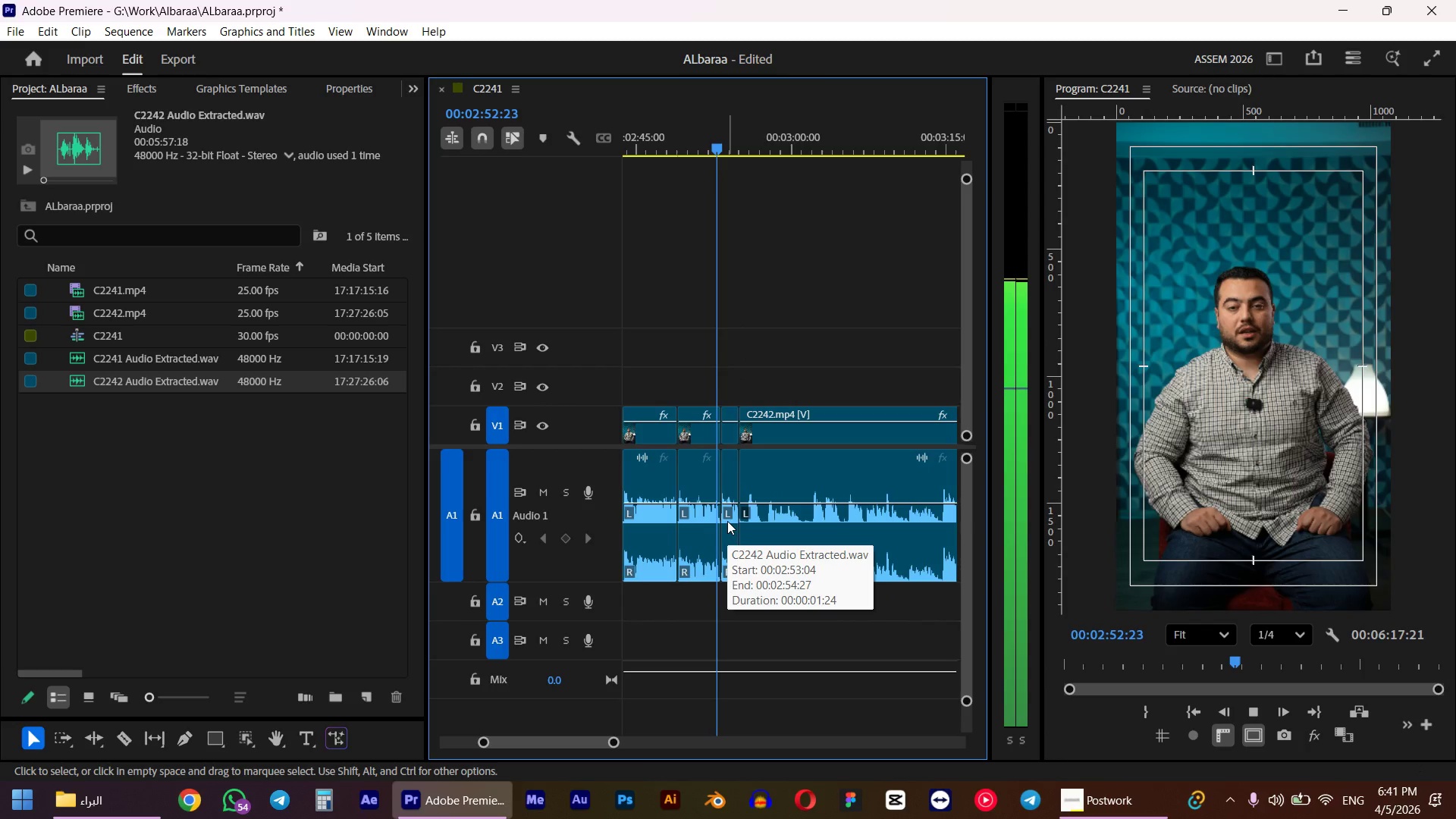 
left_click([727, 521])
 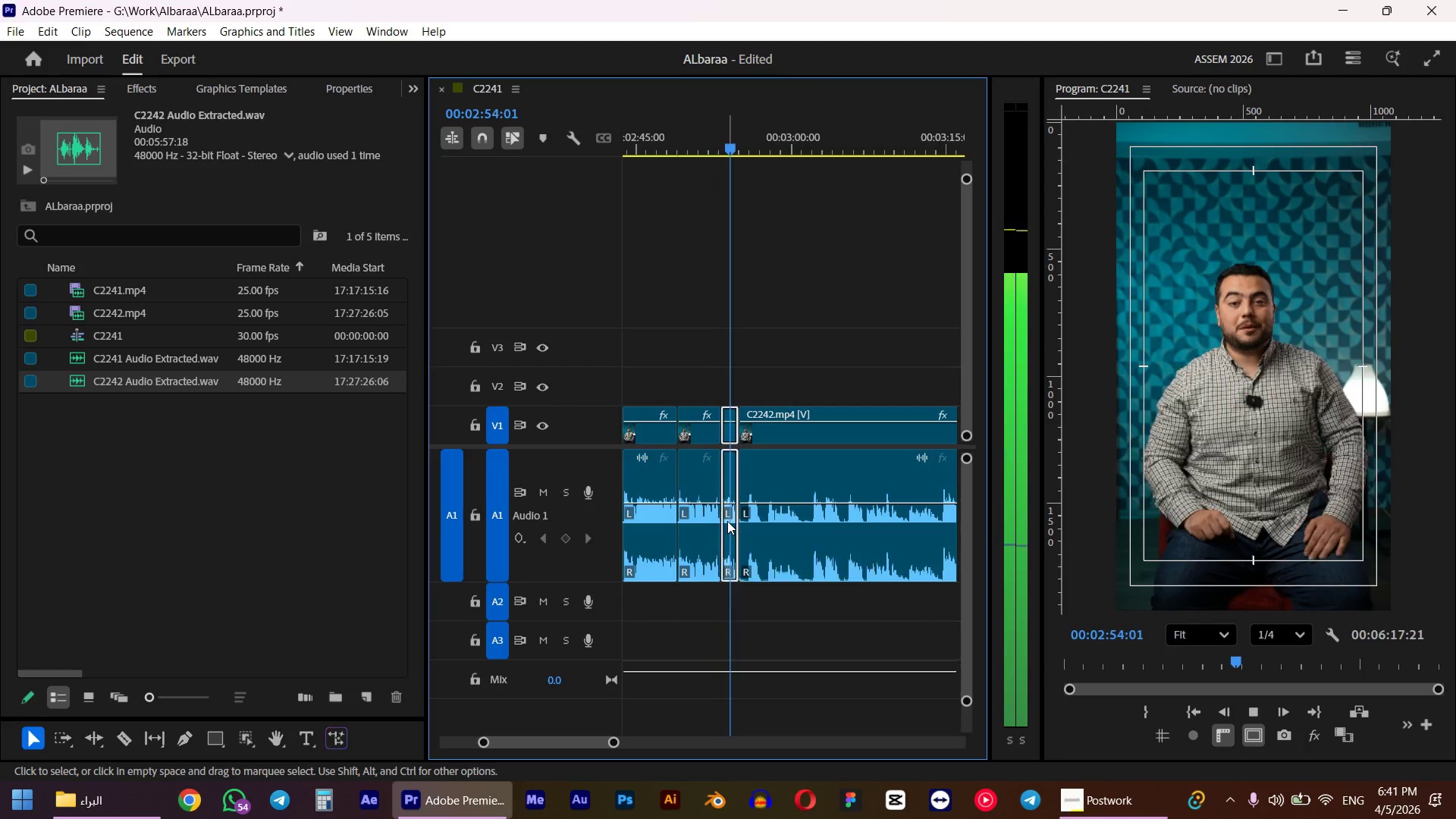 
hold_key(key=Space, duration=2.64)
 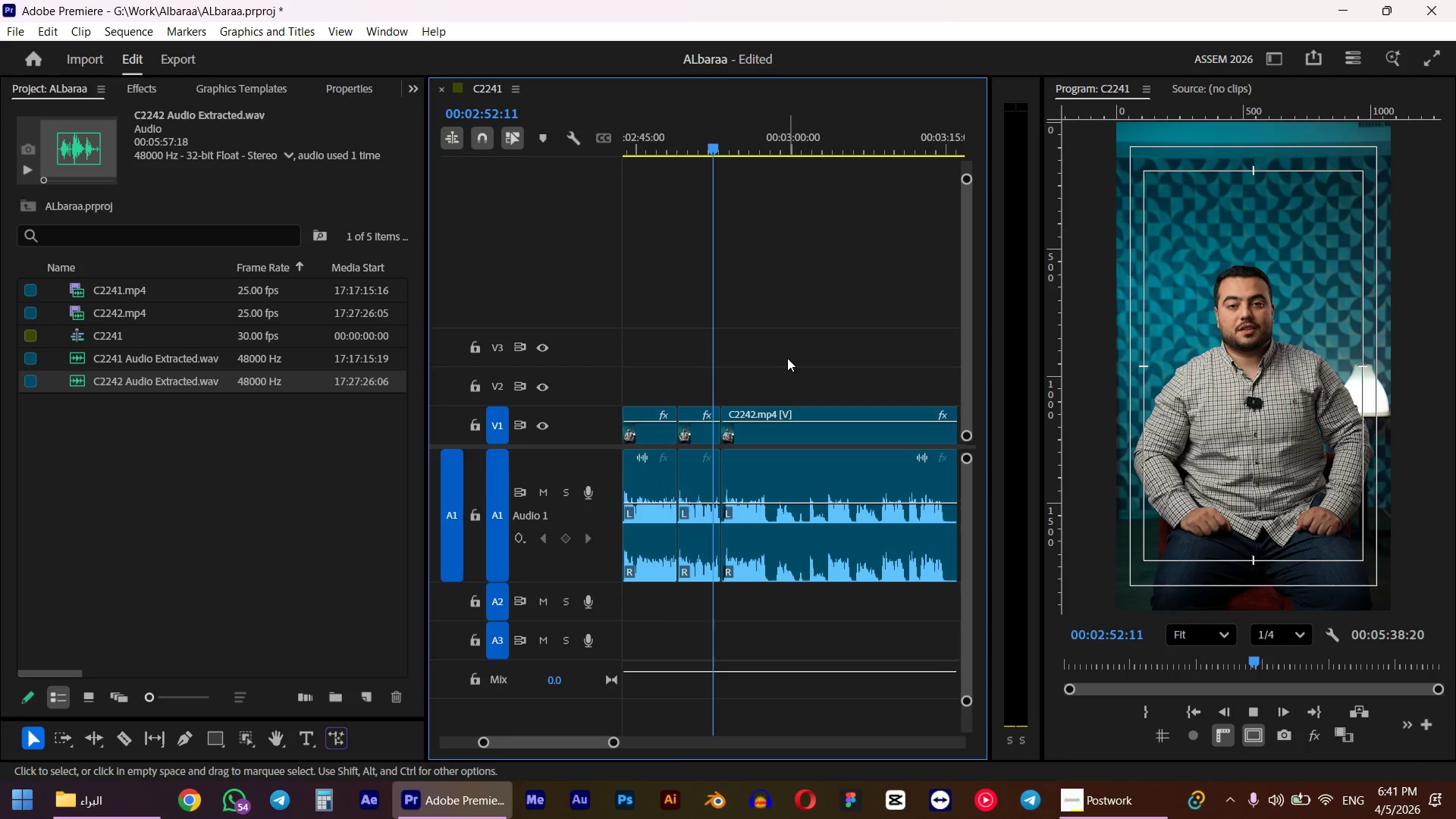 
hold_key(key=ShiftLeft, duration=0.38)
left_click([783, 524])
 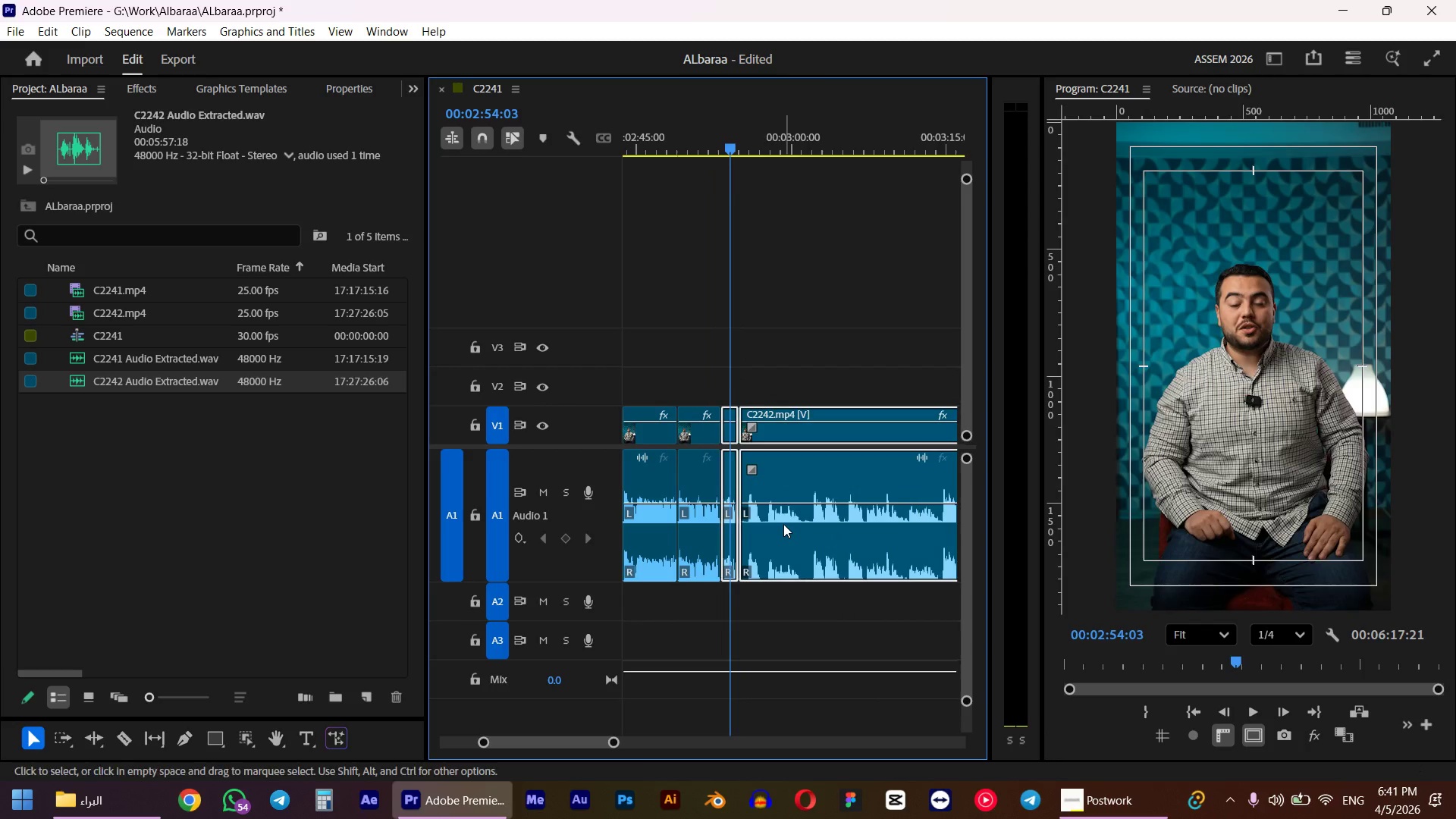 
key(D)
 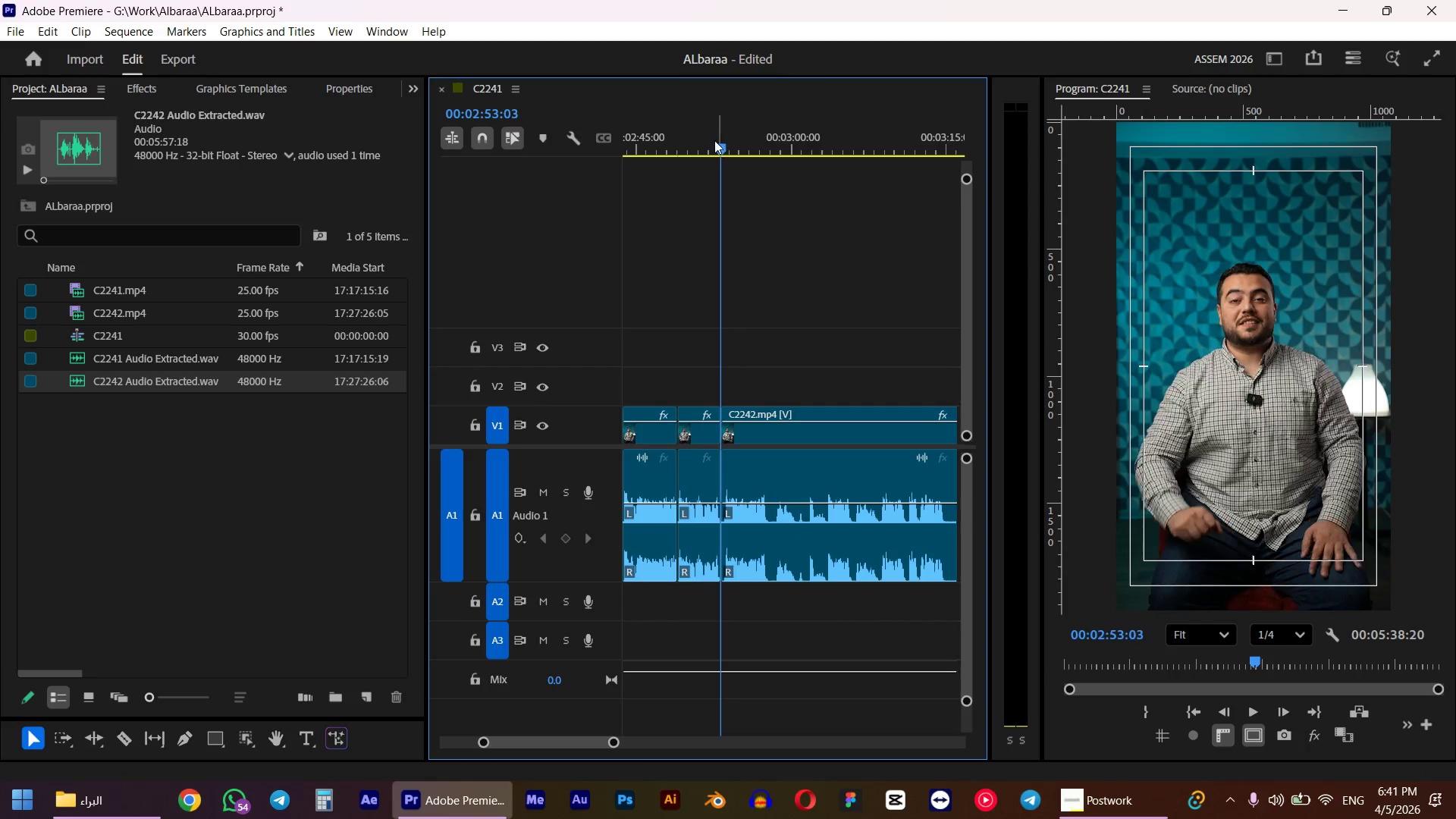 
double_click([714, 139])
 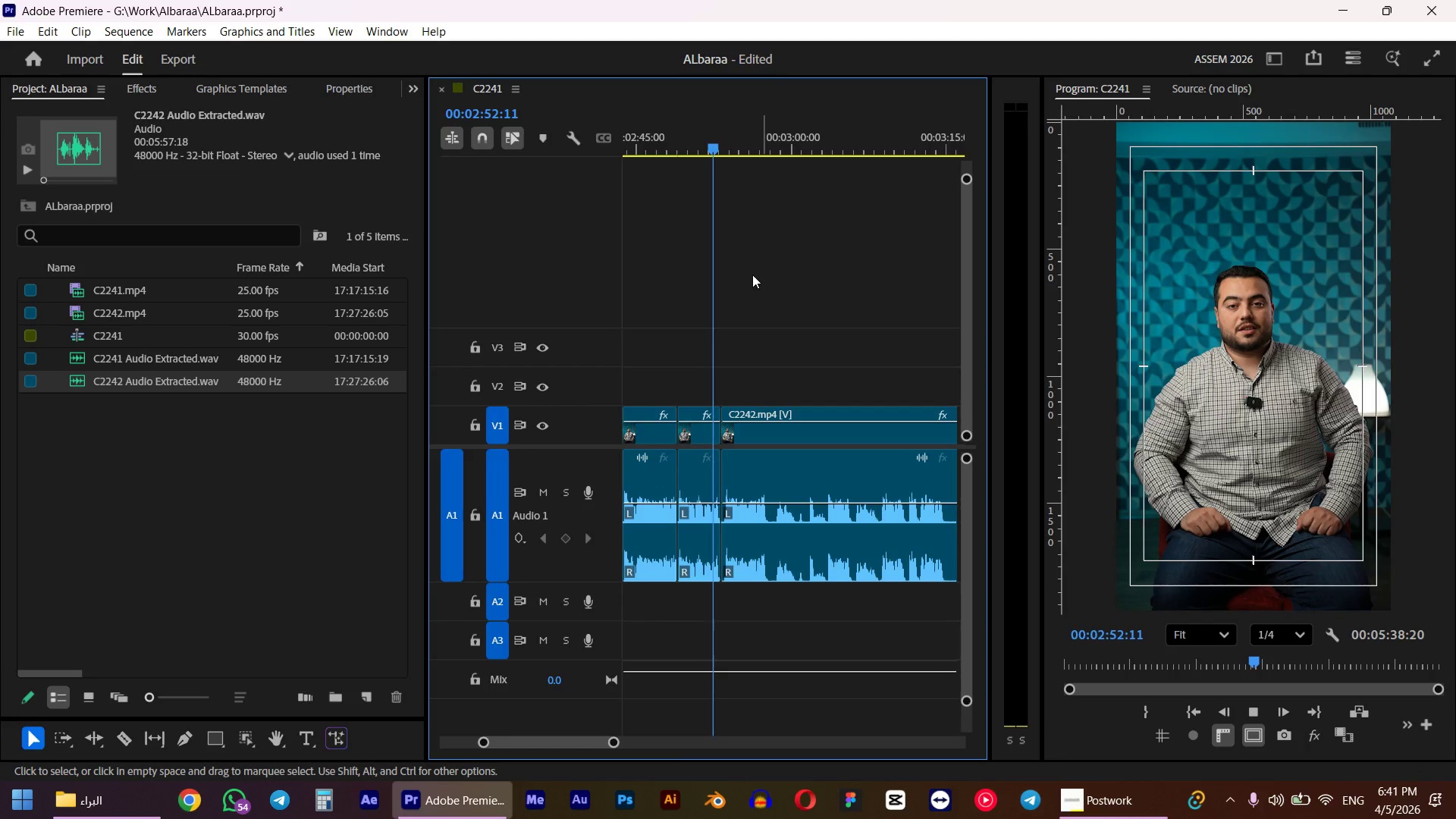 
hold_key(key=AltLeft, duration=0.45)
scroll: coordinate [799, 356], scroll_direction: up, amount: 3.0
 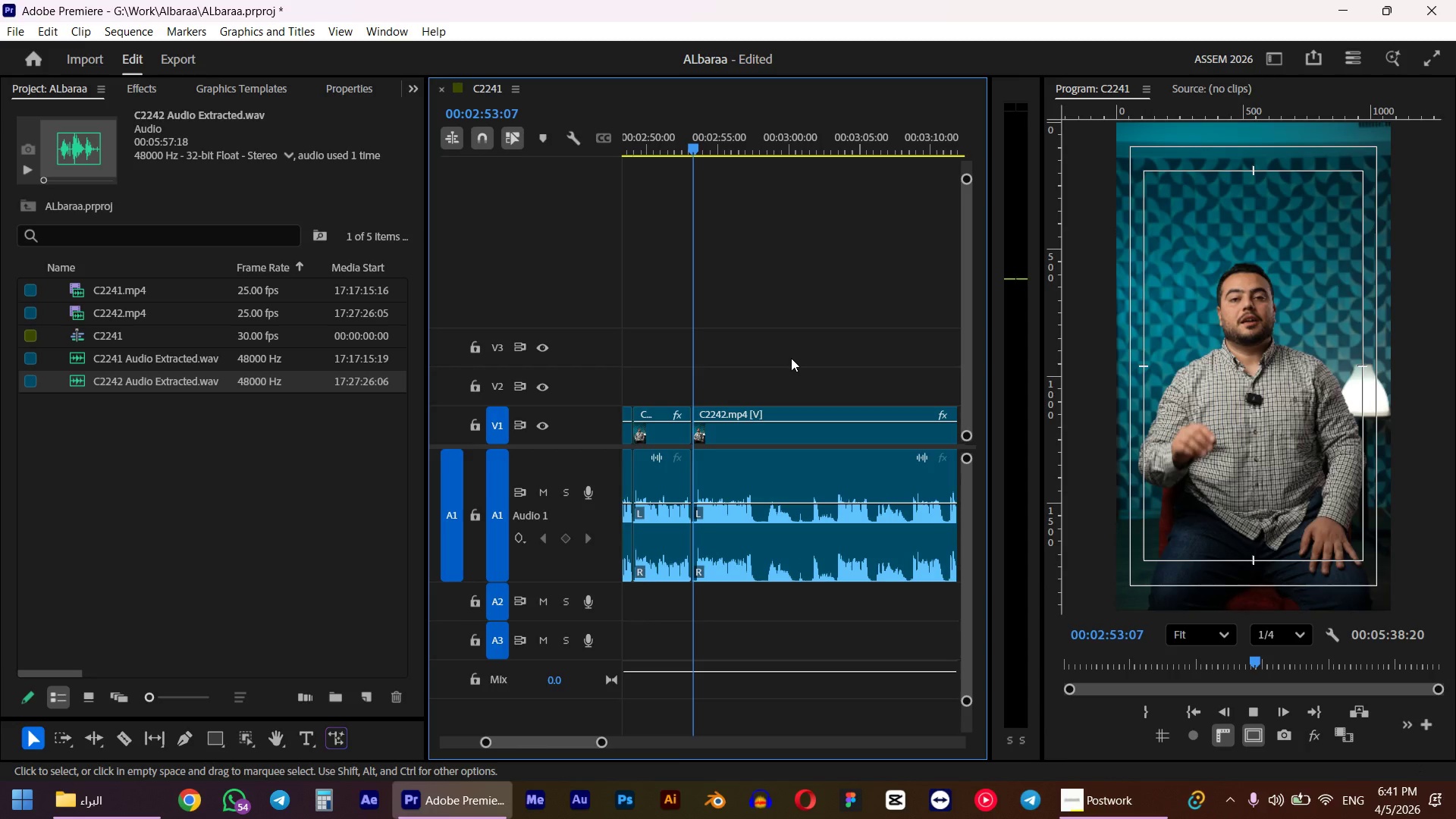 
scroll: coordinate [799, 356], scroll_direction: down, amount: 1.0
 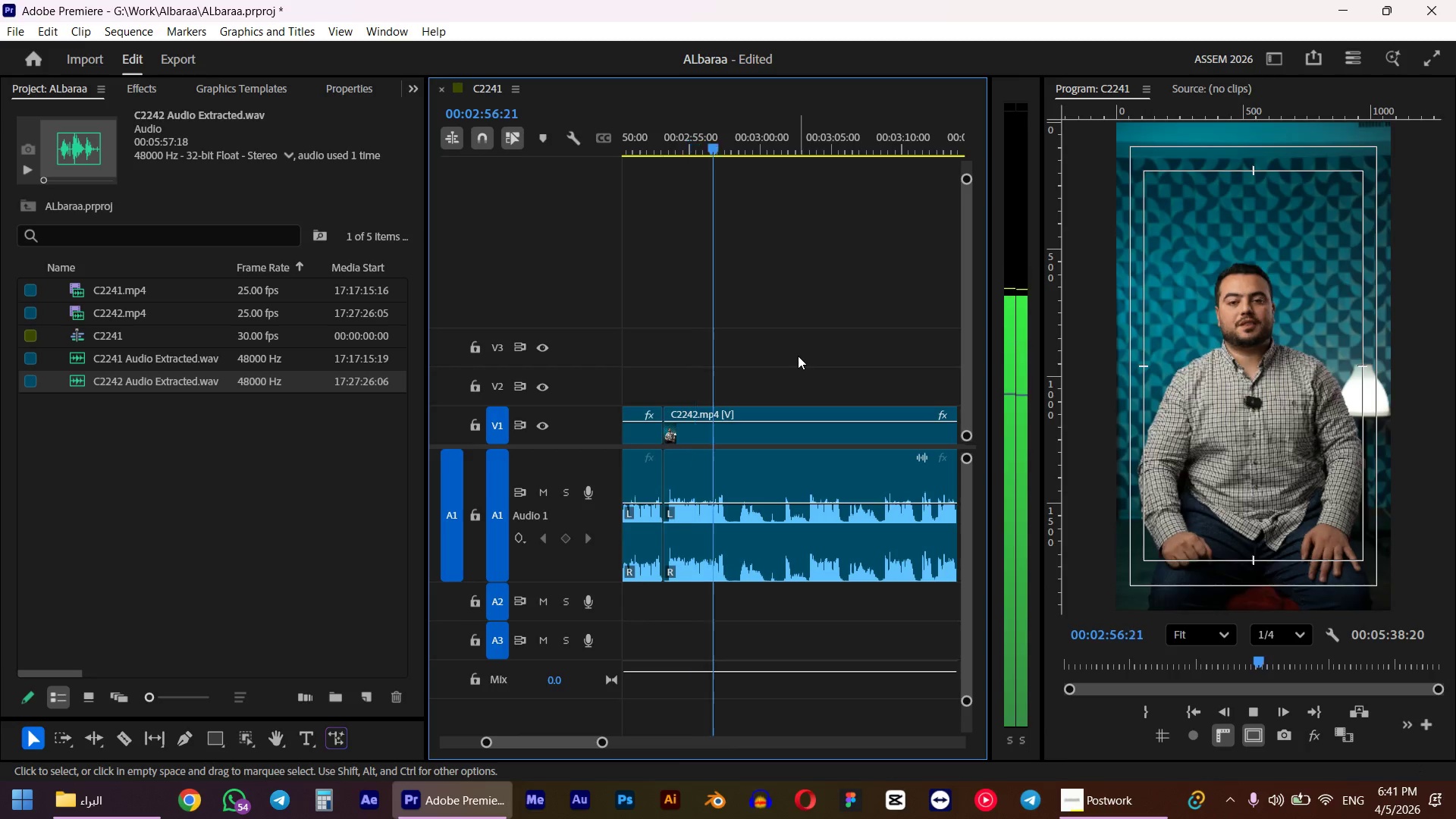 
key(Space)
 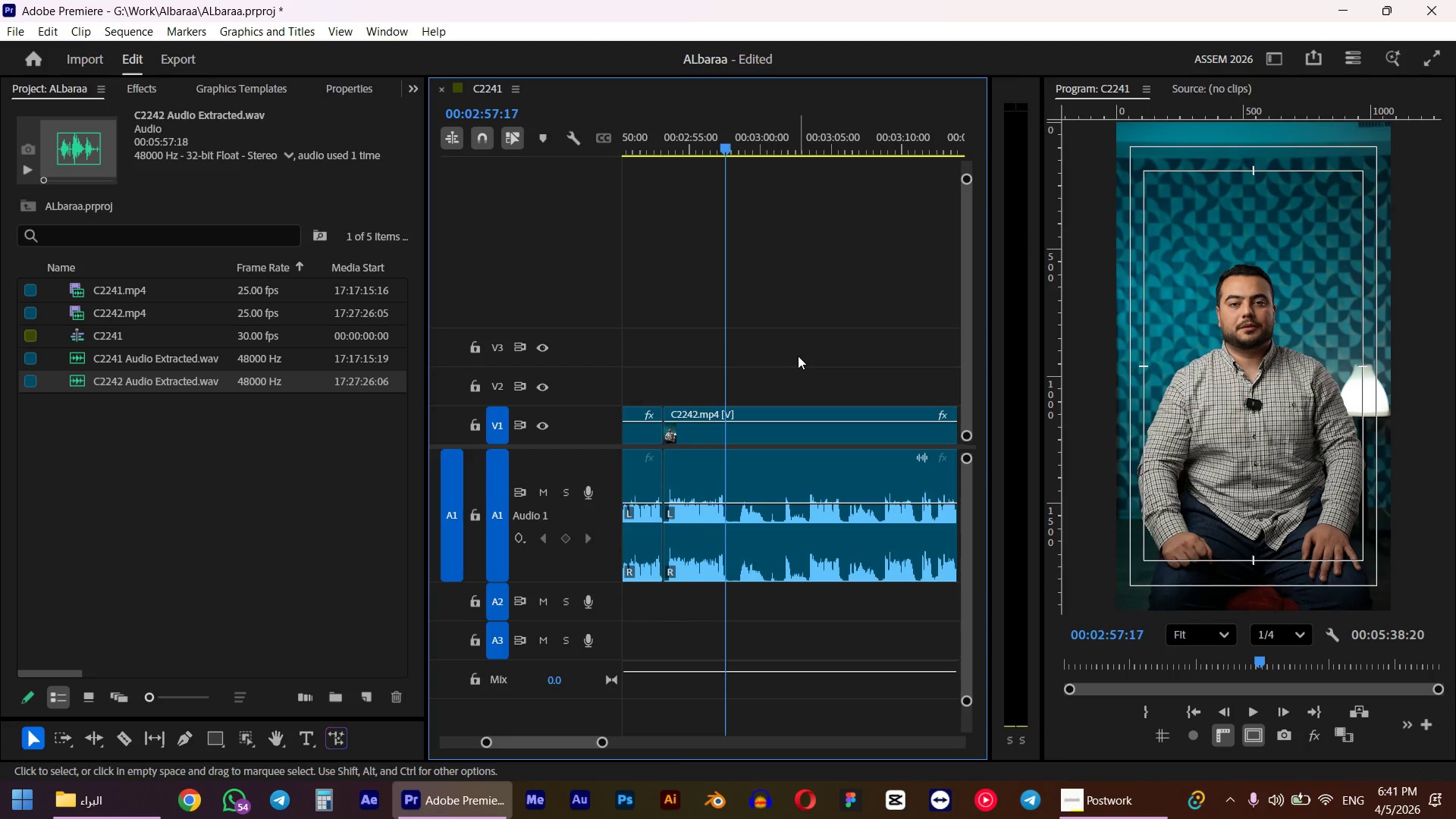 
key(W)
 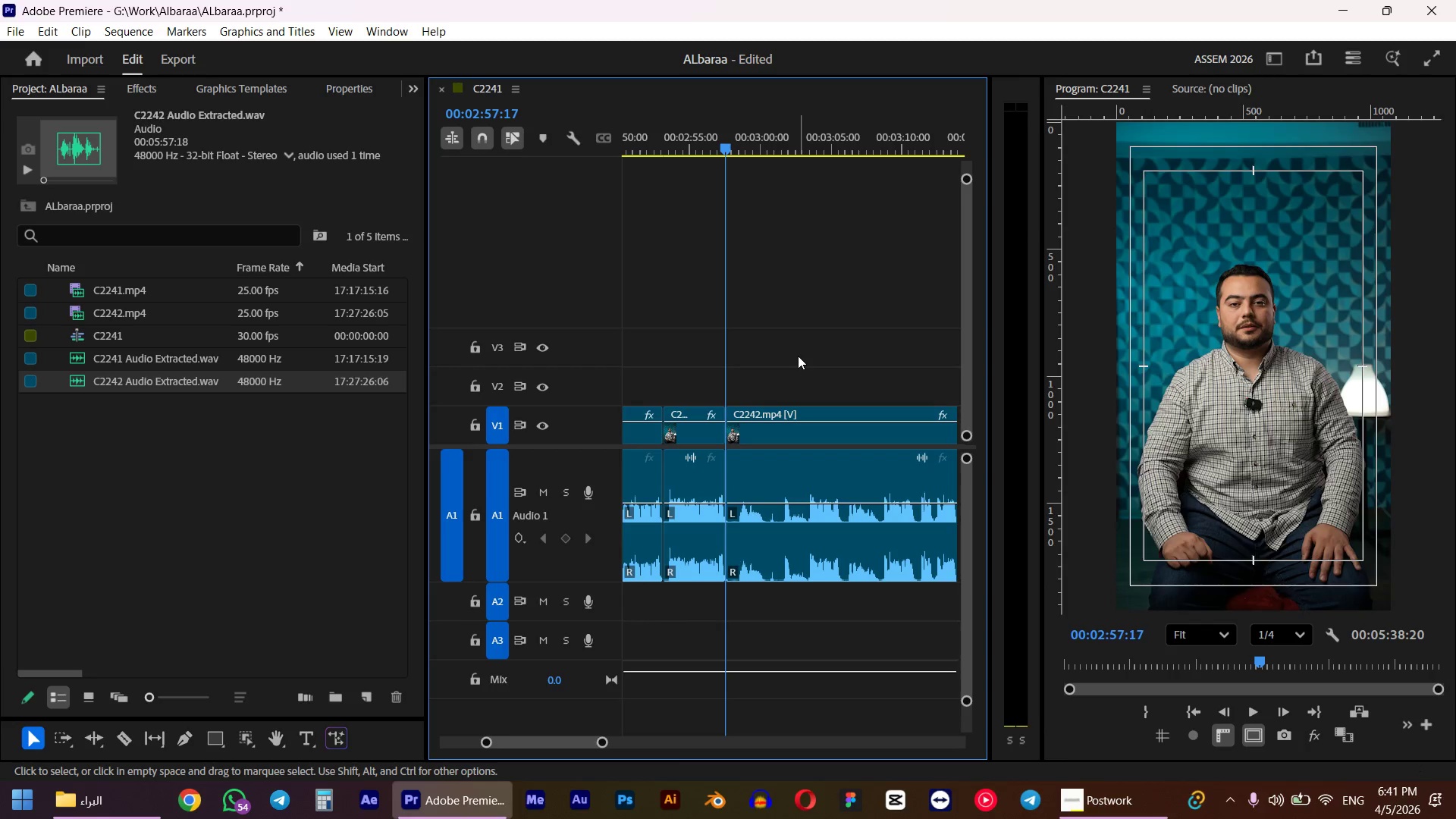 
key(Space)
 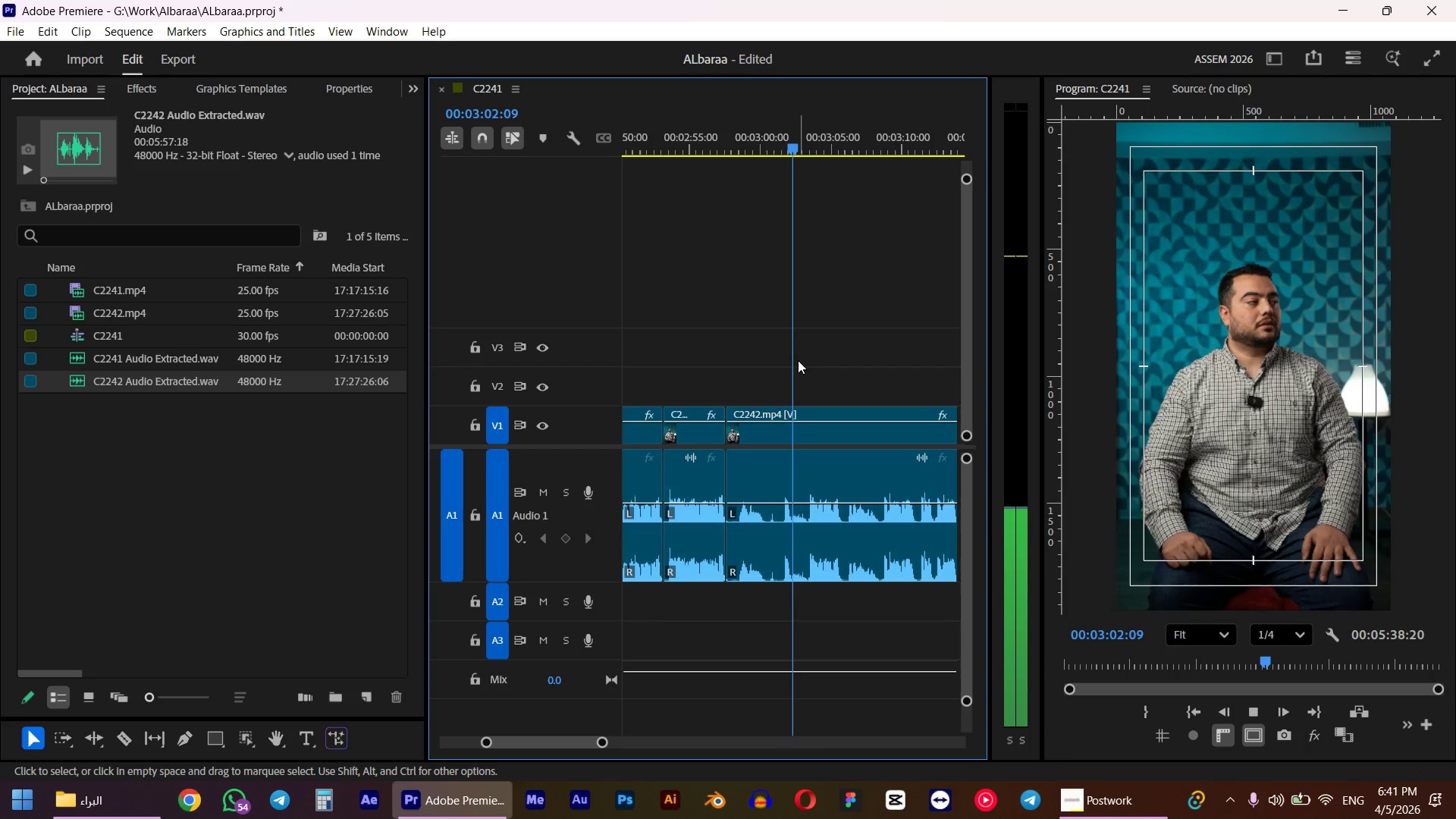 
wait(10.97)
 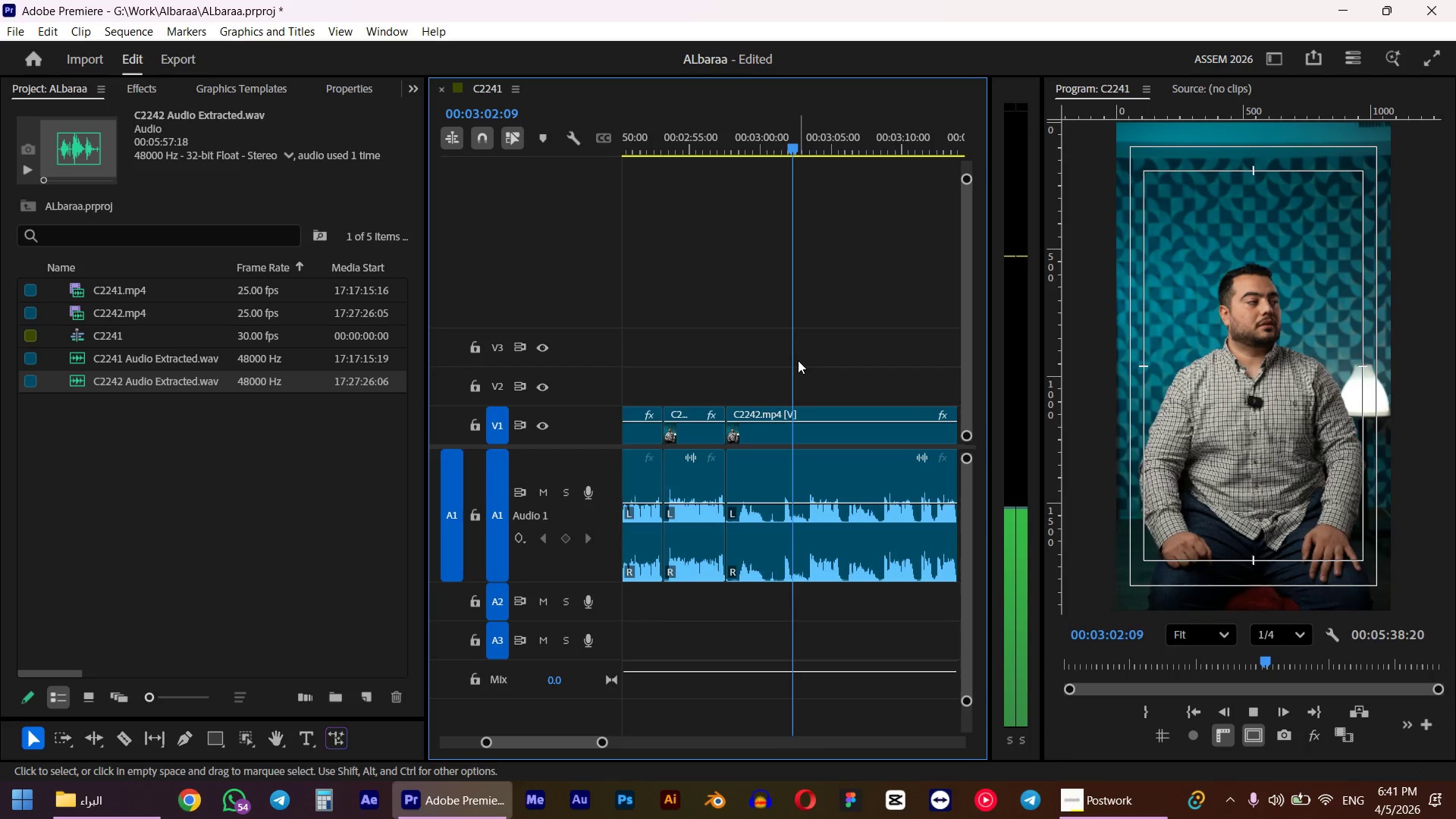 
key(Space)
 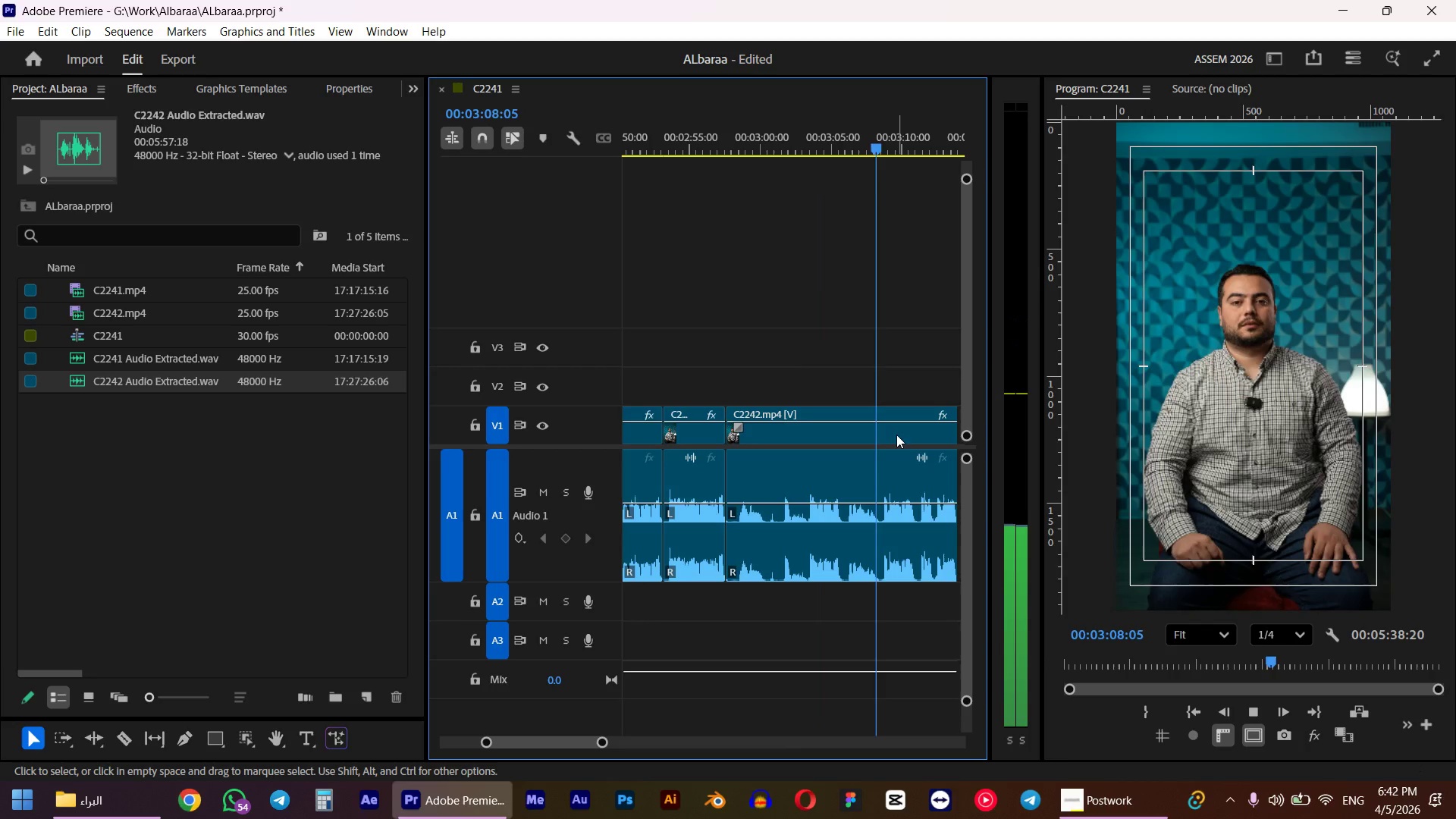 
hold_key(key=AltLeft, duration=0.38)
scroll: coordinate [833, 429], scroll_direction: up, amount: 5.0
 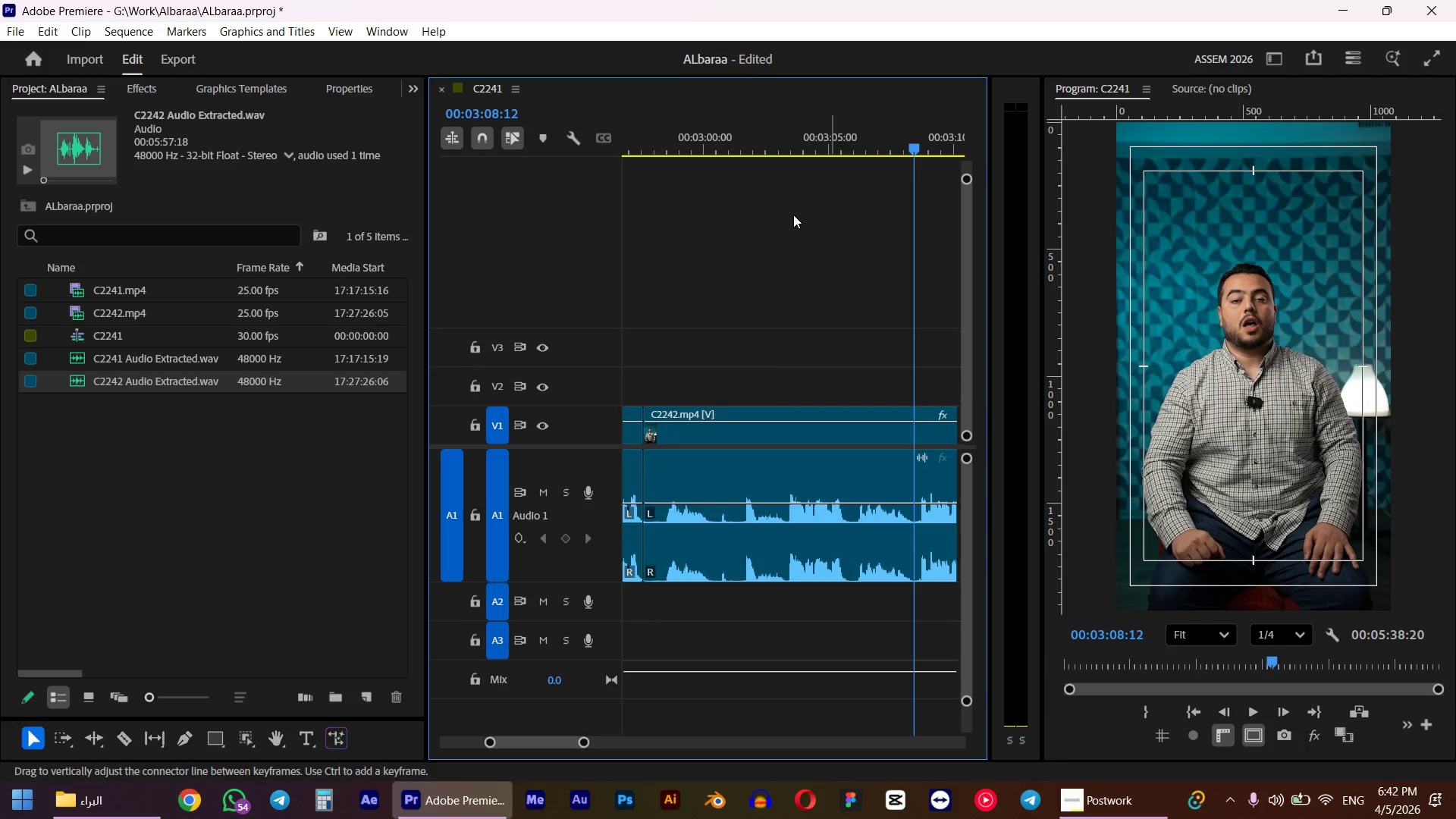 
left_click_drag(start_coordinate=[797, 138], to_coordinate=[789, 143])
 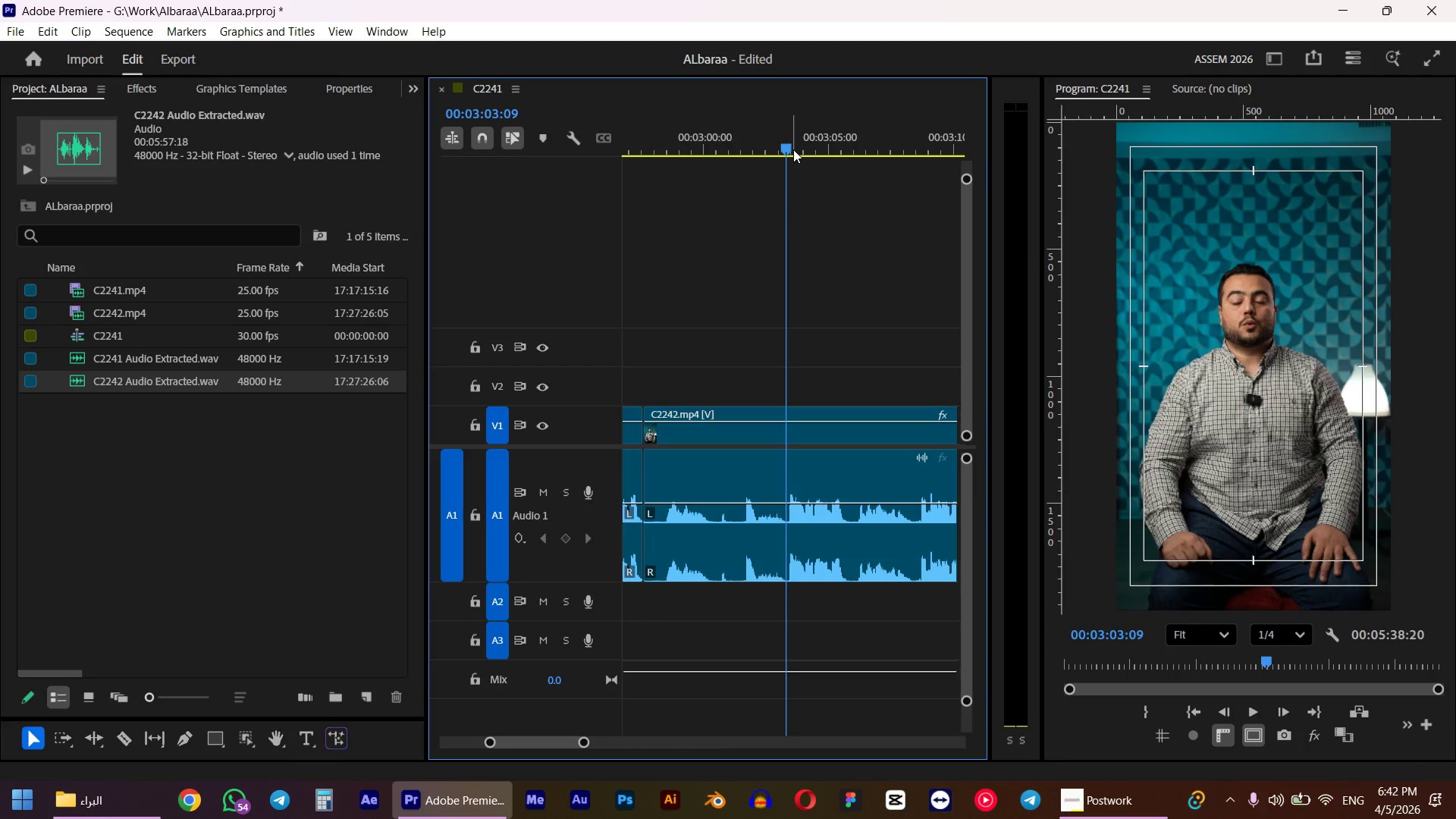 
key(Q)
 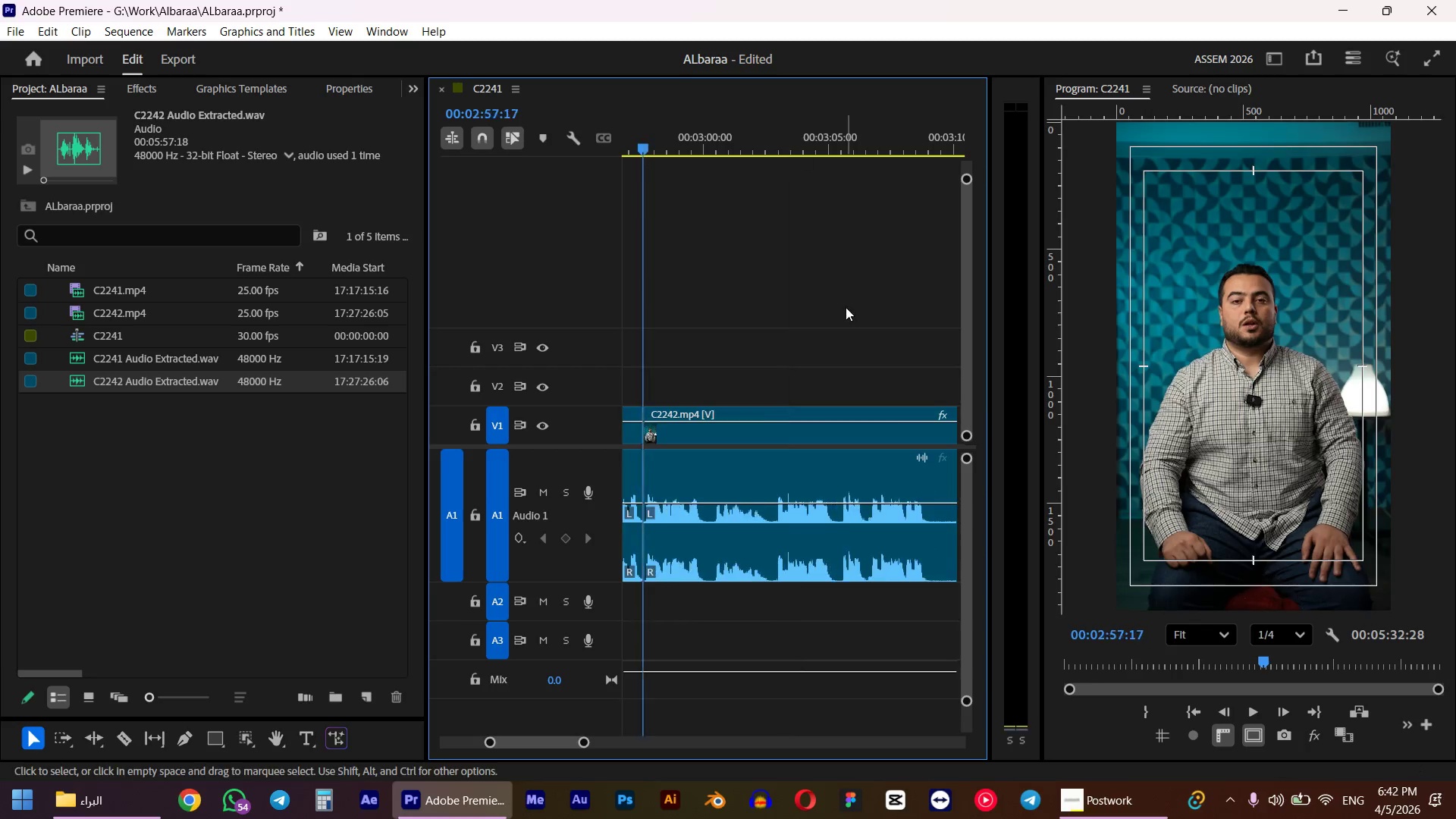 
key(Space)
 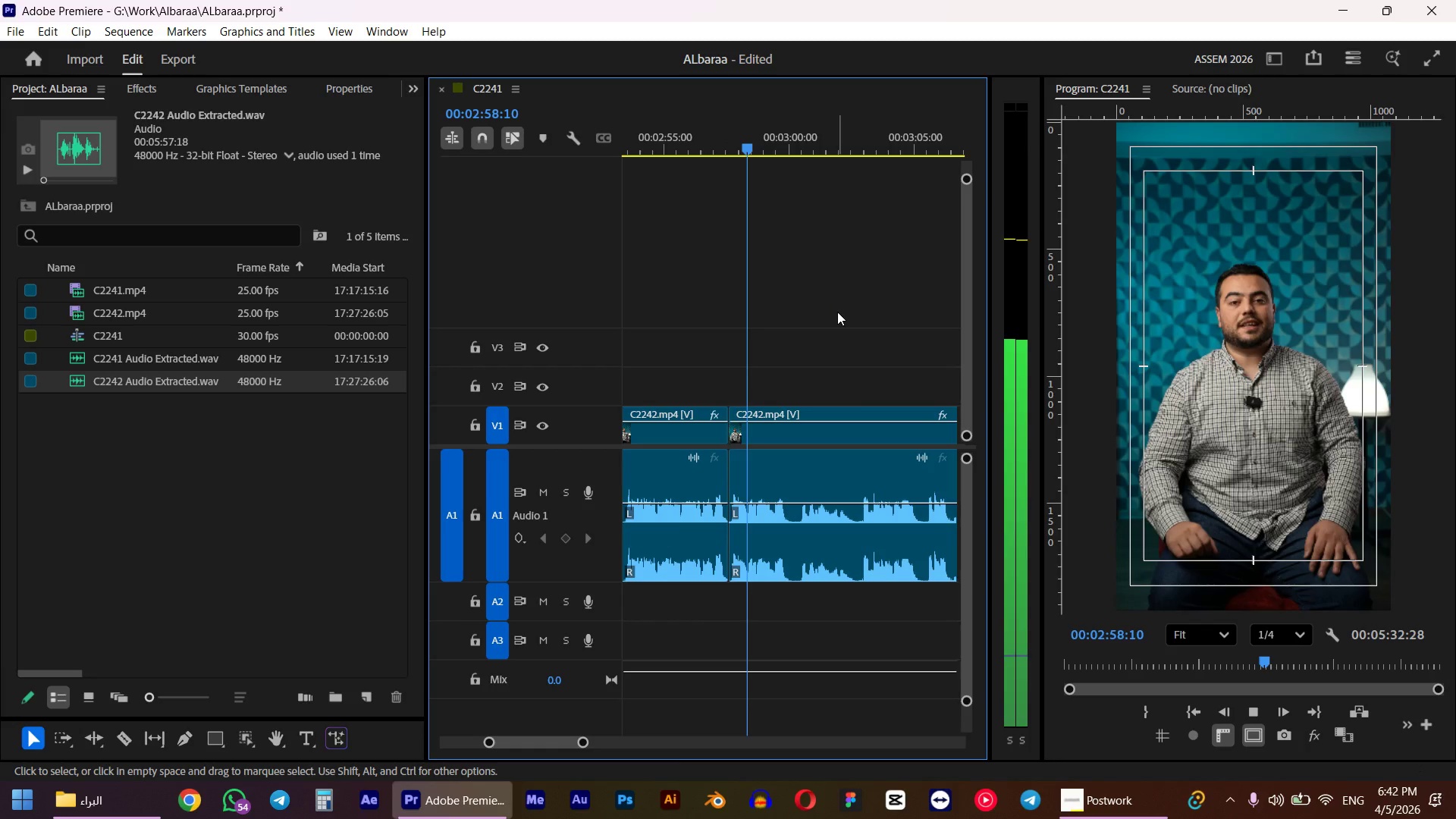 
scroll: coordinate [846, 307], scroll_direction: up, amount: 3.0
 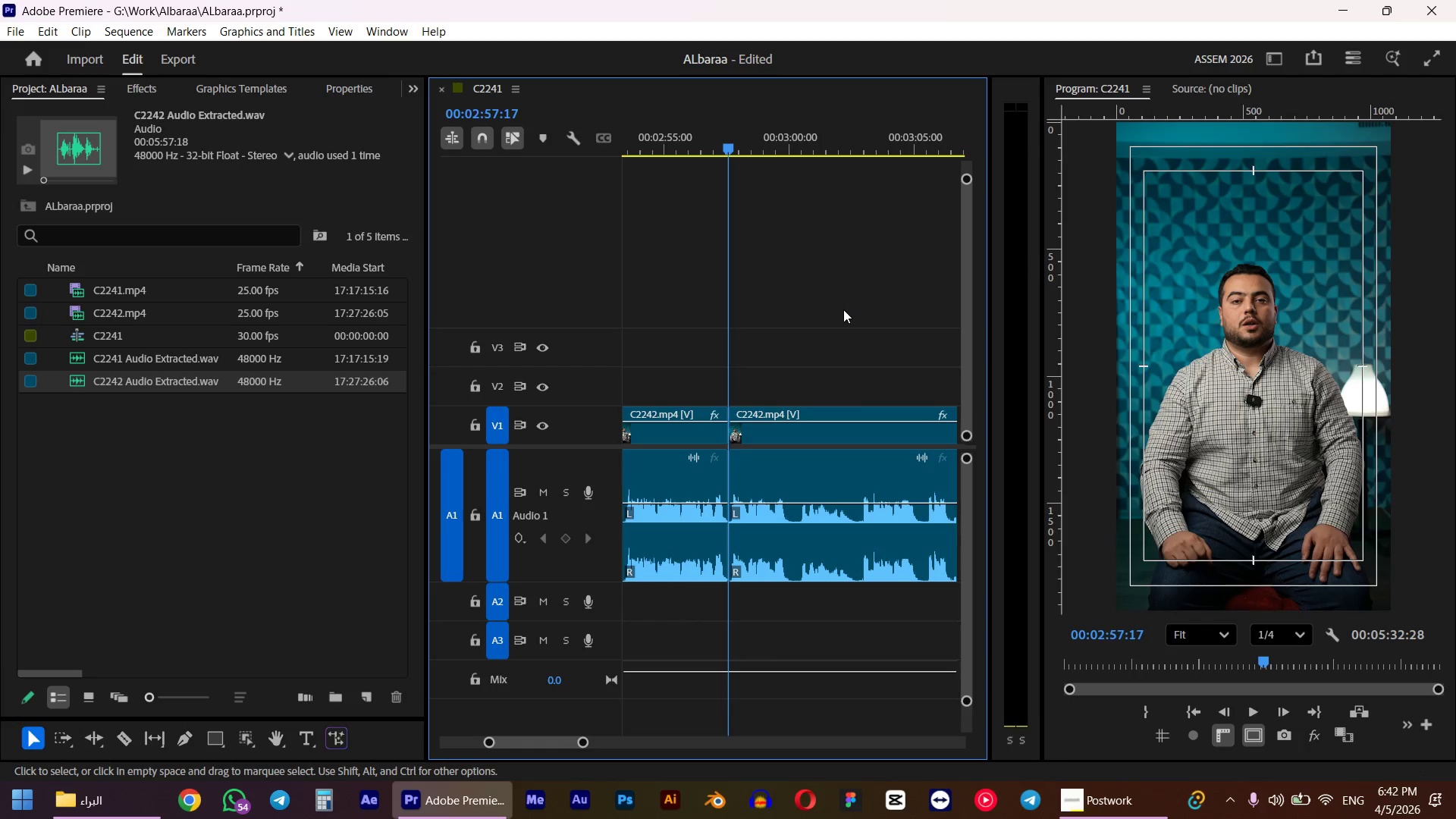 
key(Space)
 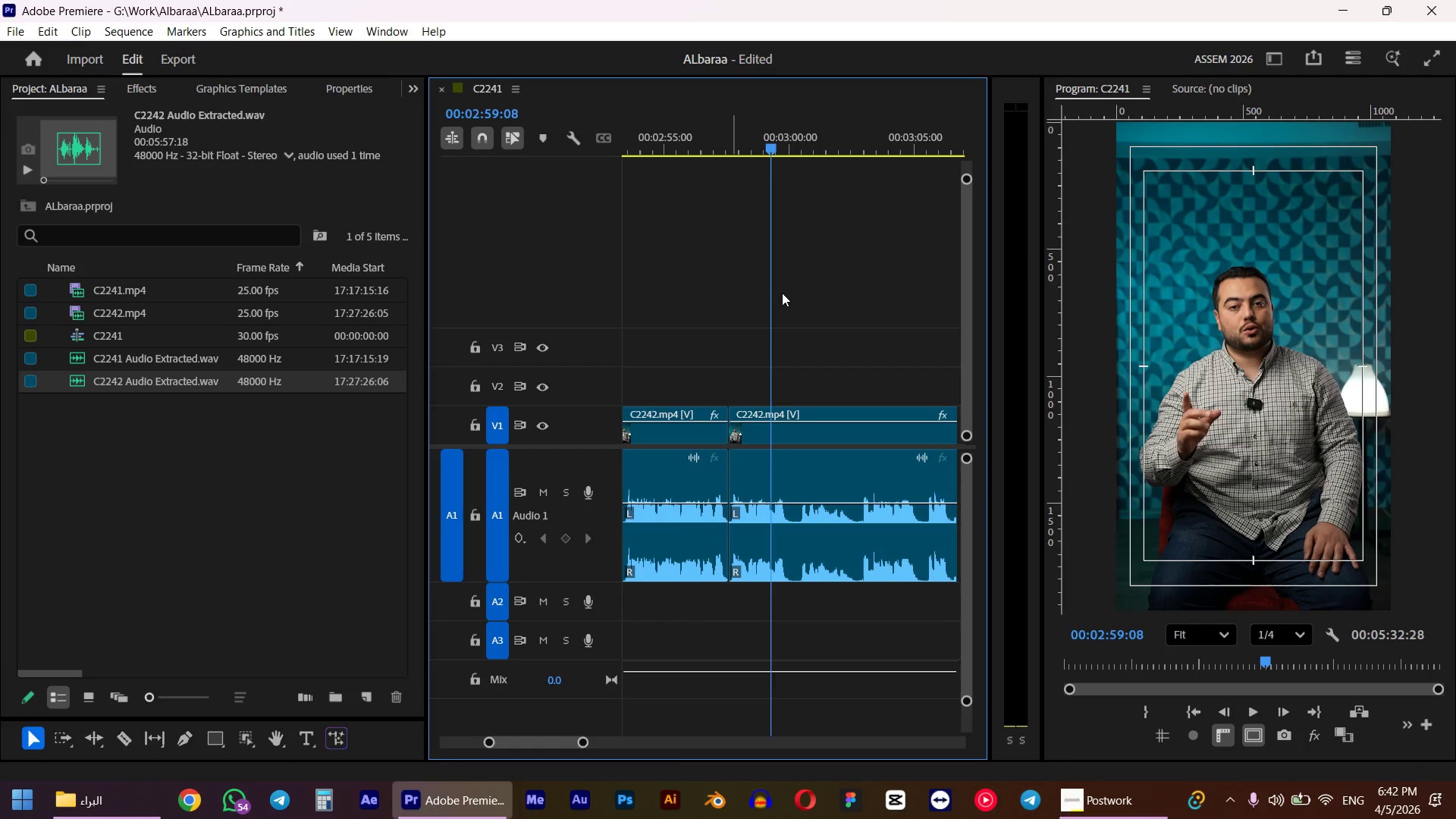 
left_click([725, 134])
 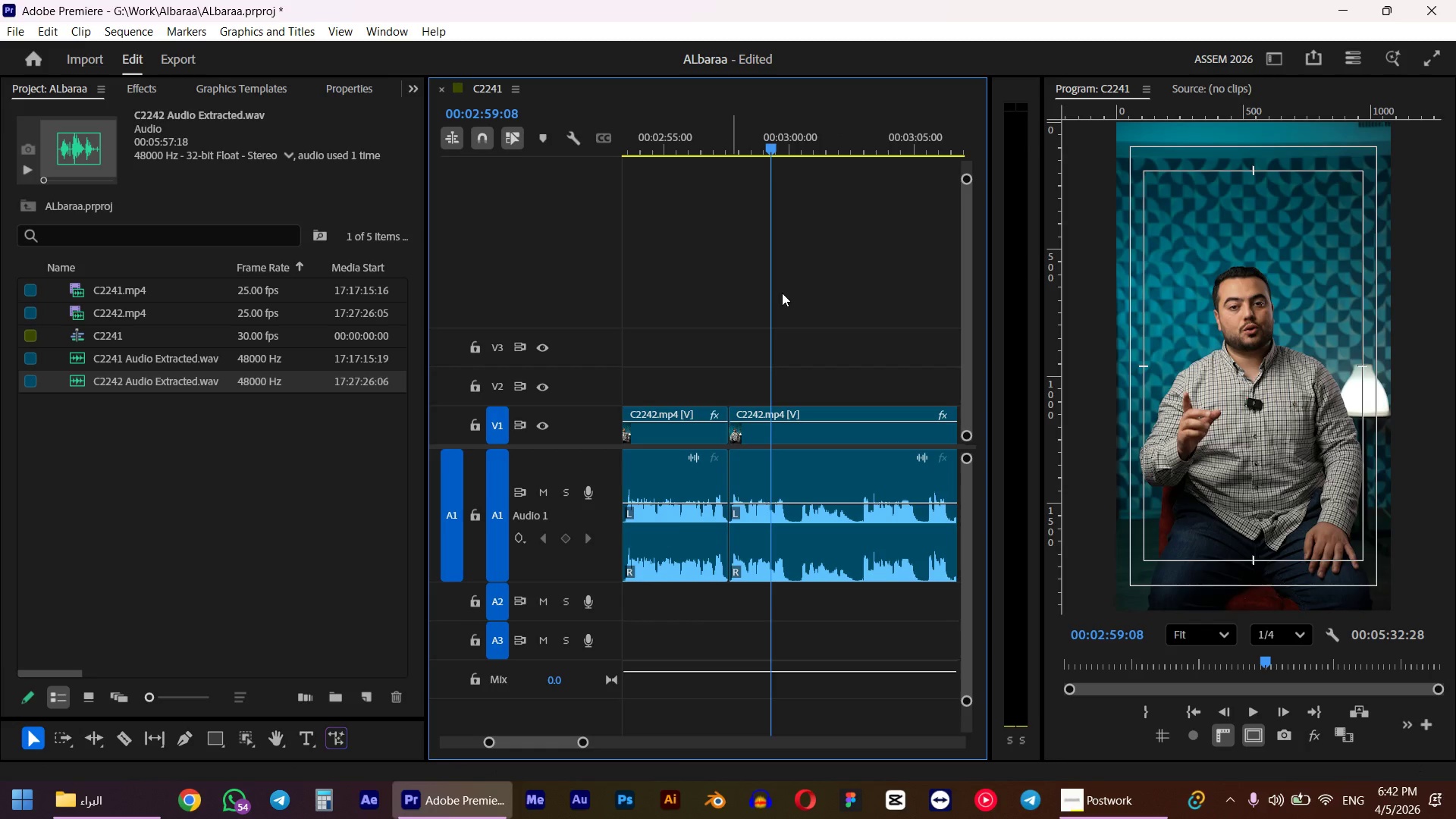 
key(Space)
 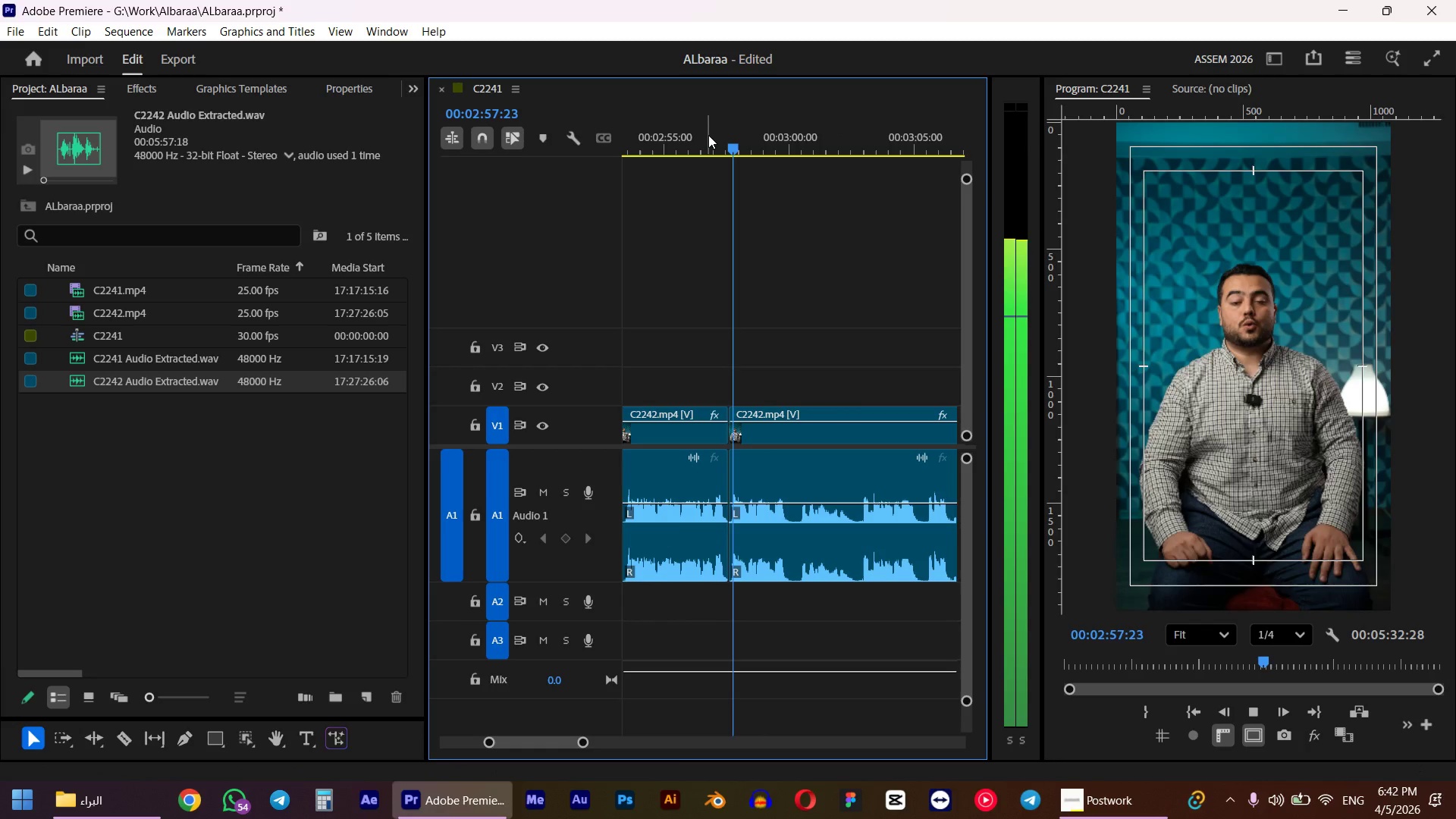 
left_click([708, 135])
 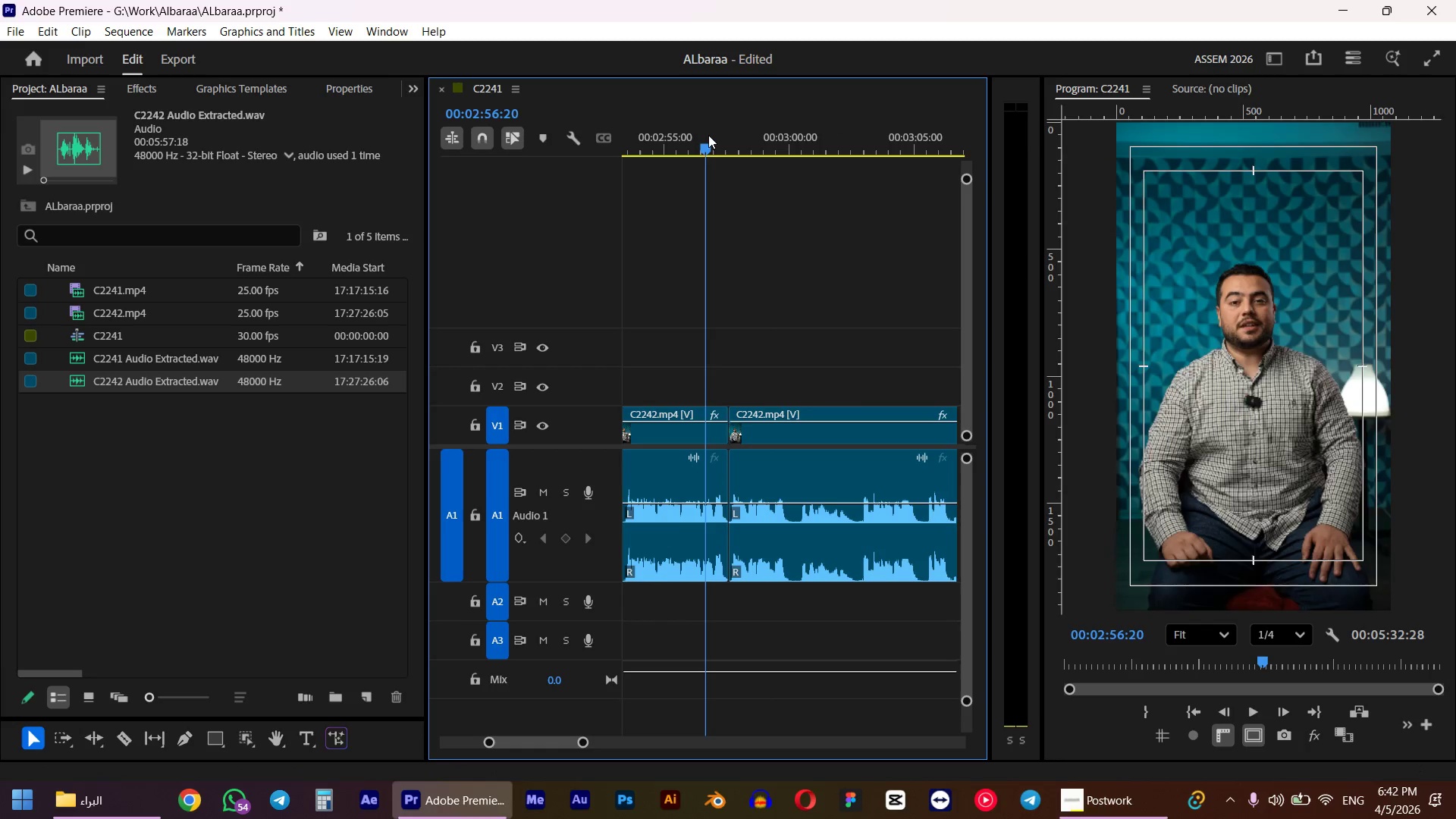 
key(Space)
 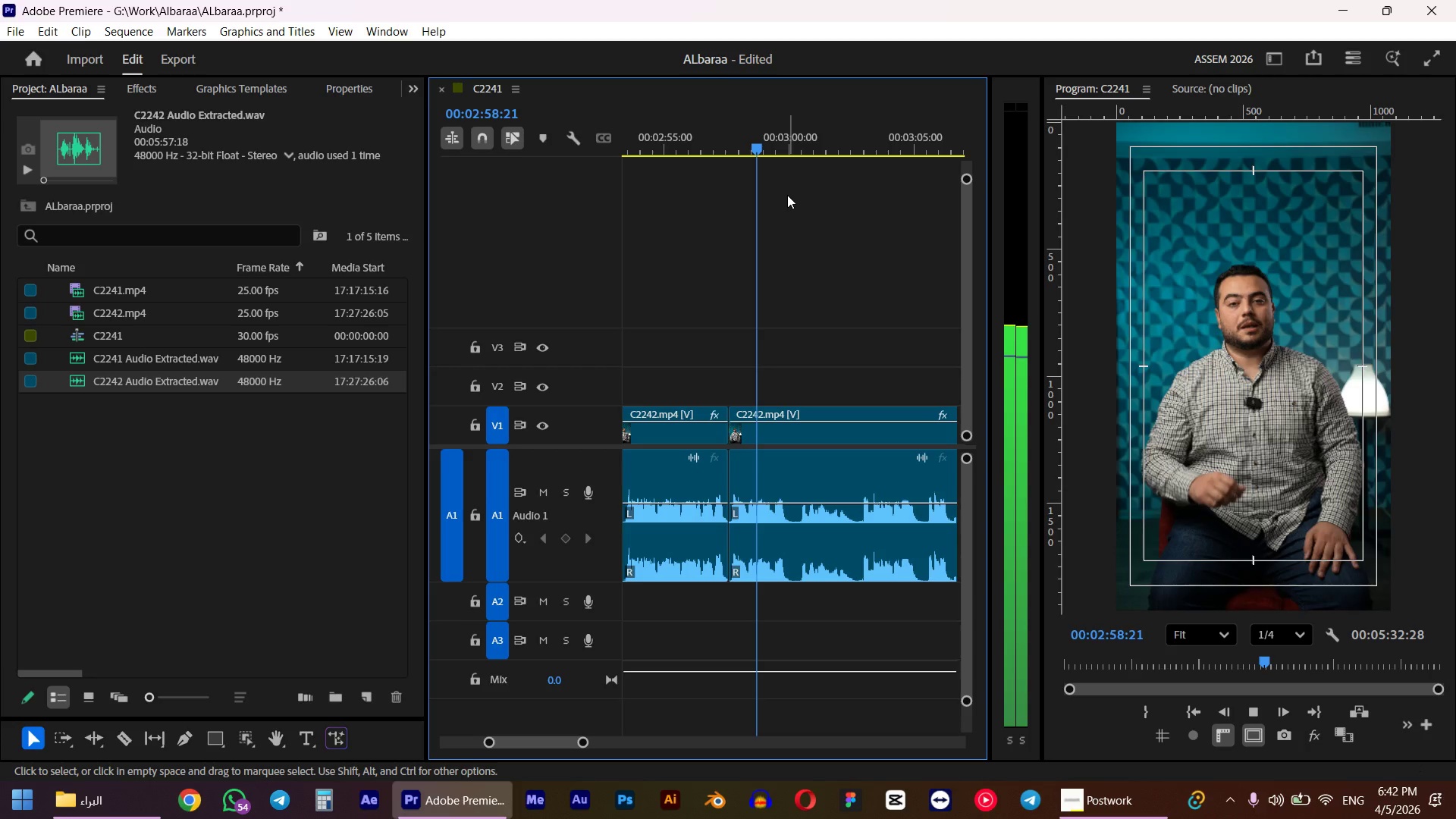 
key(Space)
 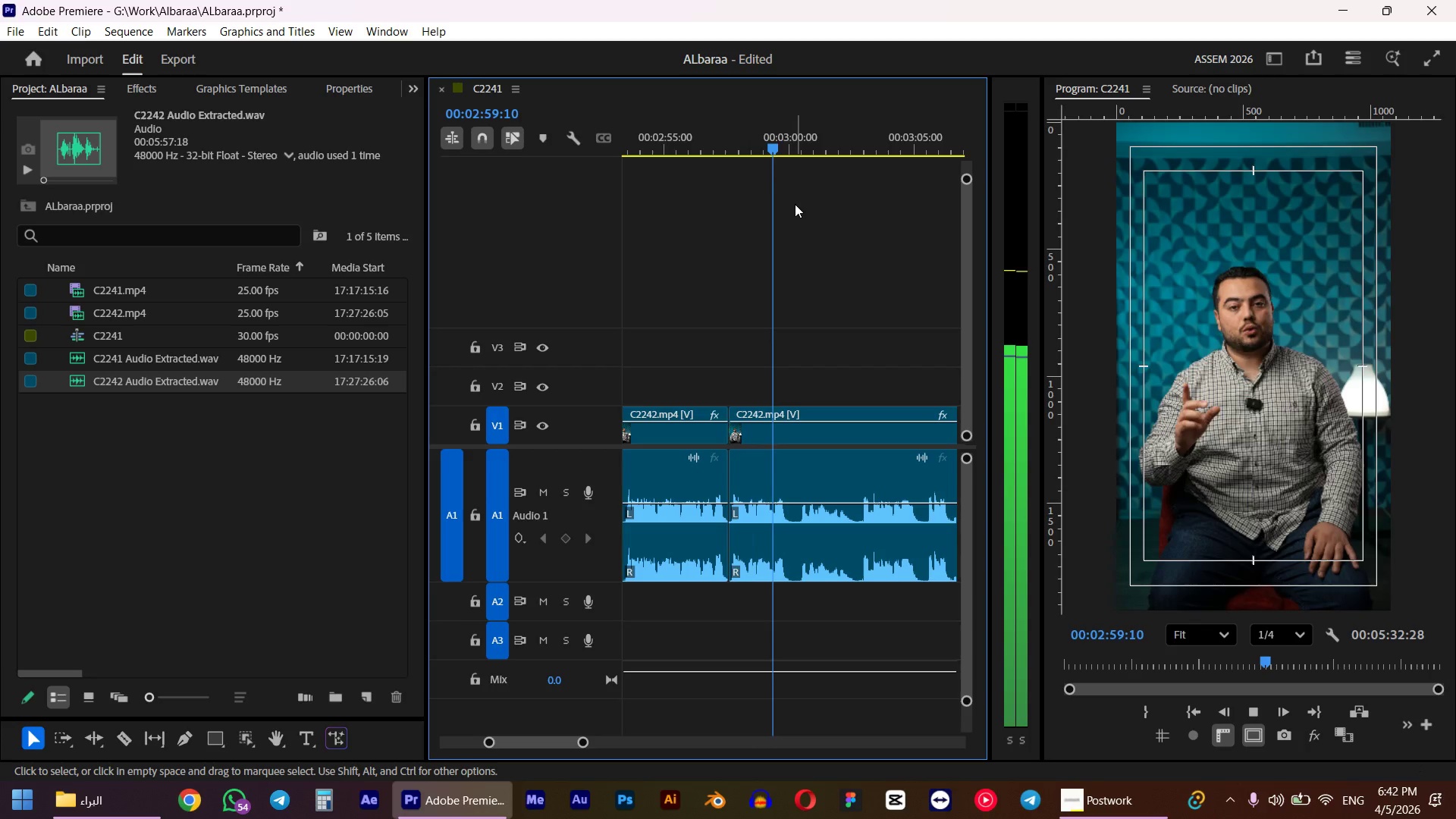 
key(W)
 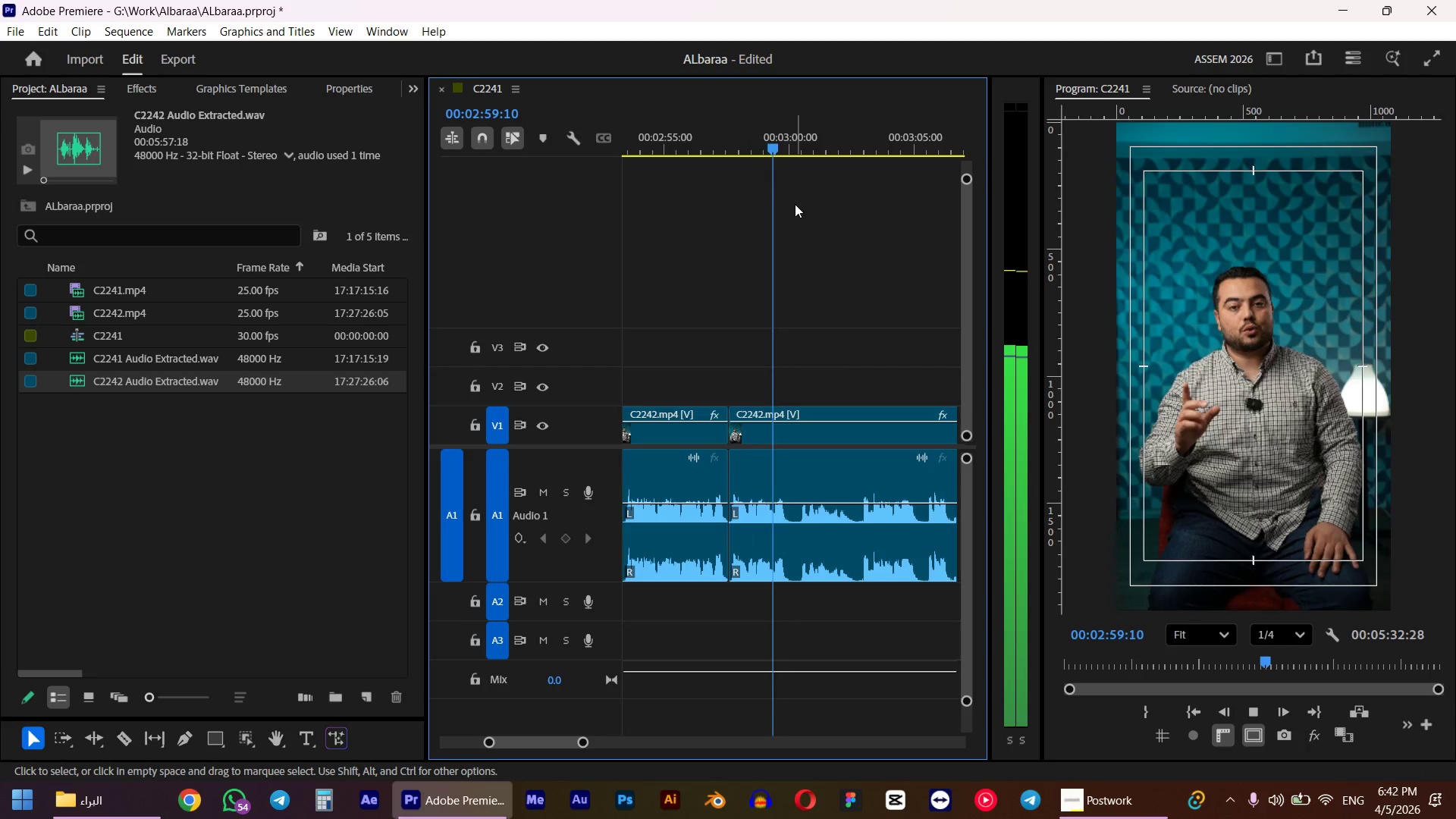 
key(Space)
 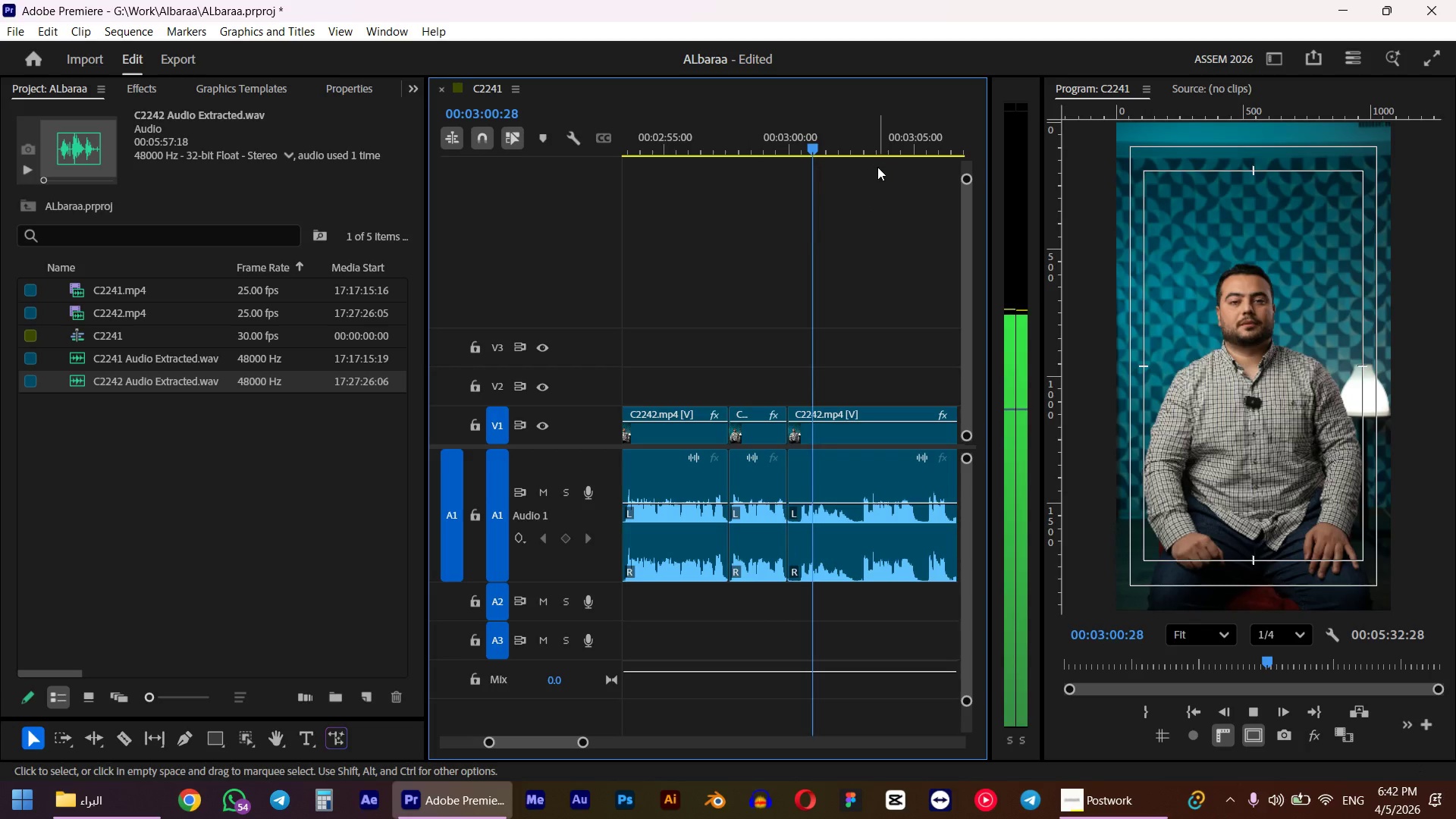 
left_click_drag(start_coordinate=[861, 140], to_coordinate=[865, 137])
 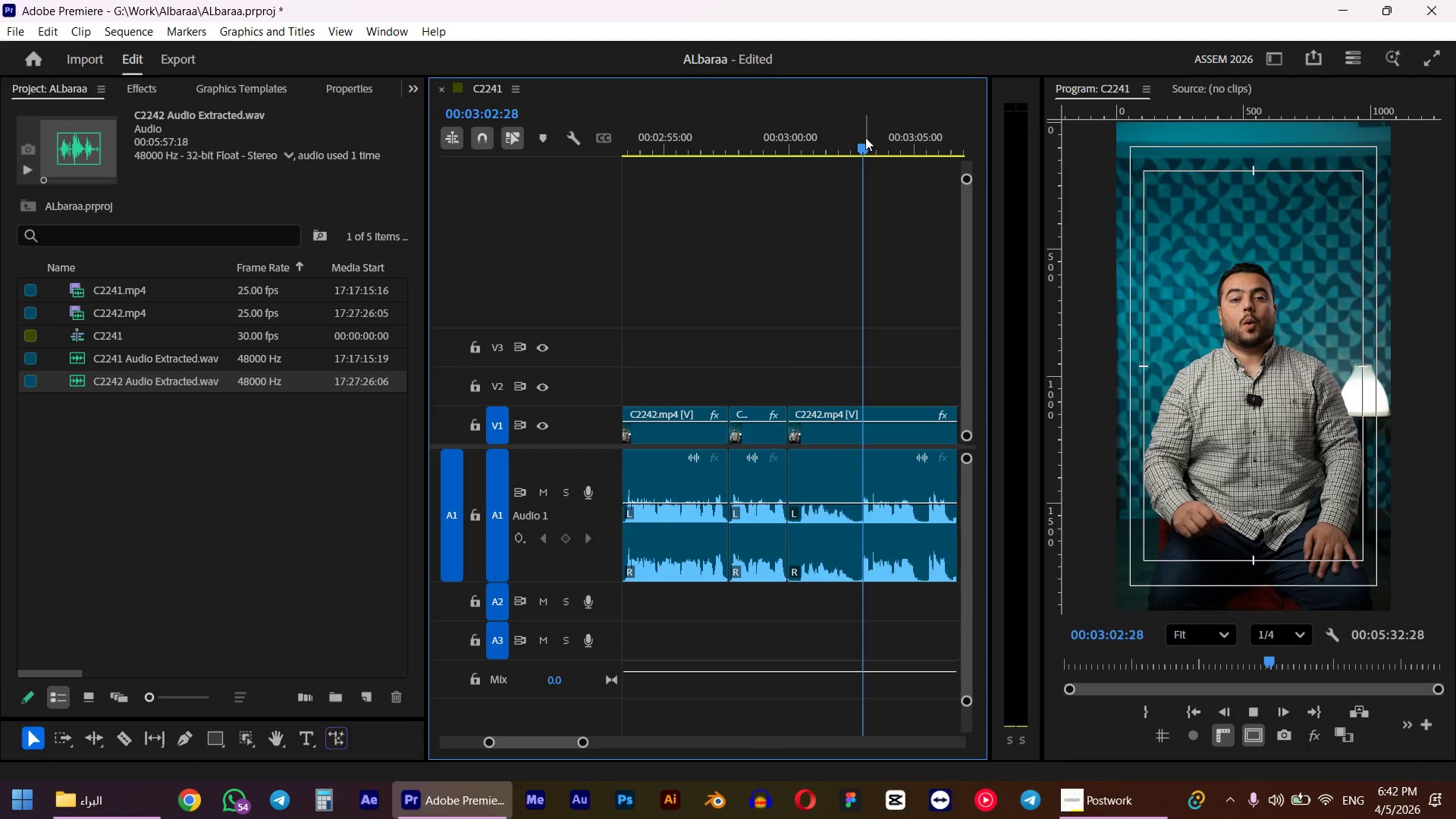 
key(Space)
 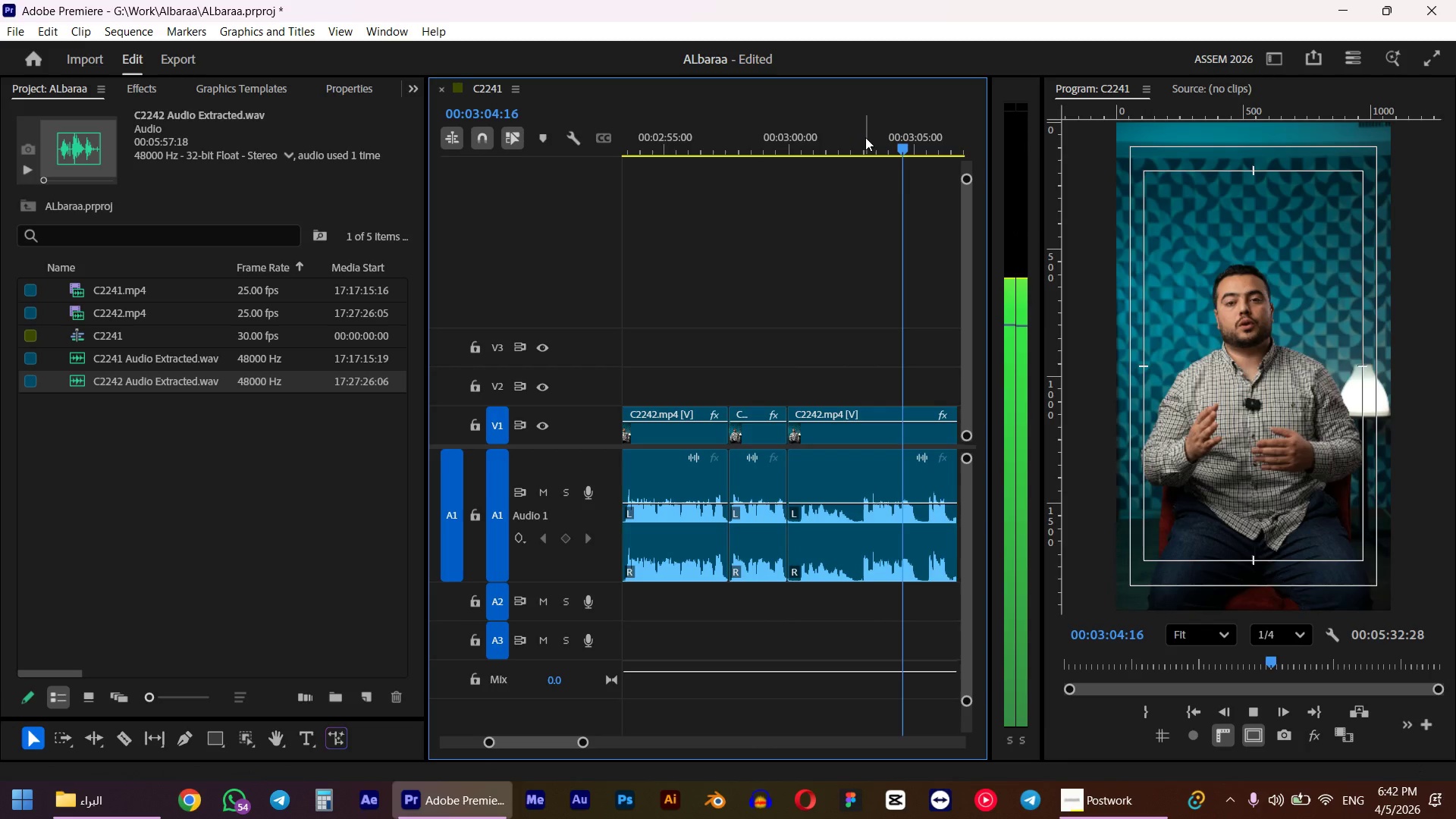 
hold_key(key=AltLeft, duration=0.38)
scroll: coordinate [814, 398], scroll_direction: down, amount: 10.0
 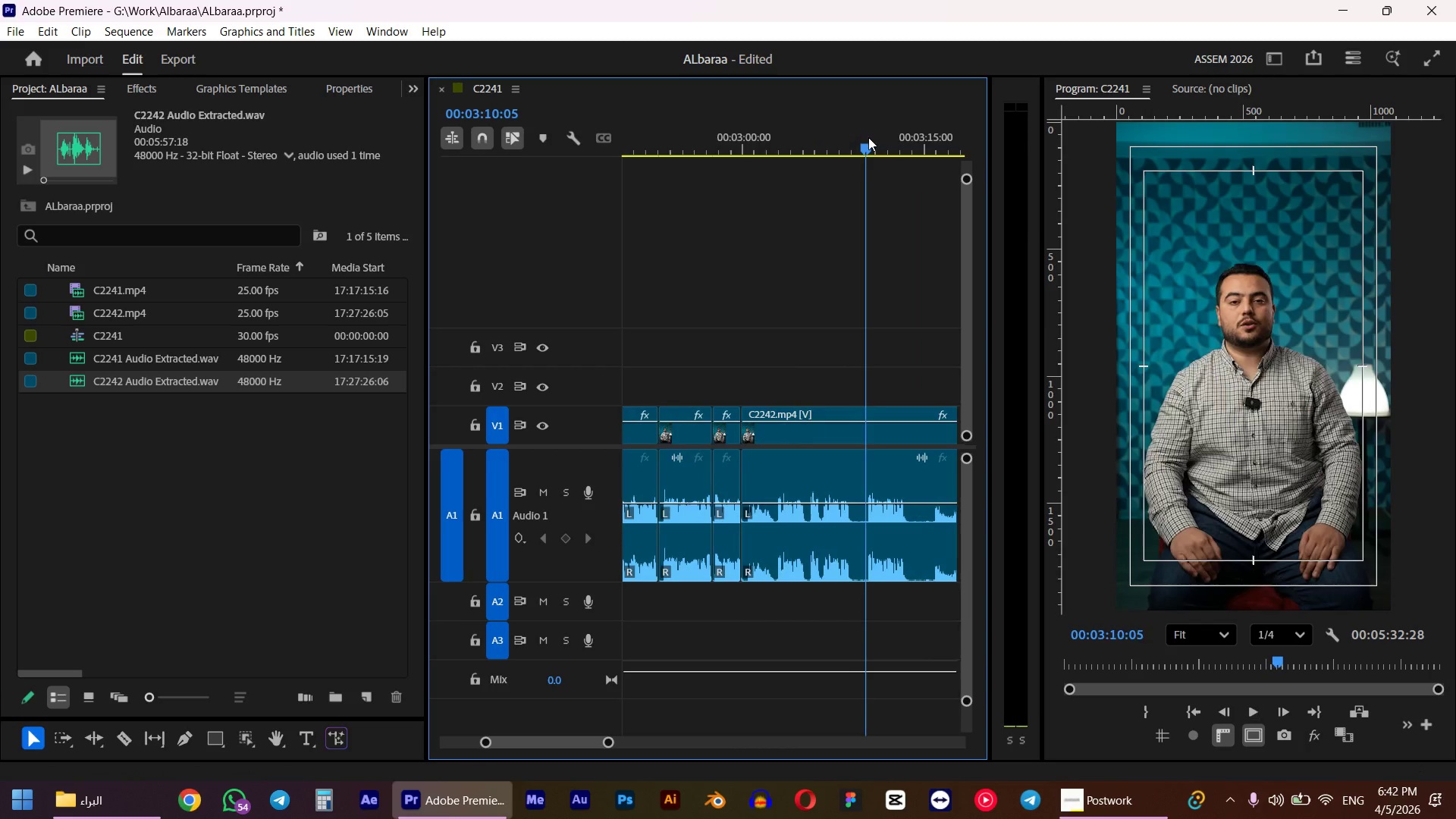 
key(Space)
 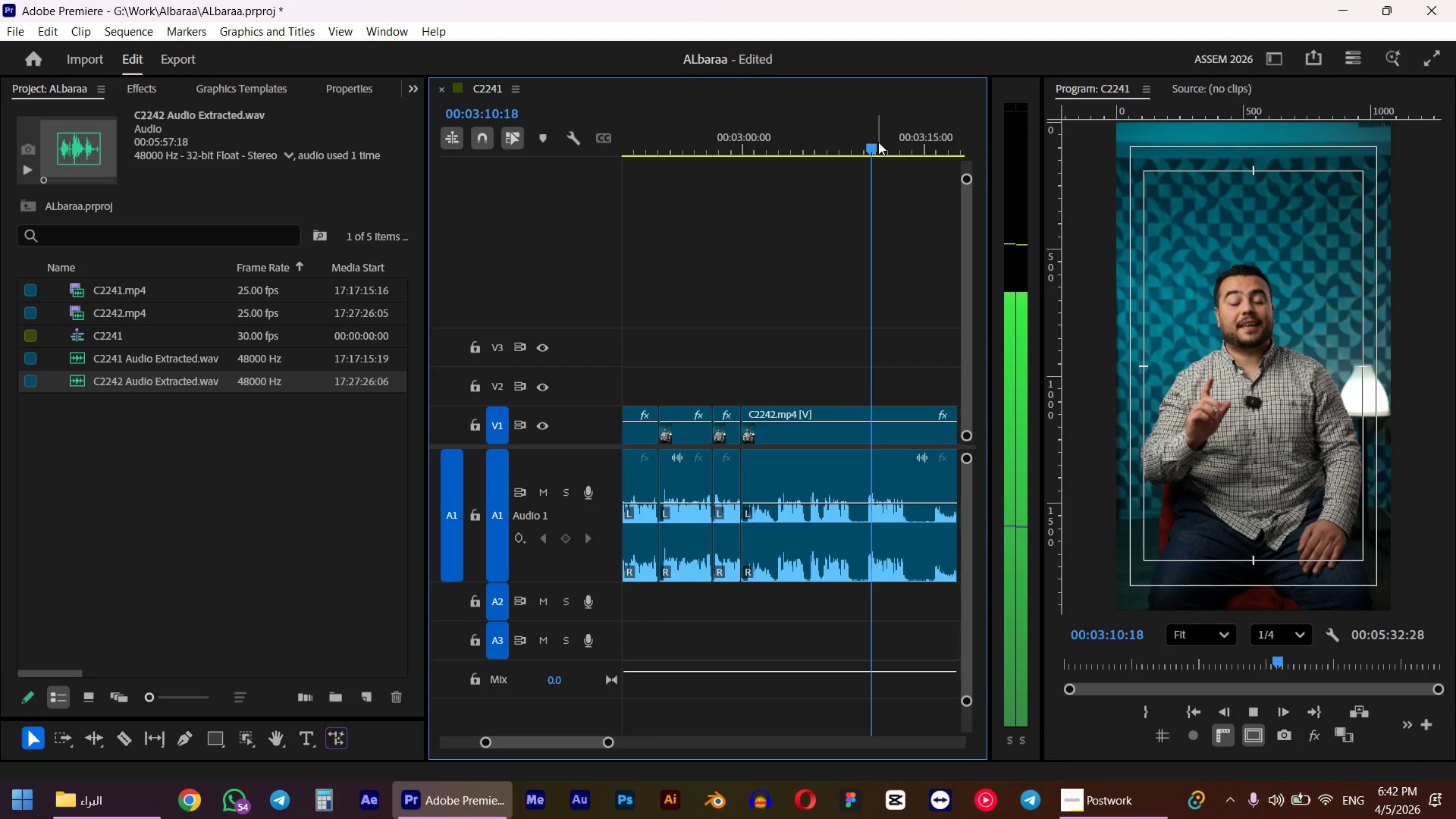 
key(Space)
 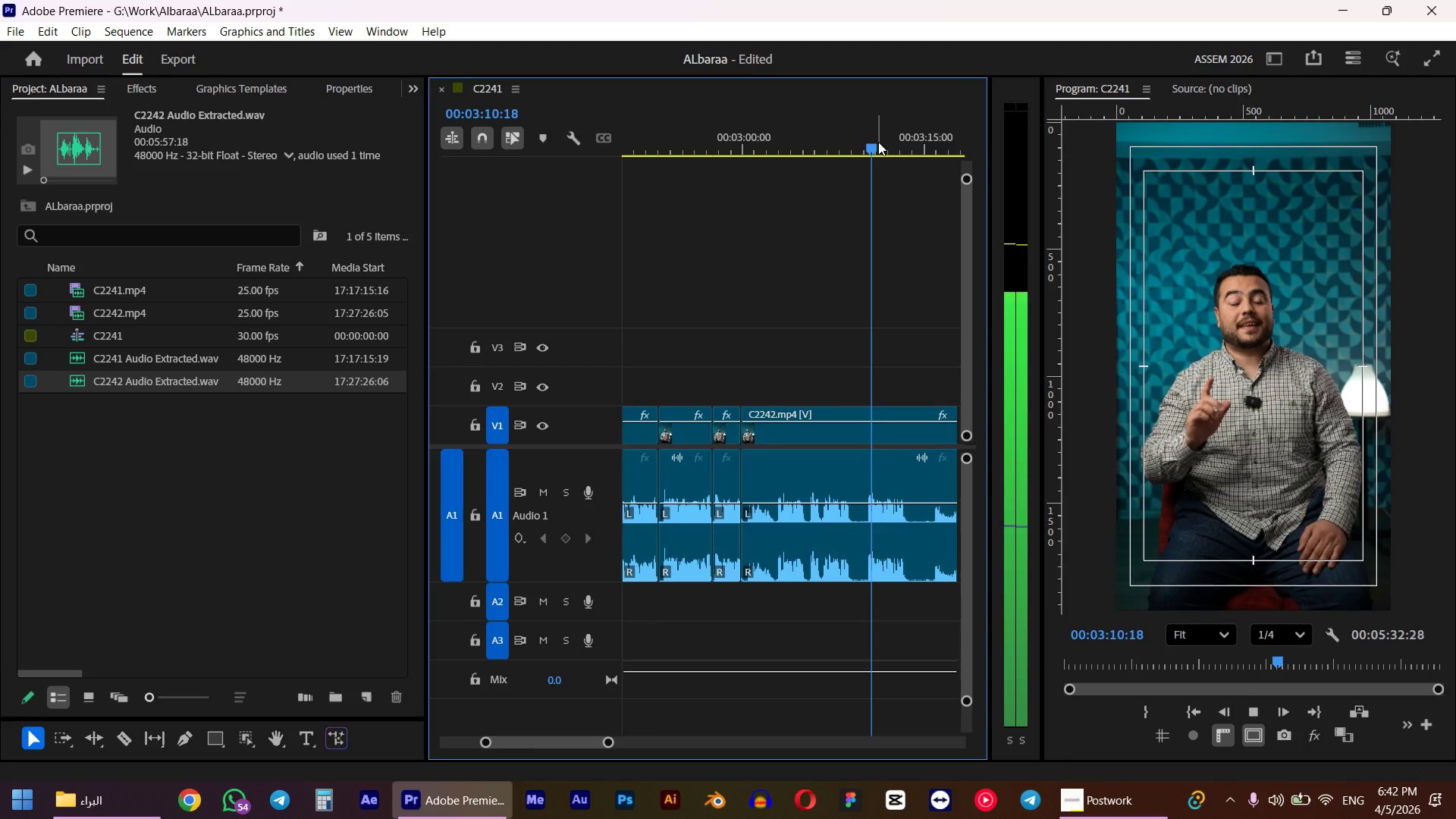 
hold_key(key=AltLeft, duration=0.45)
scroll: coordinate [920, 258], scroll_direction: up, amount: 6.0
 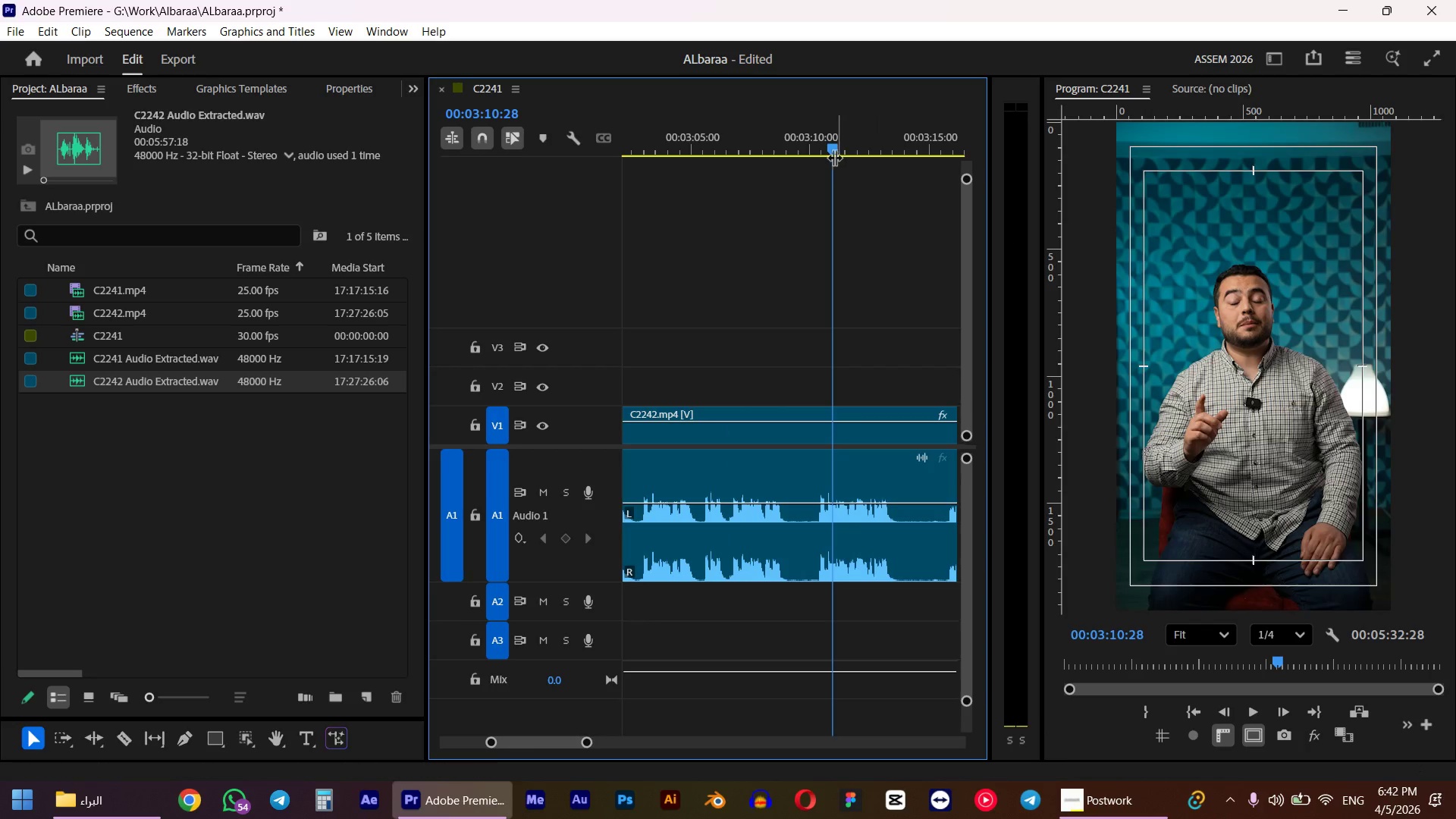 
left_click_drag(start_coordinate=[830, 147], to_coordinate=[814, 152])
 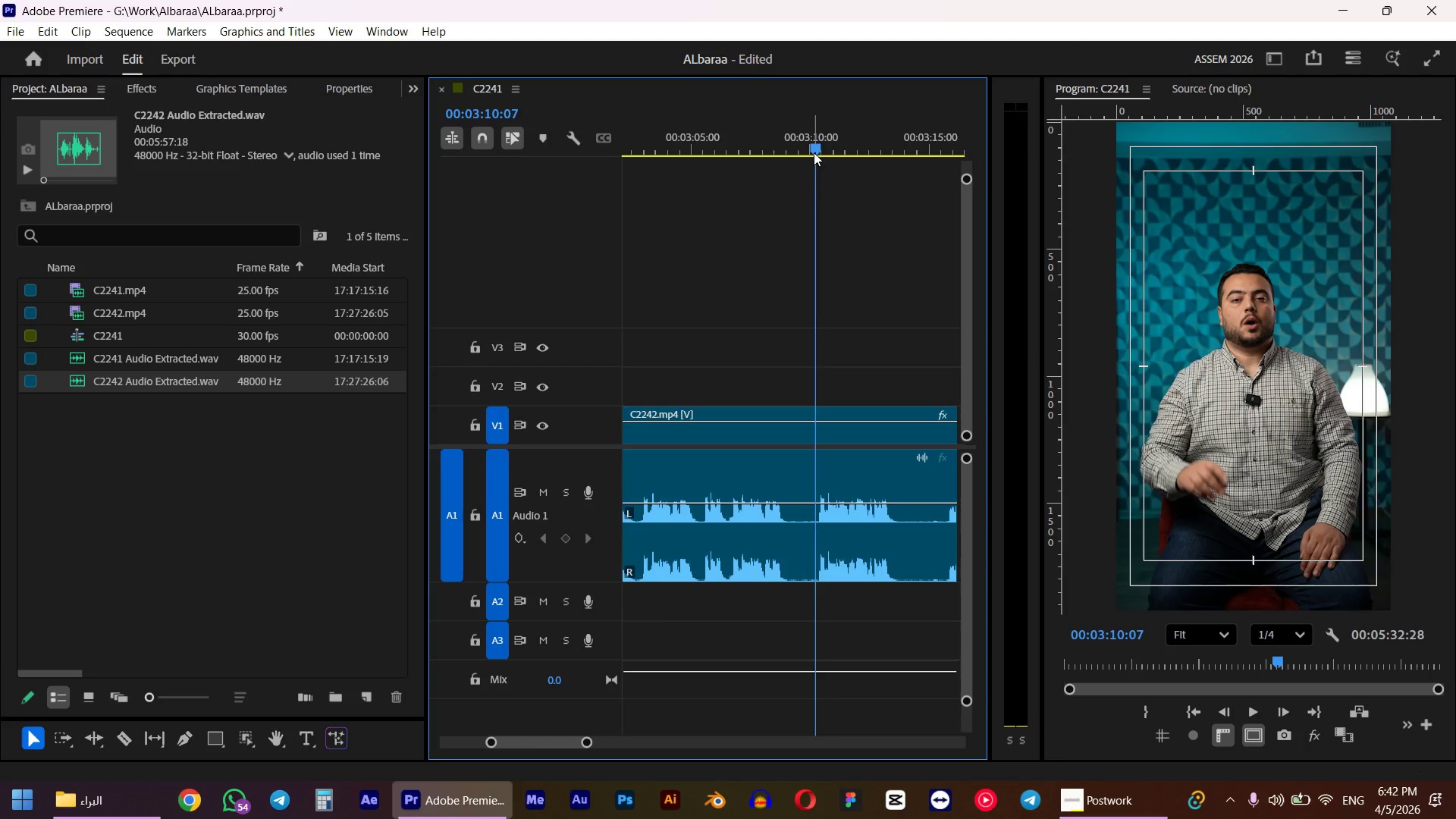 
key(Q)
 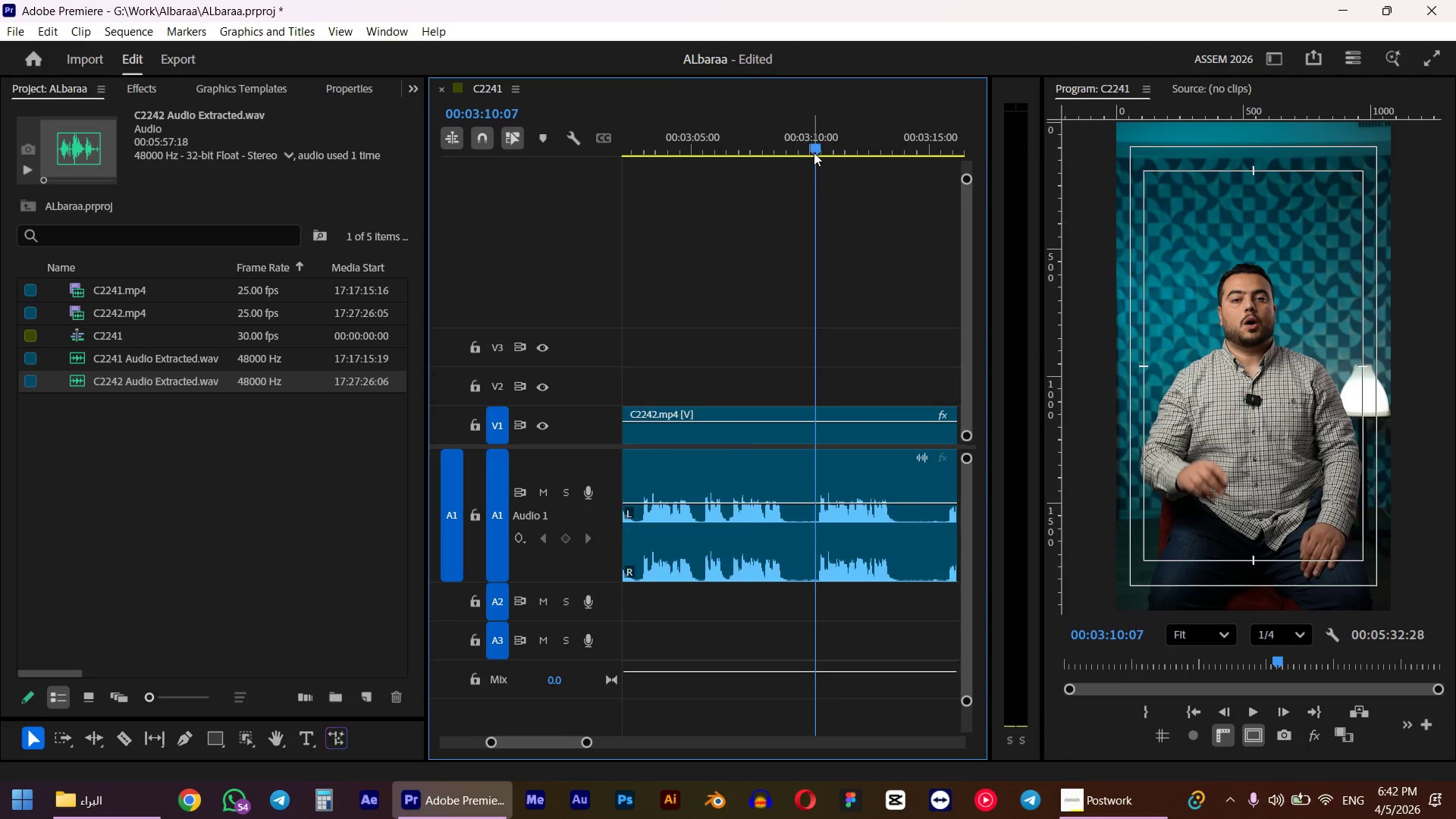 
key(Space)
 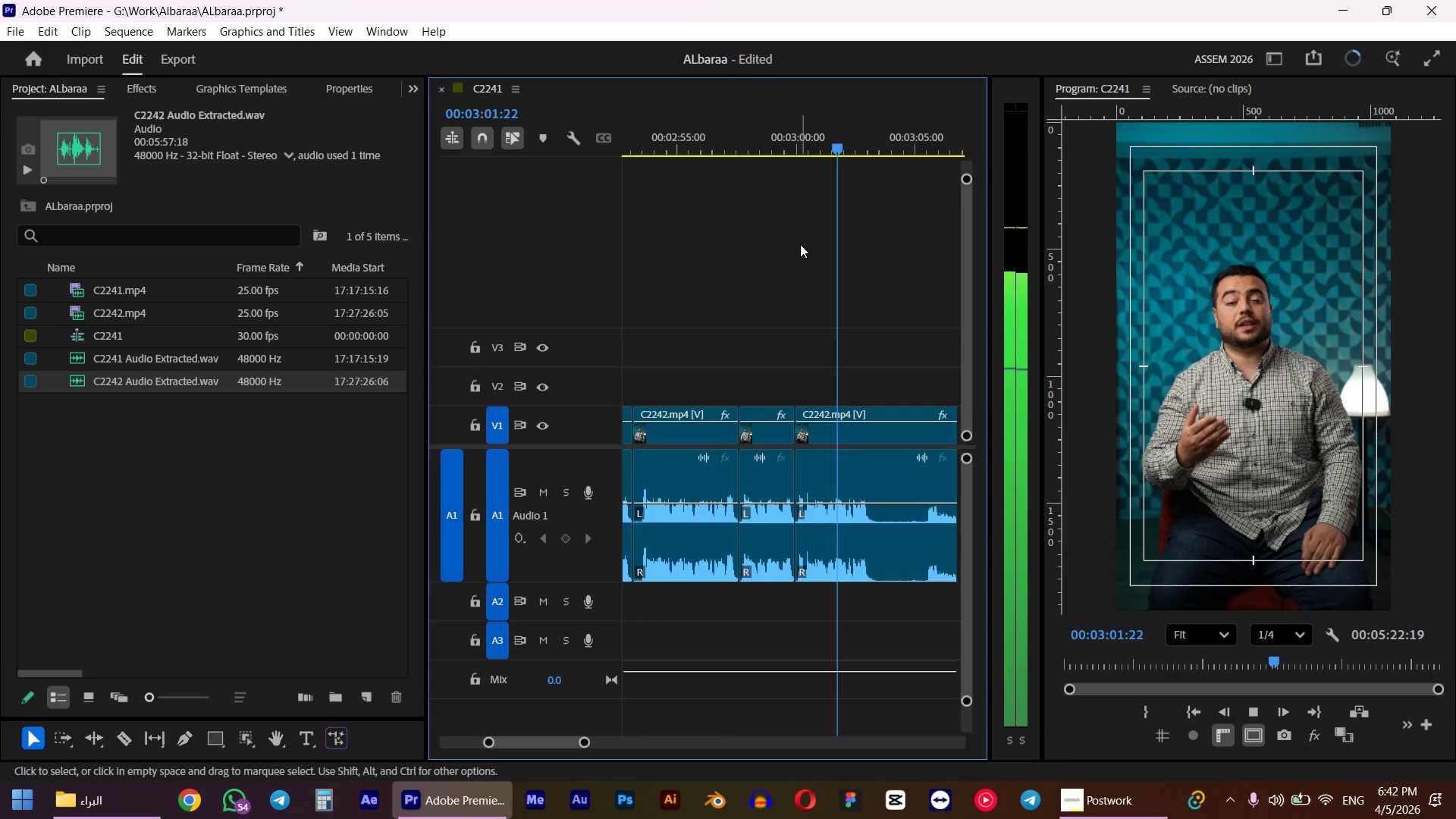 
key(Space)
 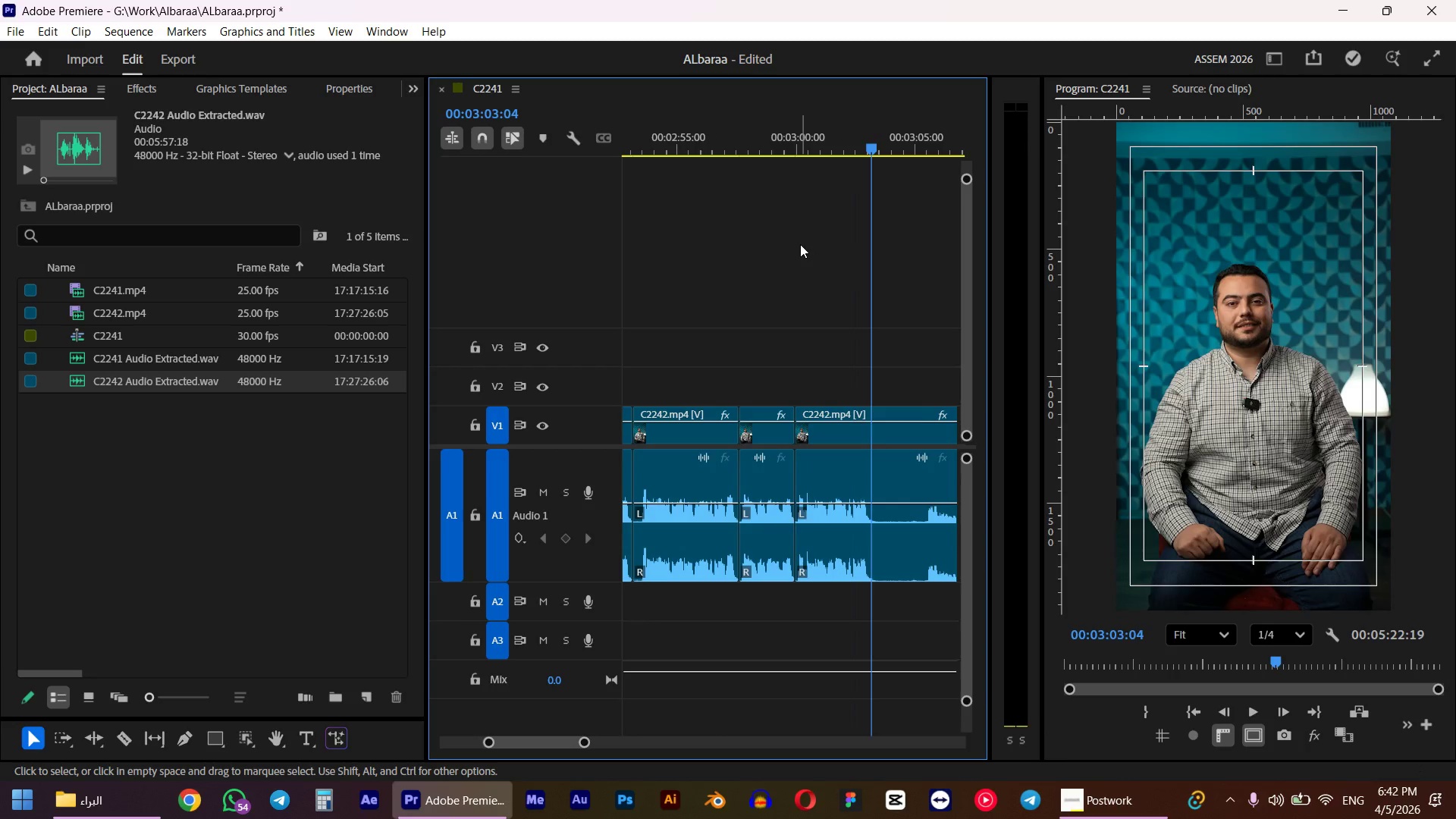 
key(W)
 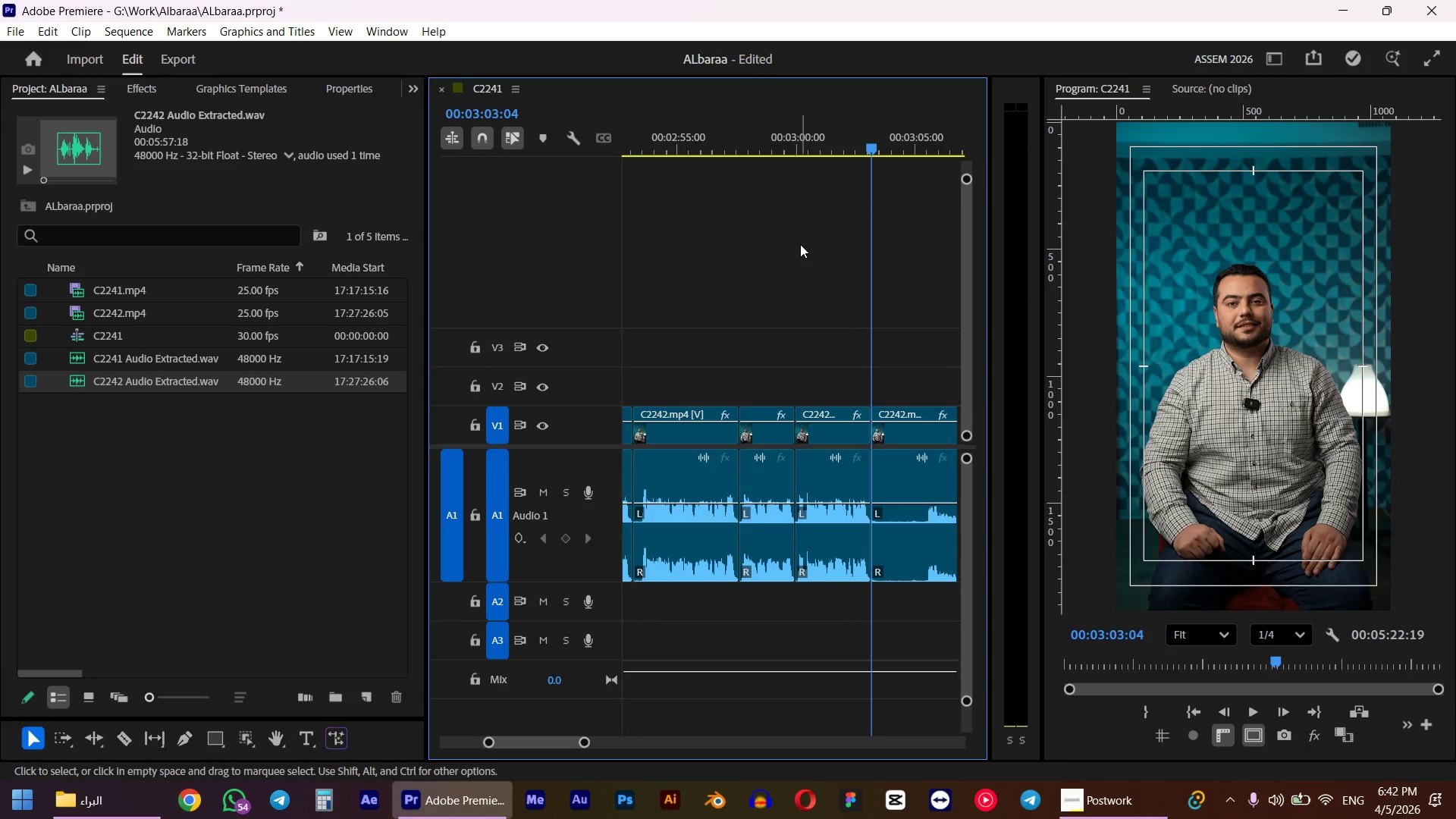 
key(Space)
 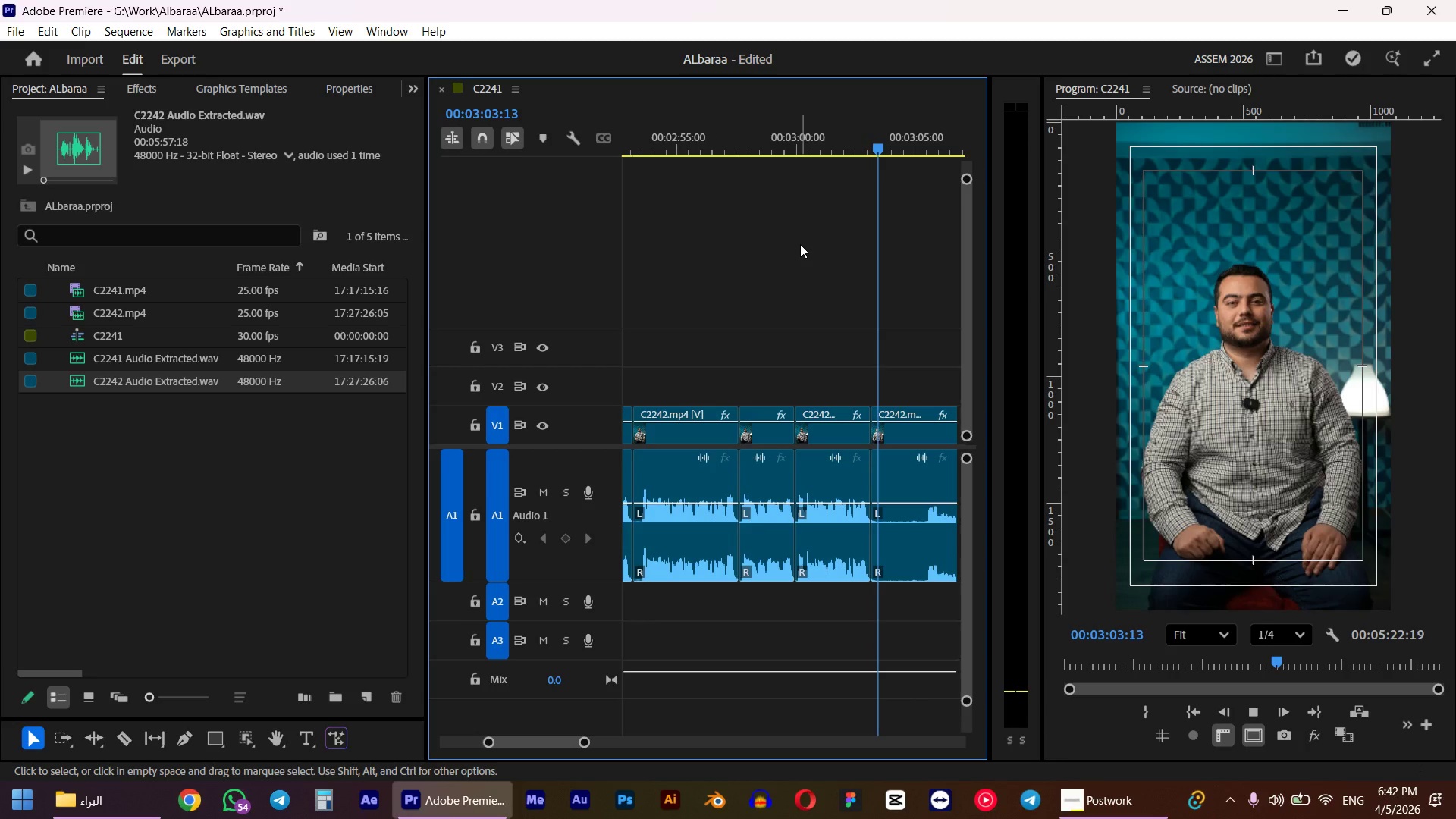 
key(Alt+AltLeft)
 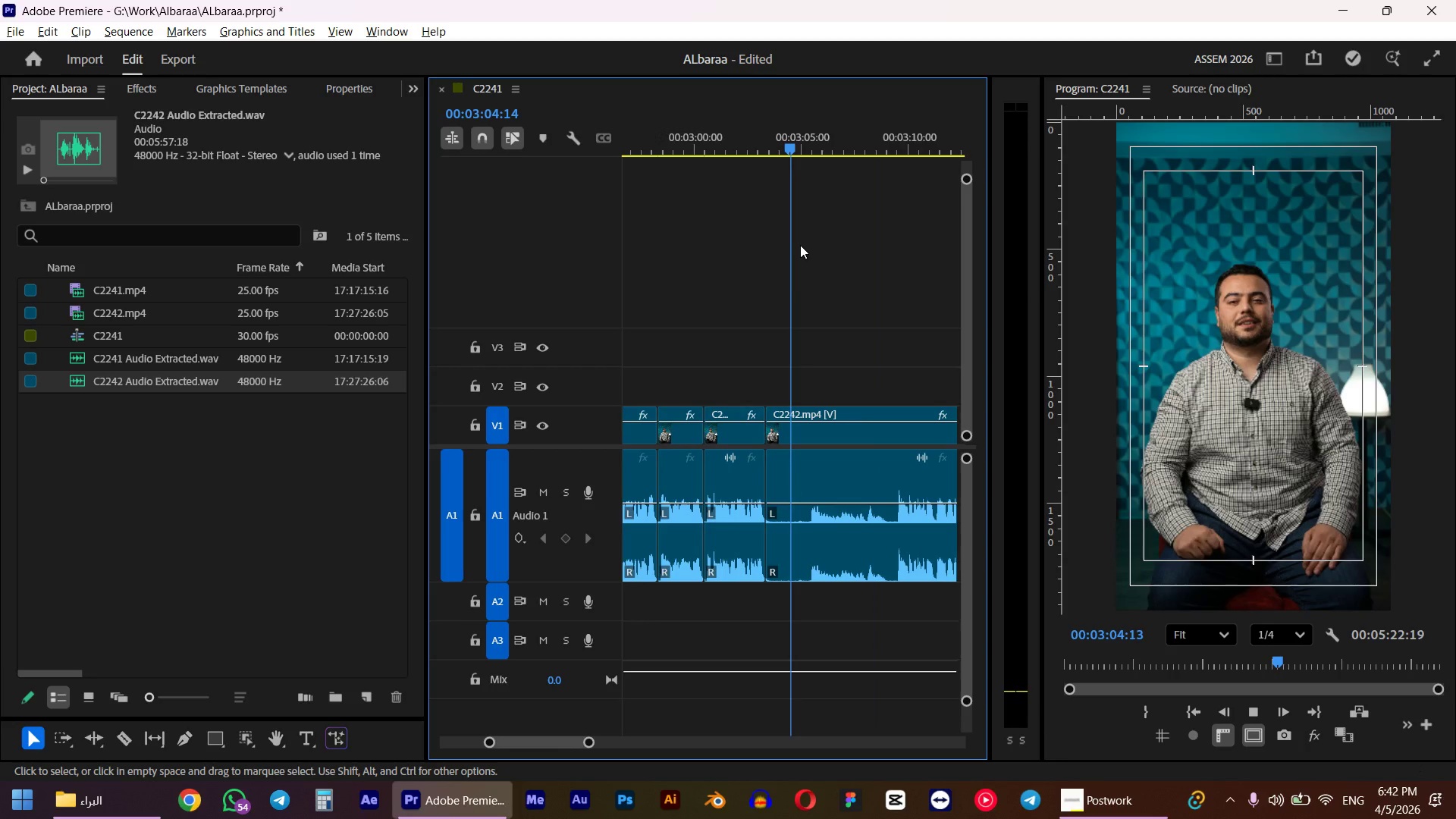 
scroll: coordinate [800, 245], scroll_direction: down, amount: 4.0
 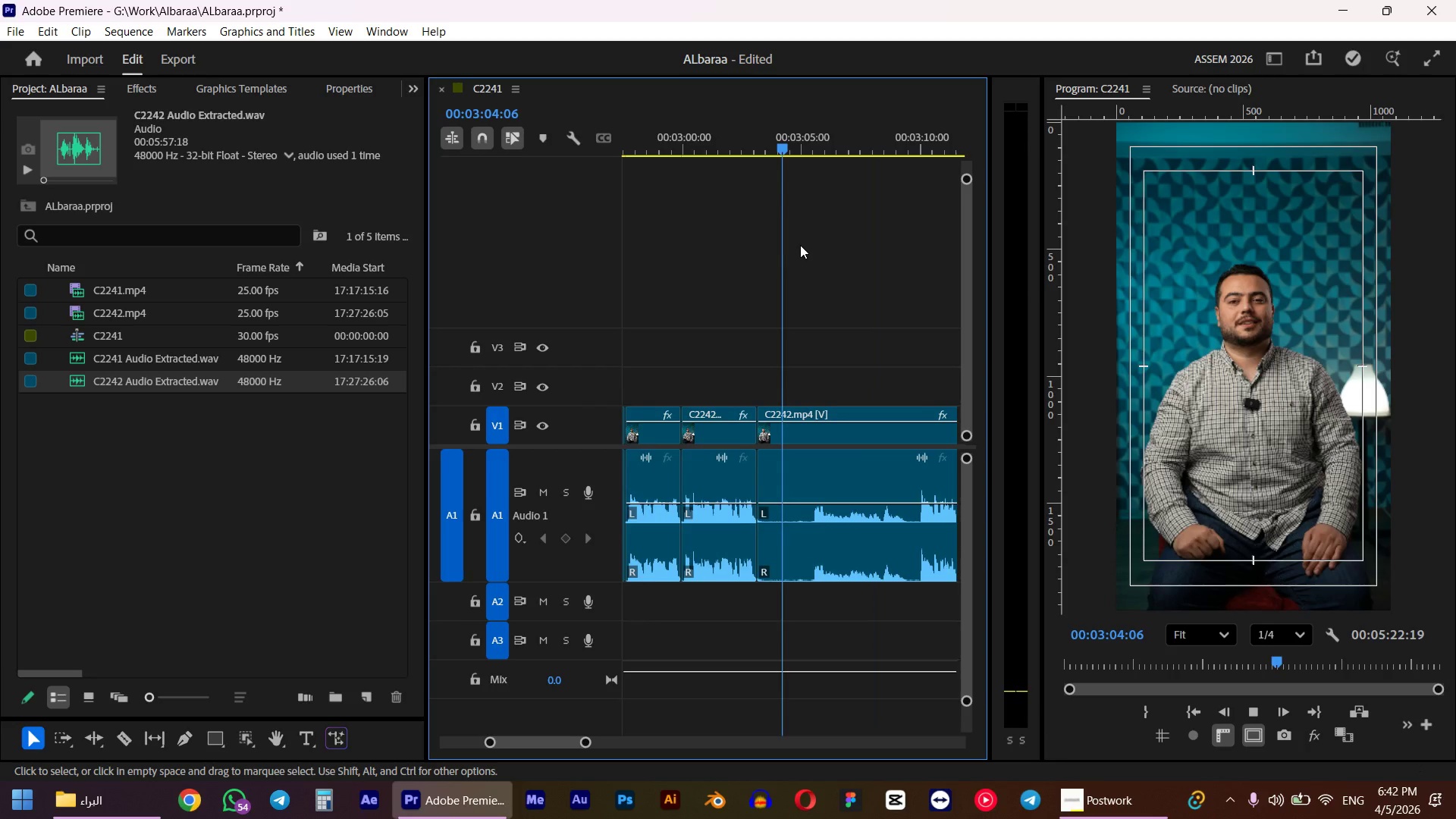 
left_click_drag(start_coordinate=[863, 139], to_coordinate=[874, 140])
 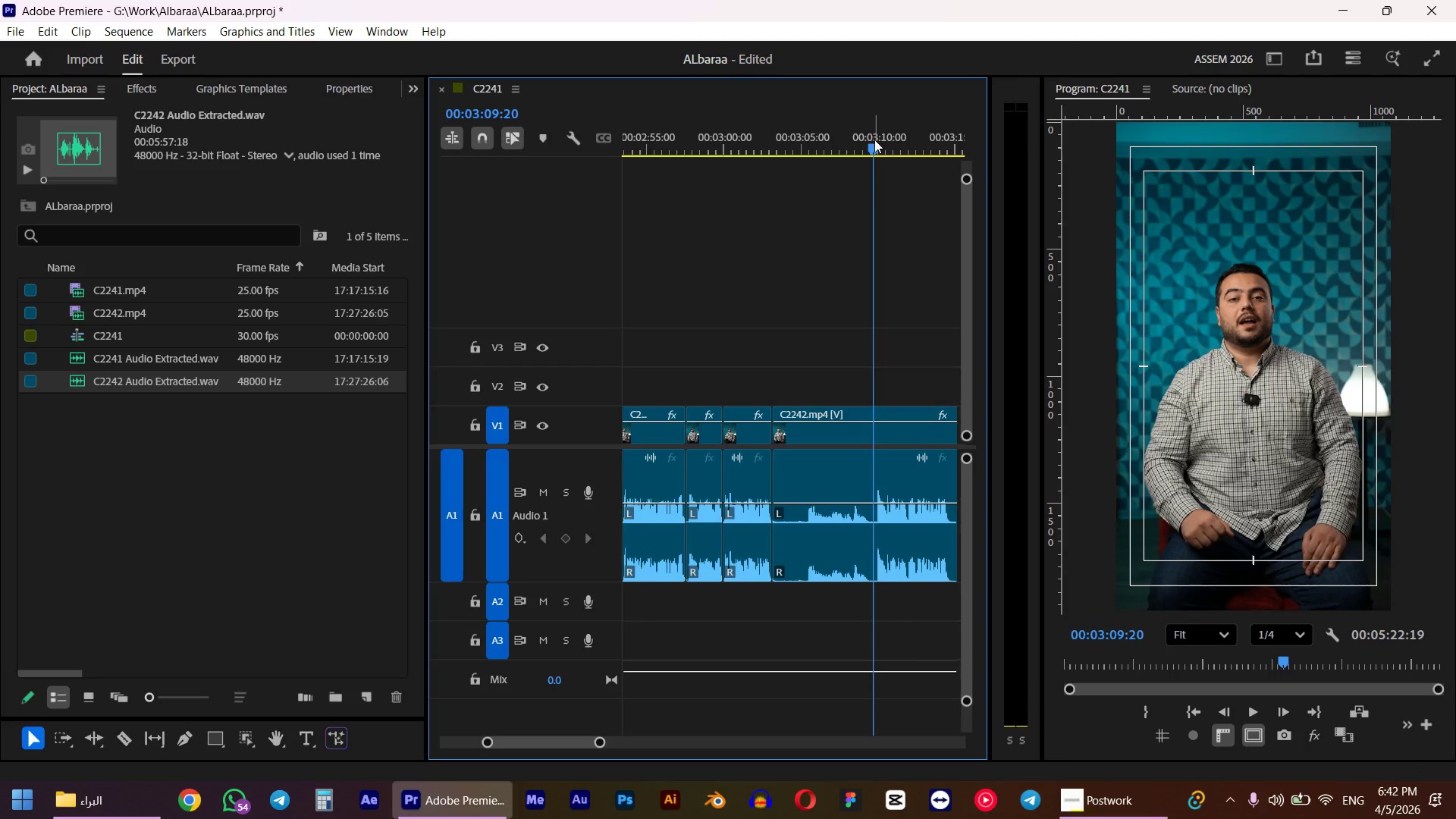 
key(Space)
 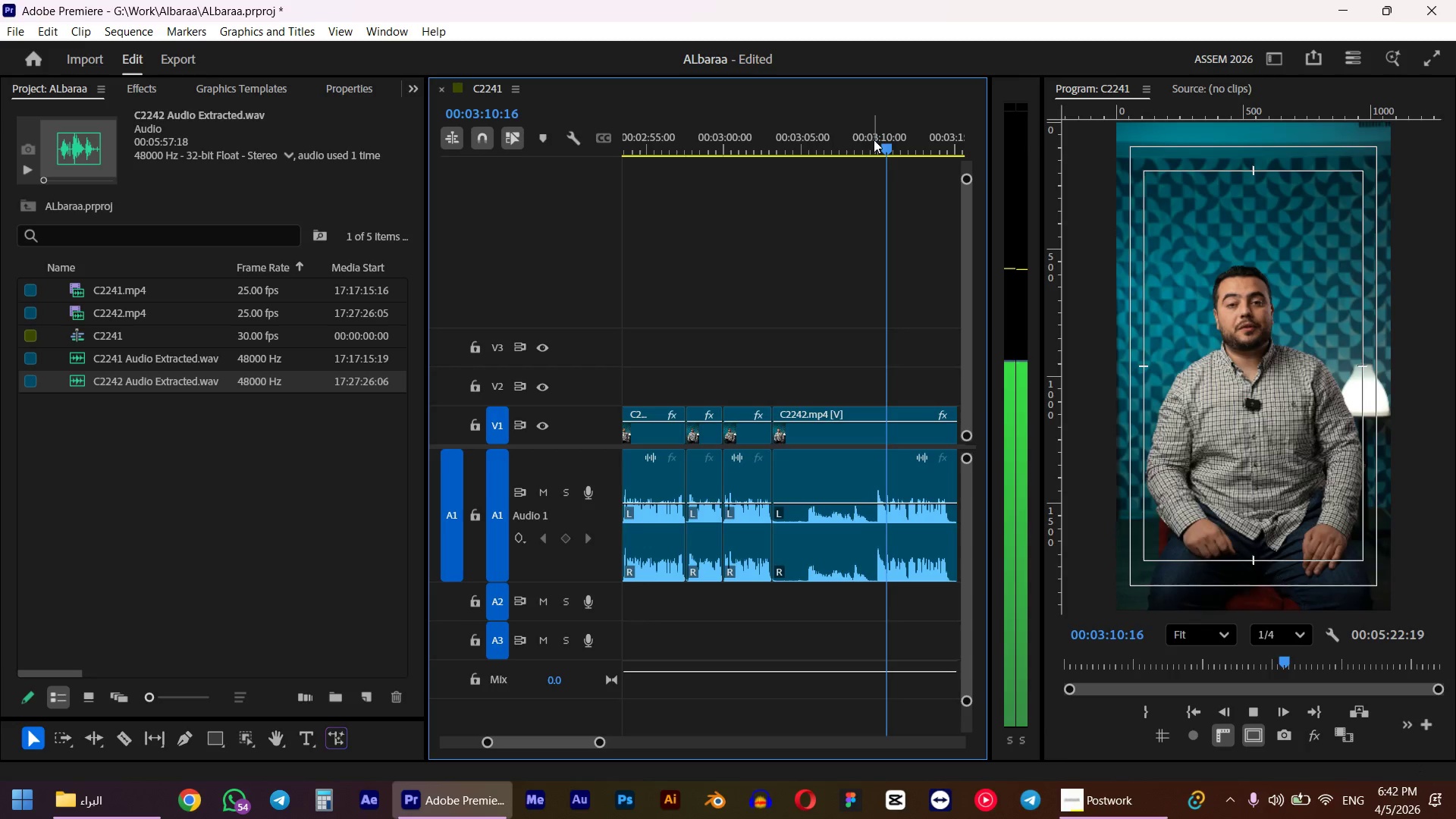 
key(Space)
 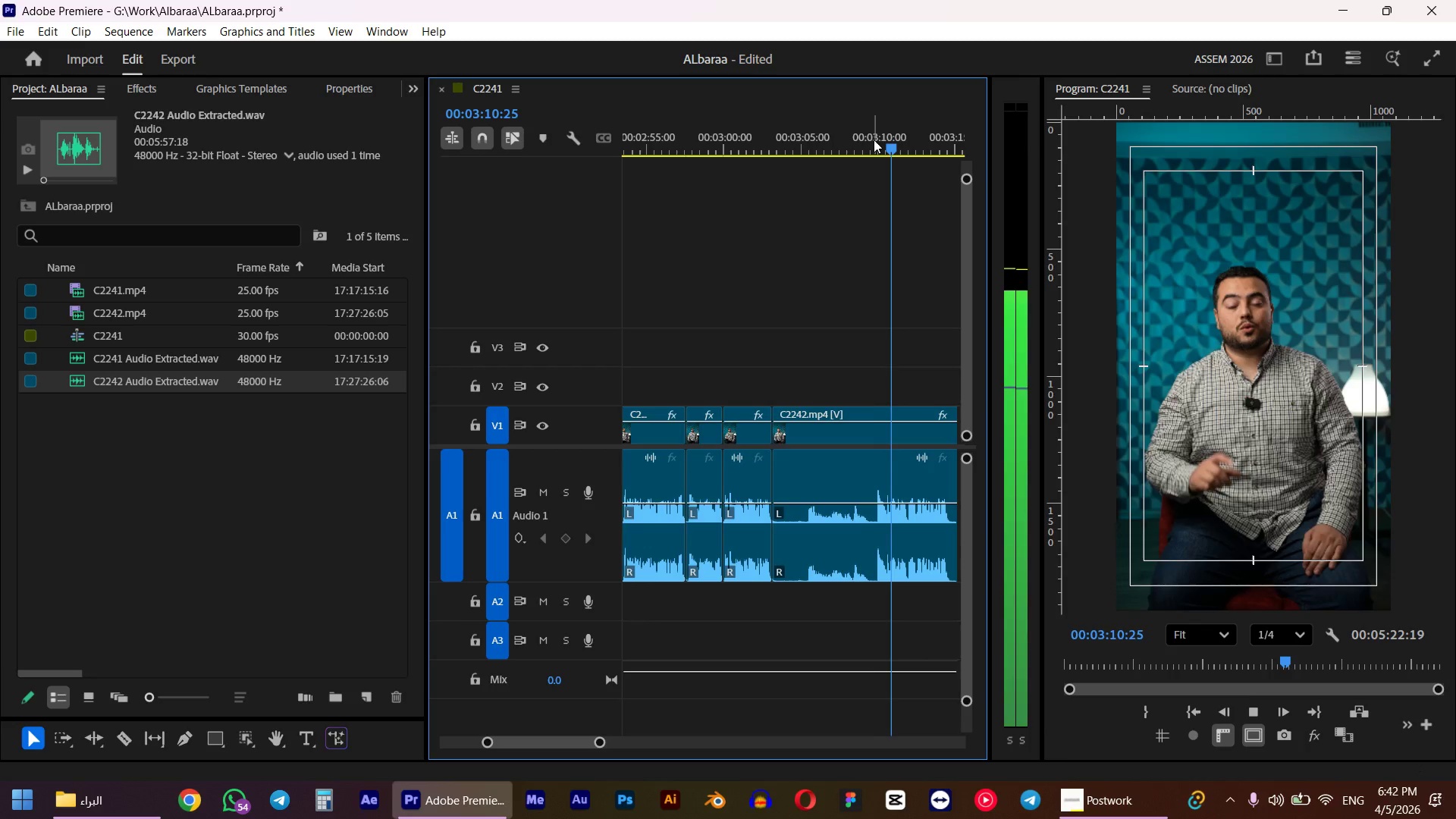 
hold_key(key=AltLeft, duration=0.72)
scroll: coordinate [894, 324], scroll_direction: up, amount: 6.0
 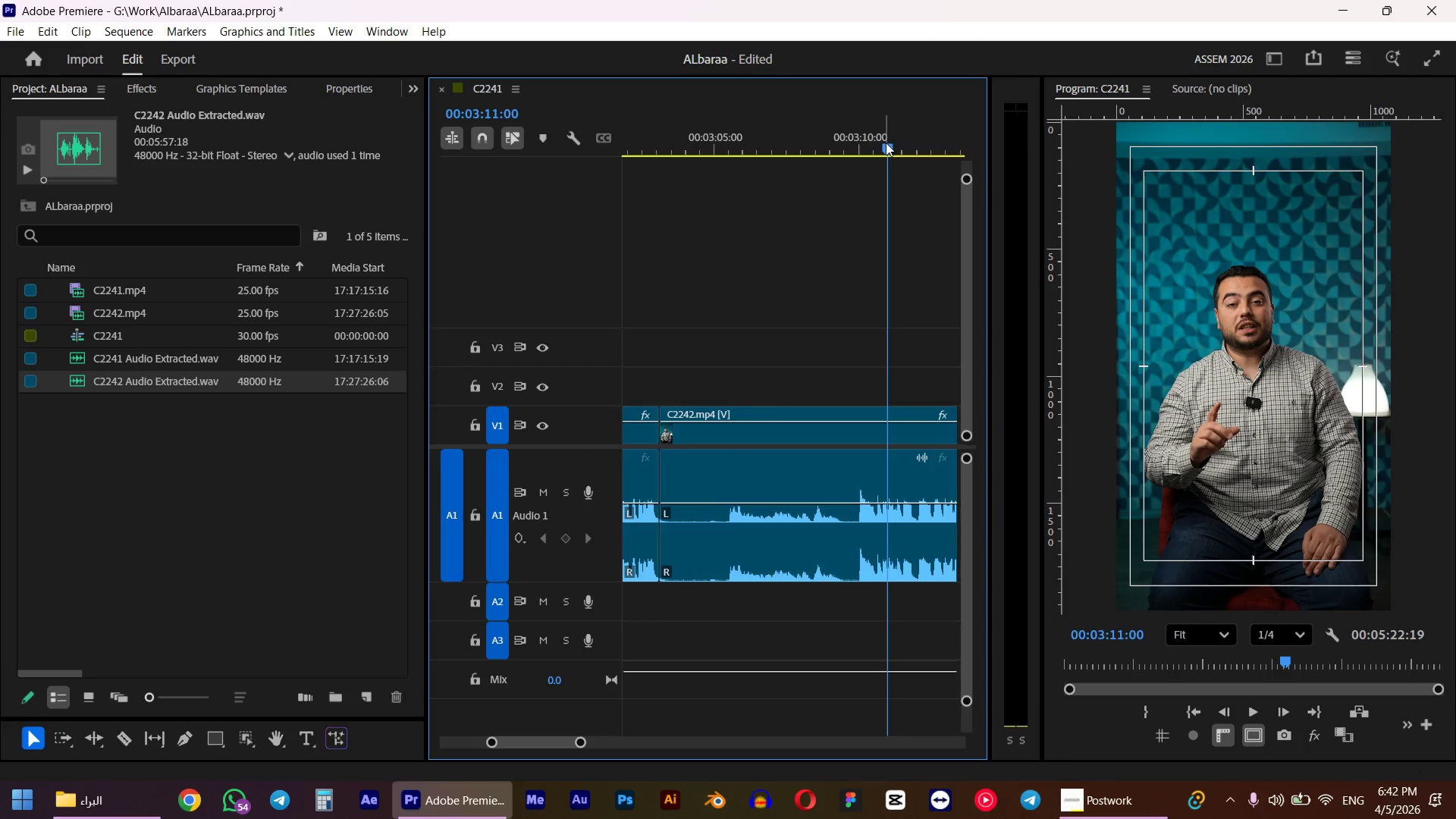 
left_click_drag(start_coordinate=[886, 140], to_coordinate=[714, 189])
 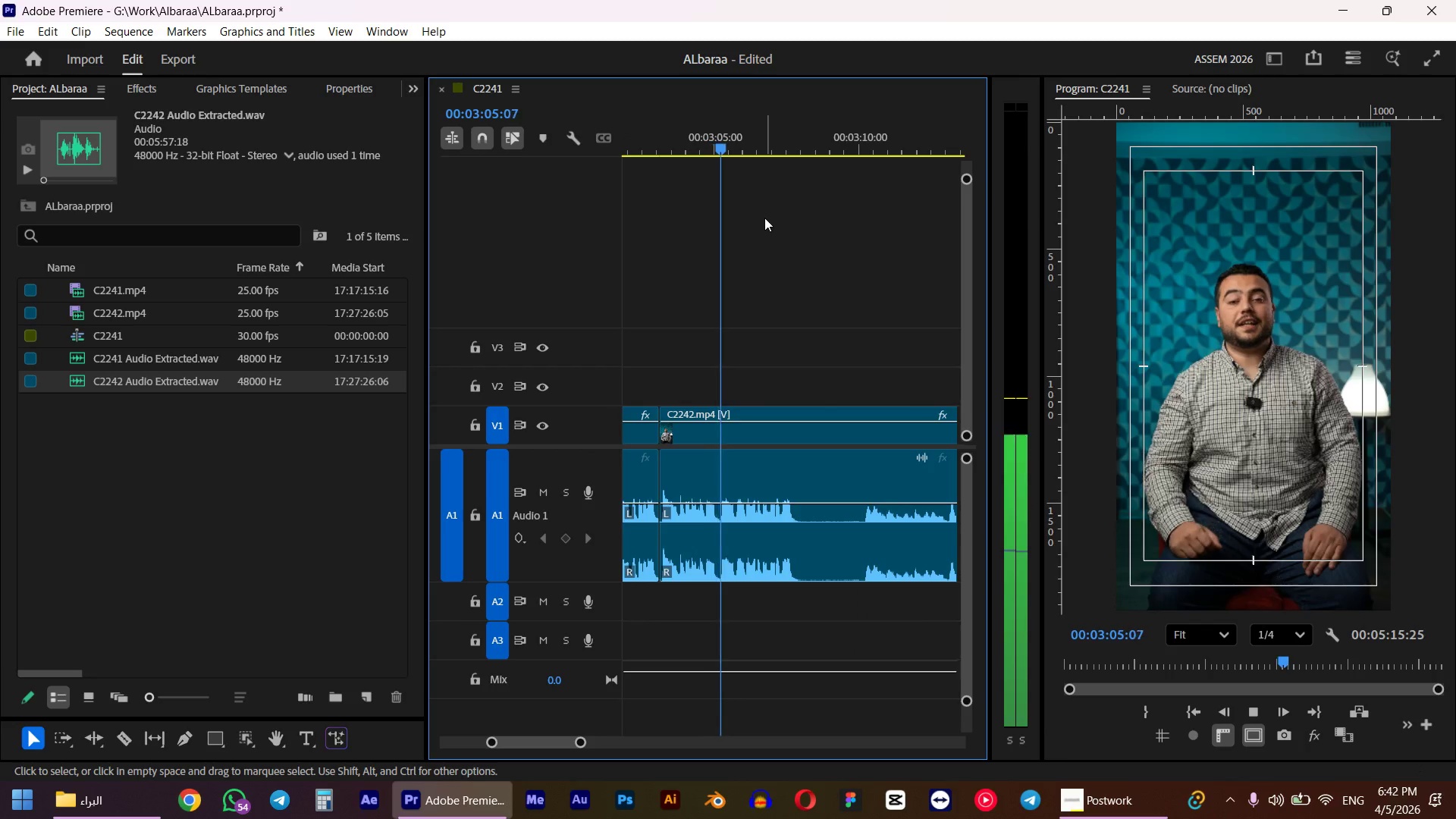 
key(Q)
 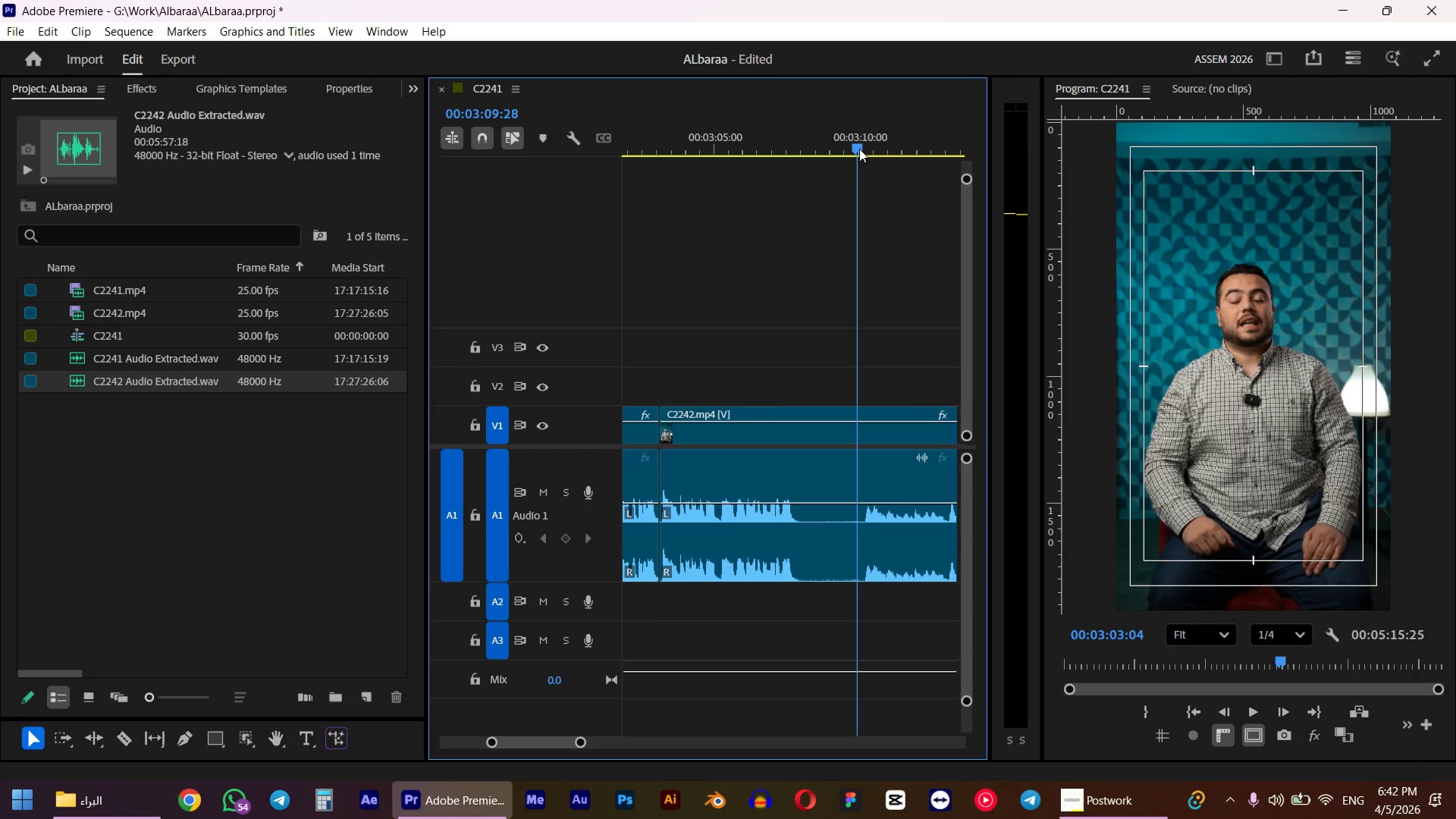 
key(Space)
 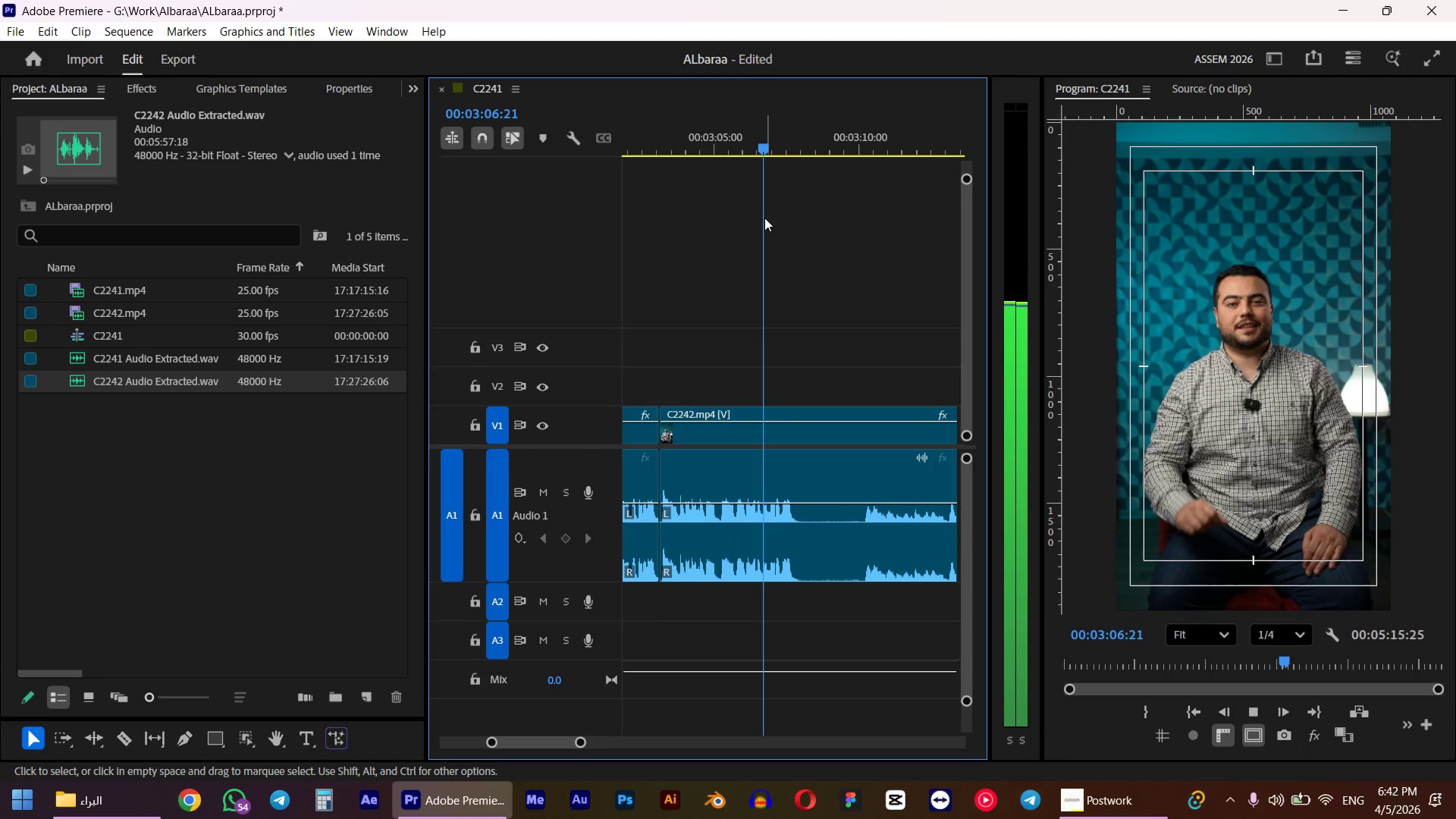 
key(Space)
 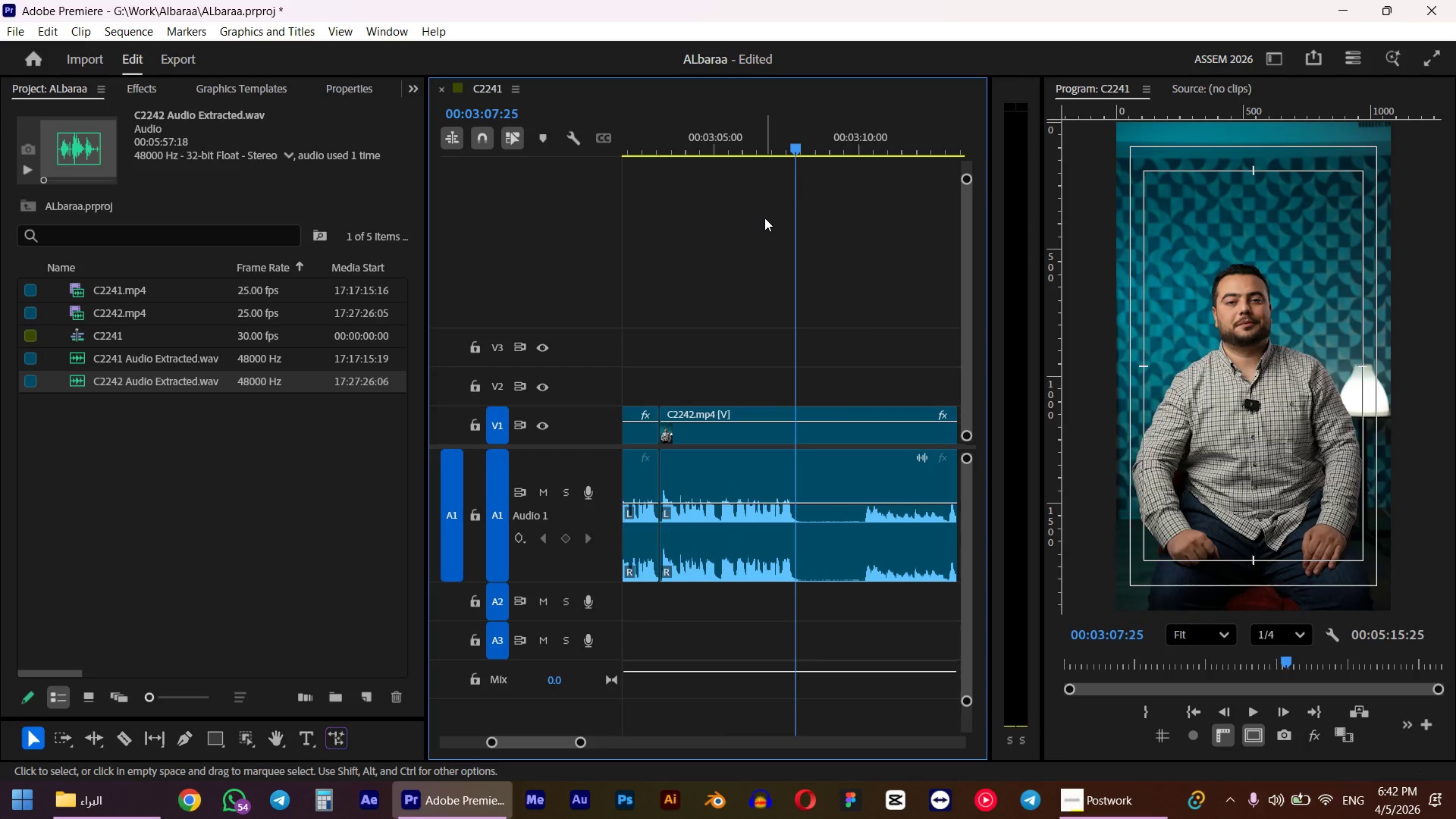 
key(Space)
 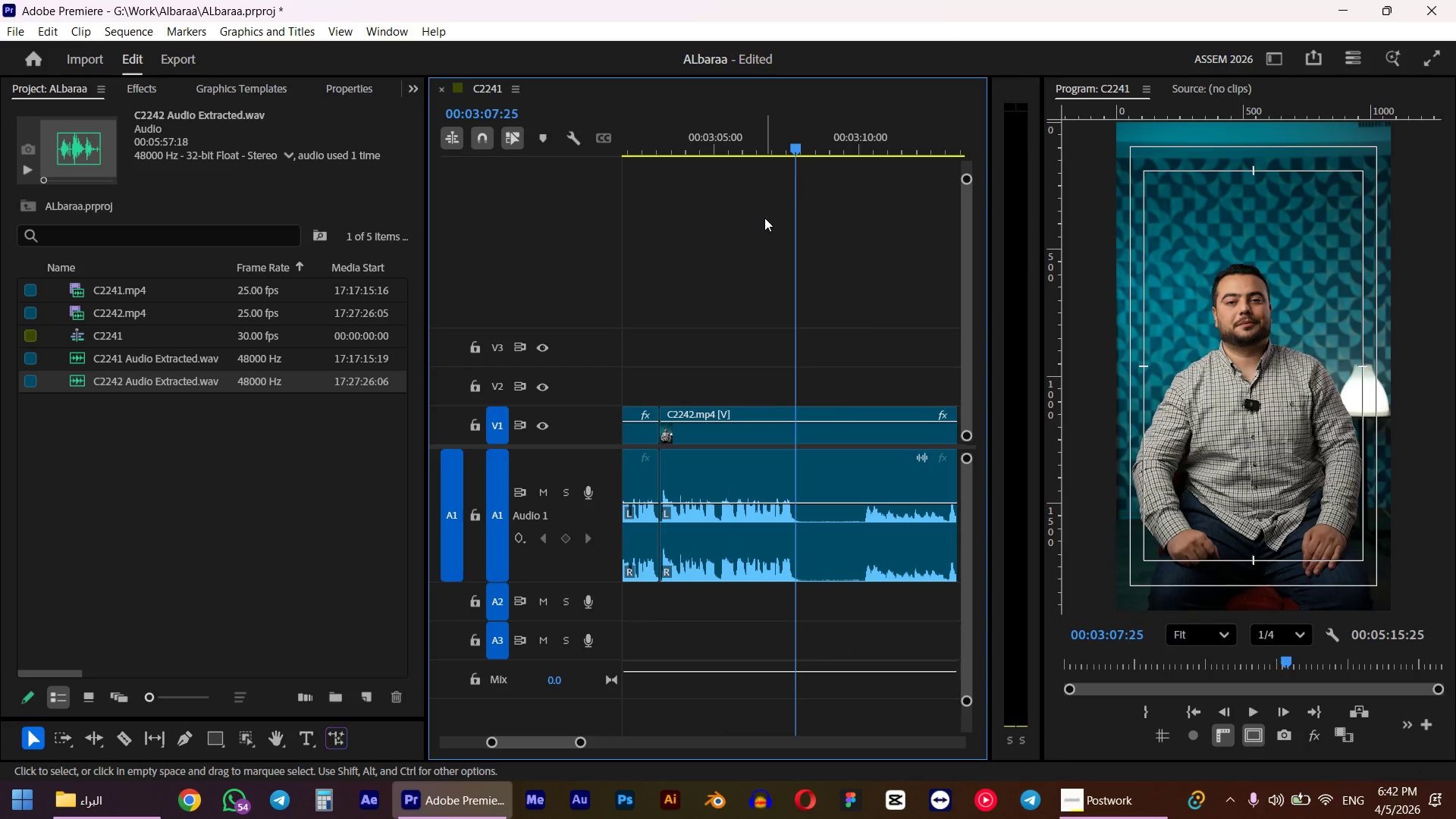 
key(Space)
 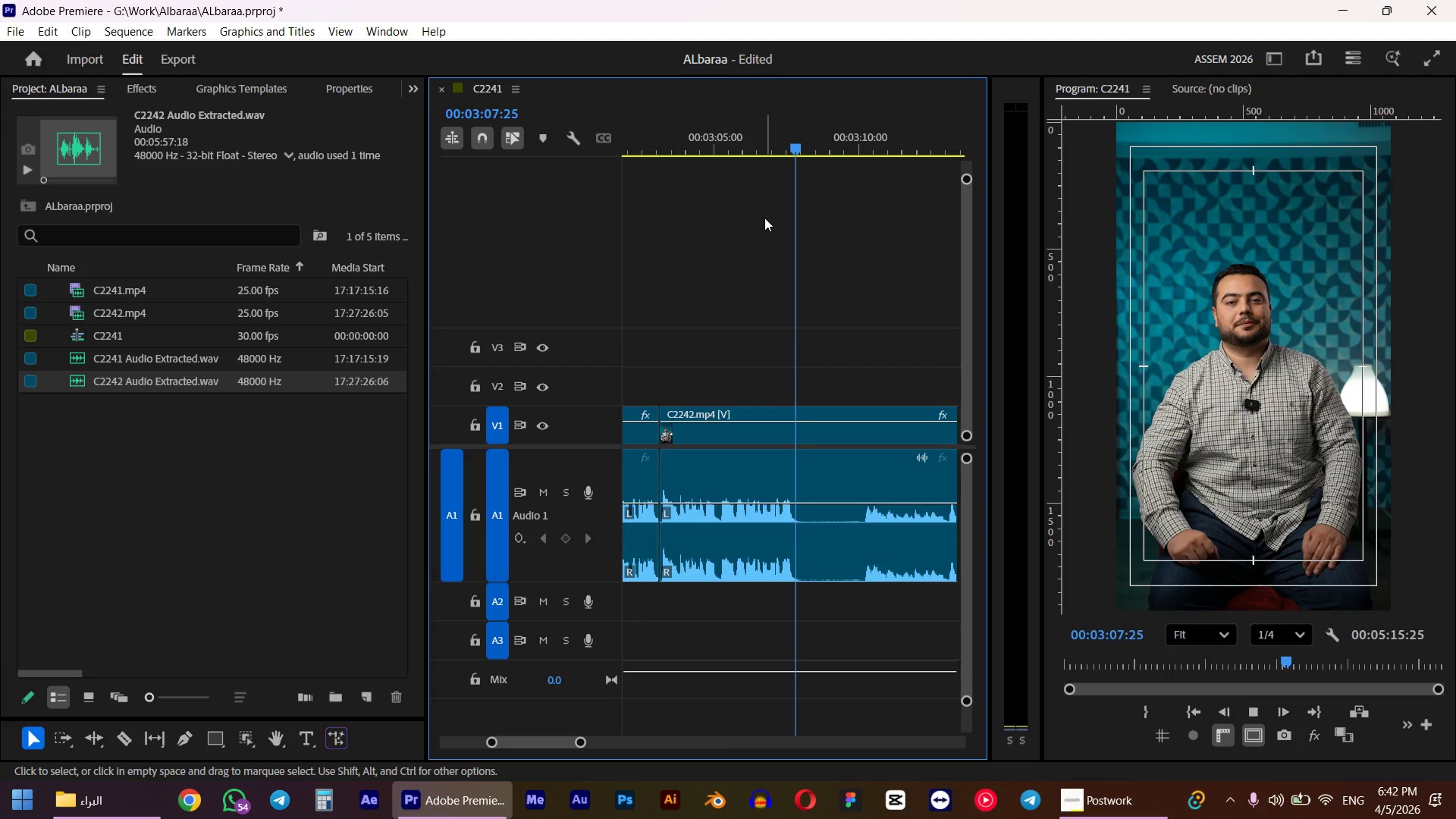 
key(W)
 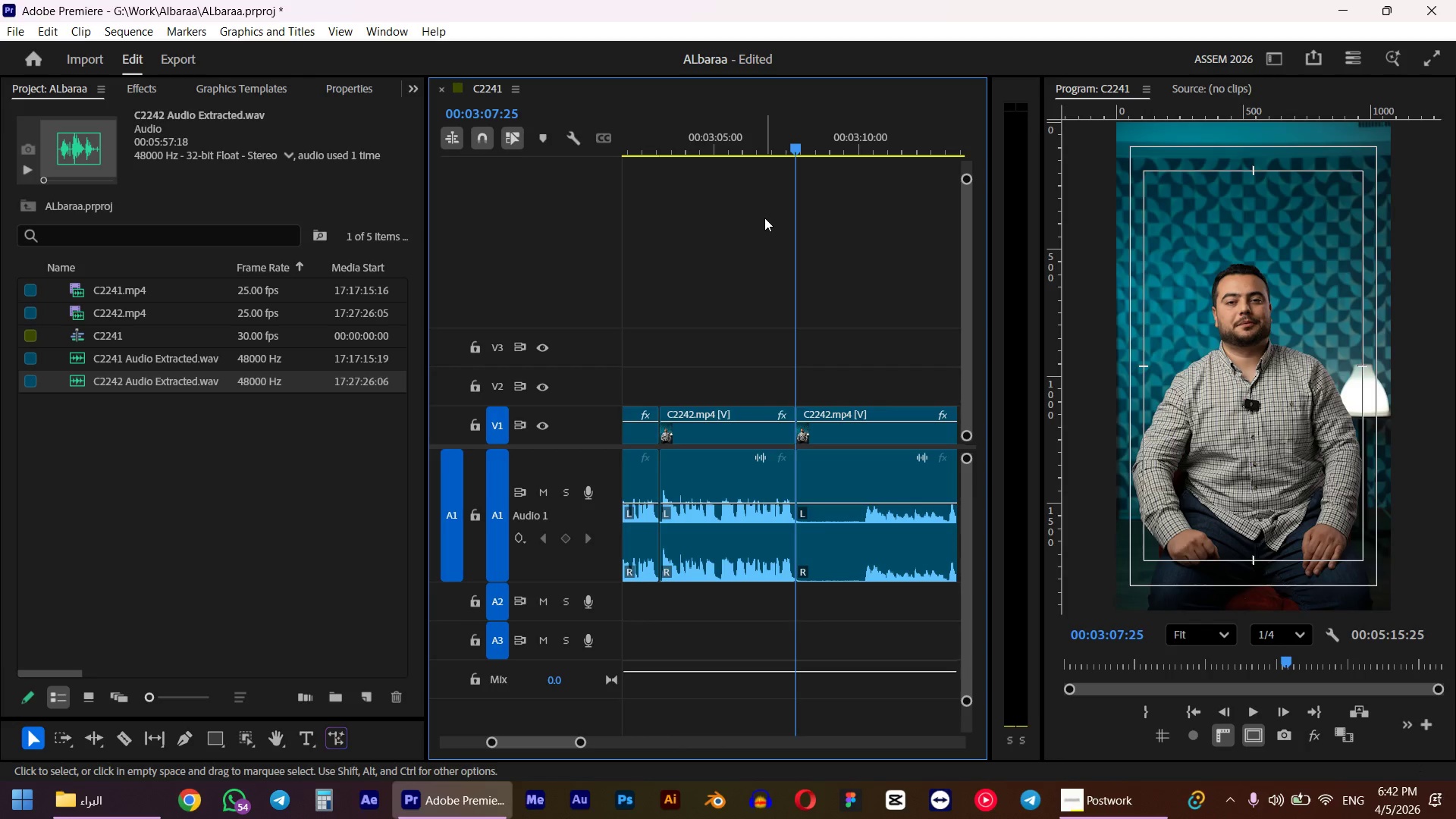 
key(Space)
 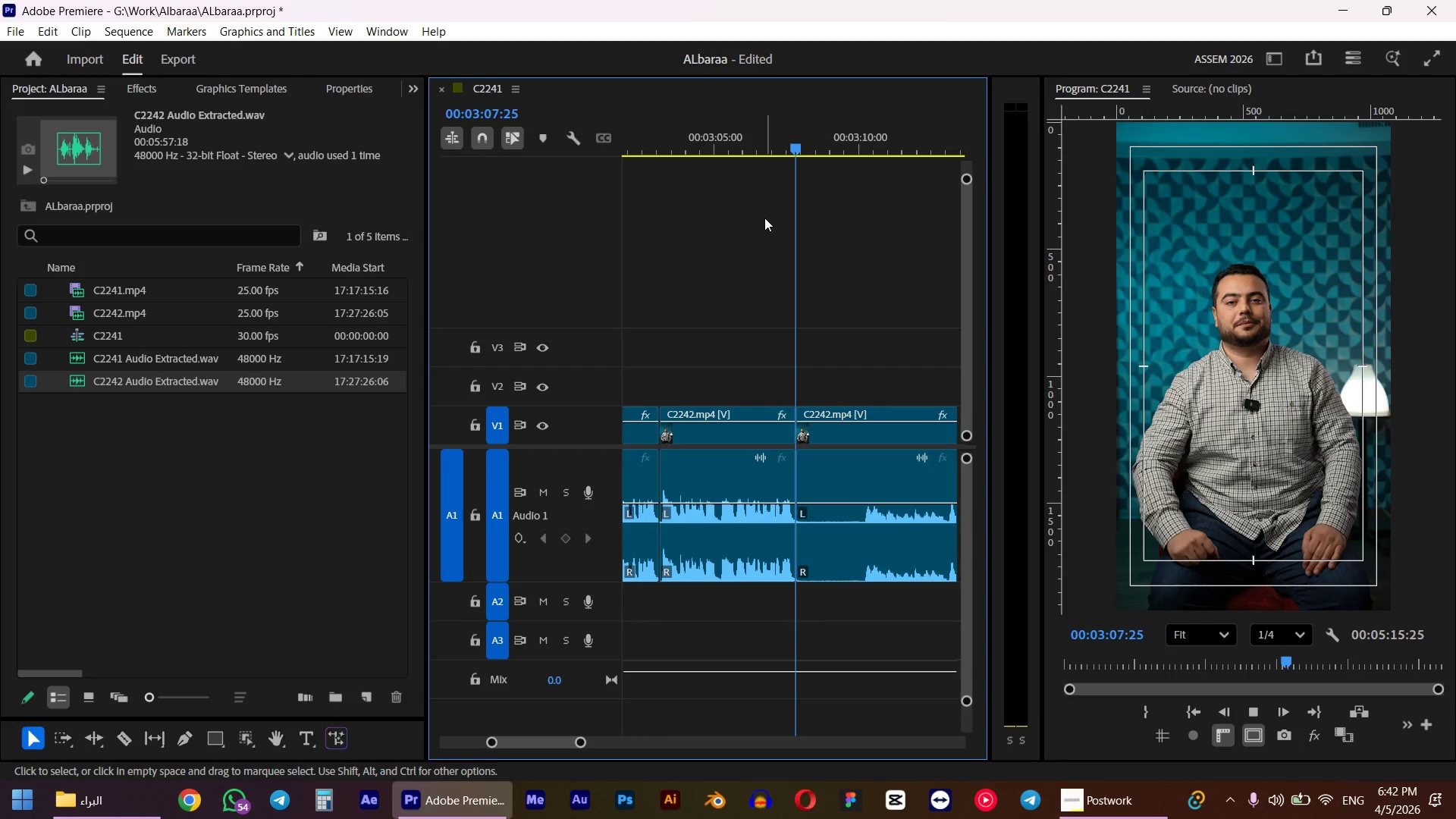 
hold_key(key=AltLeft, duration=0.77)
scroll: coordinate [779, 360], scroll_direction: down, amount: 10.0
 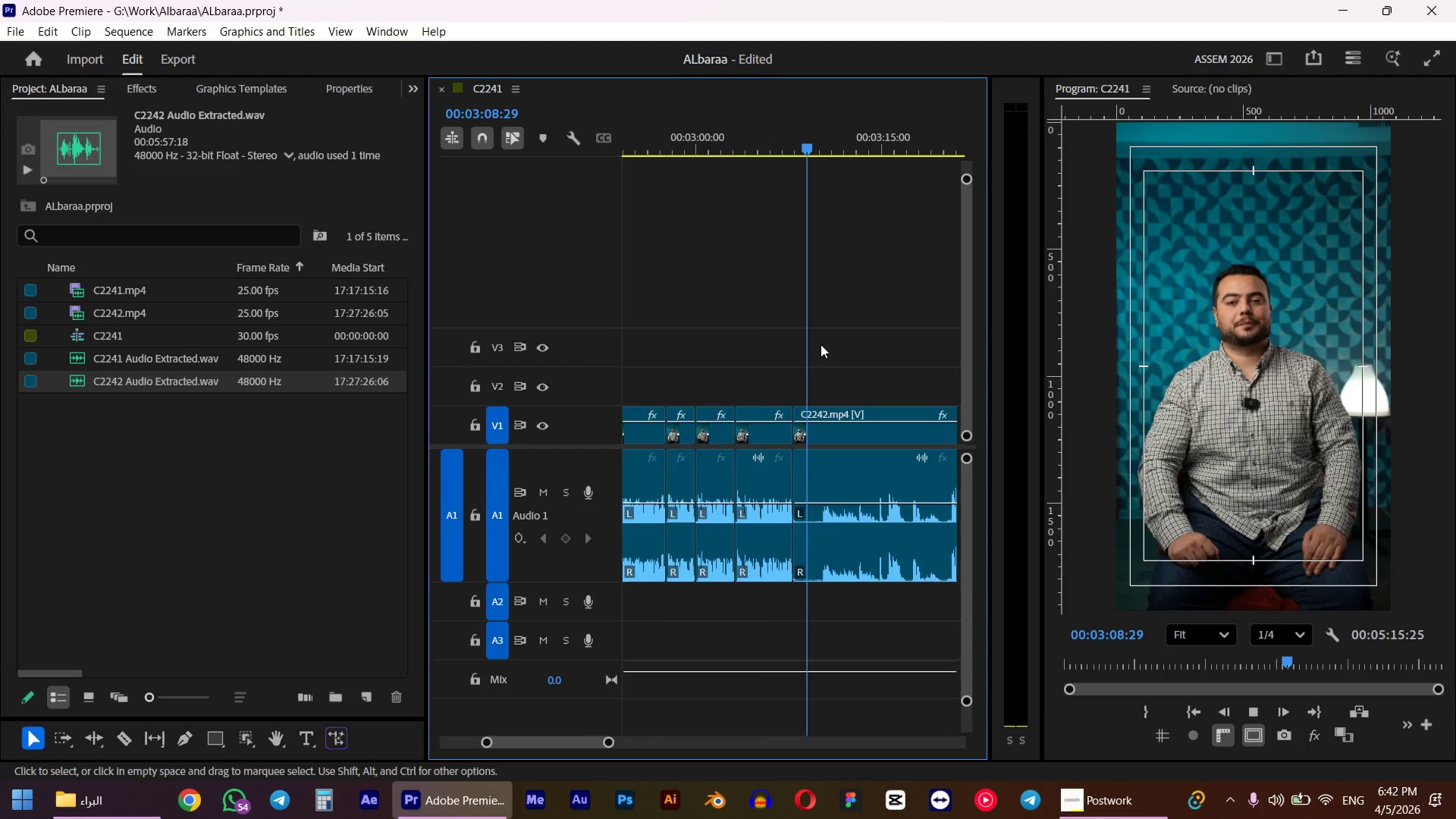 
left_click_drag(start_coordinate=[766, 149], to_coordinate=[891, 159])
 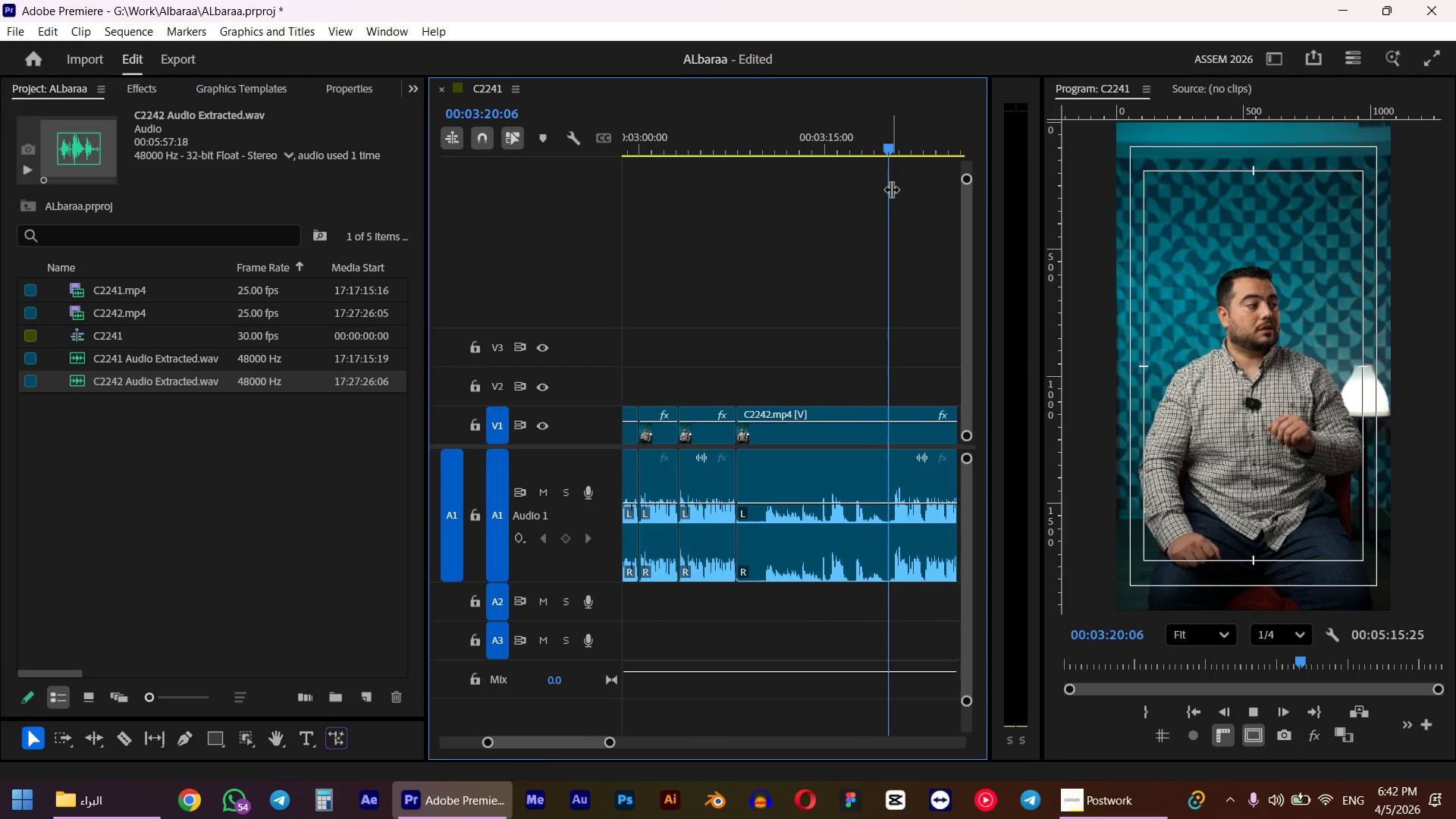 
key(Space)
 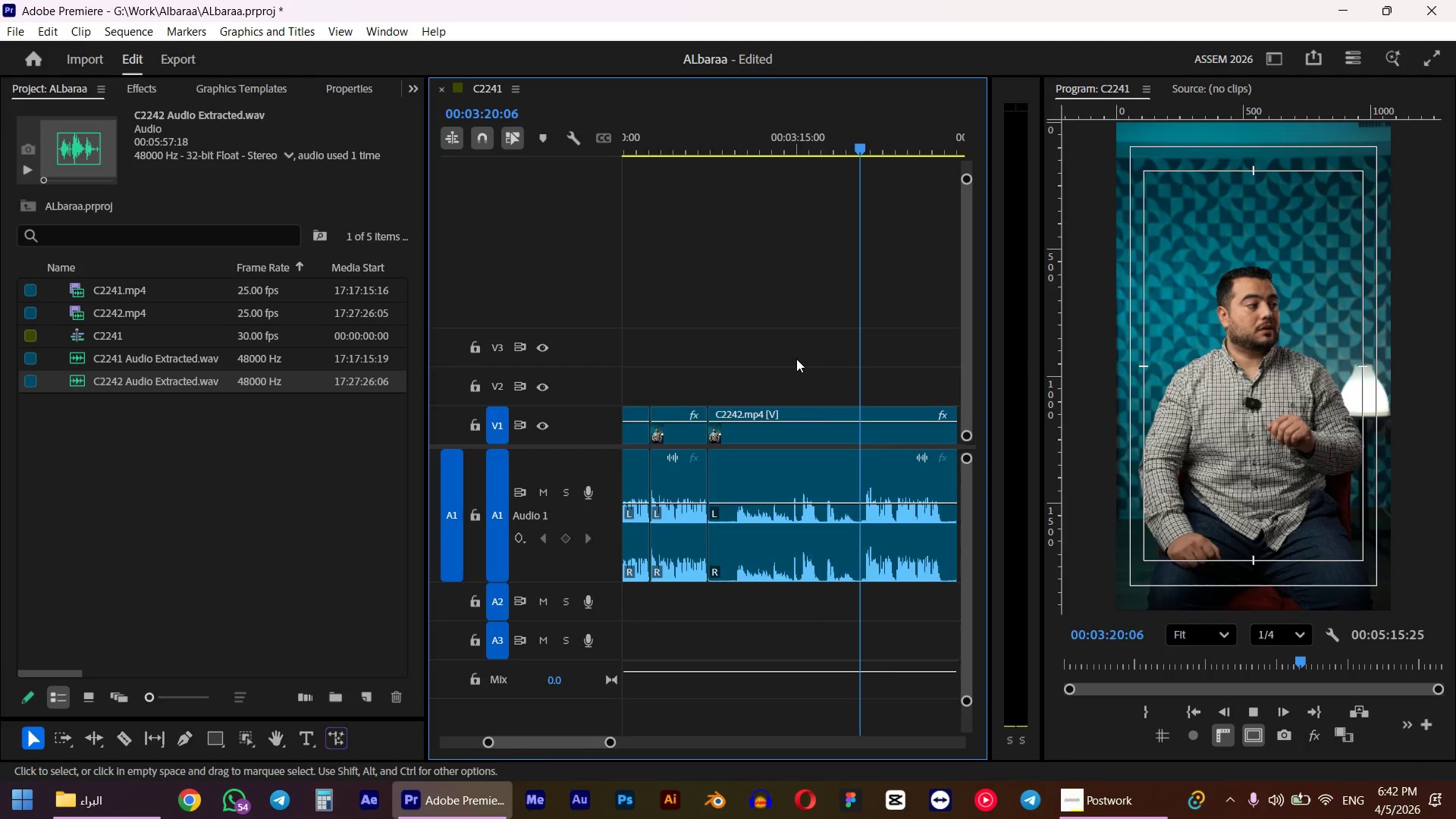 
scroll: coordinate [795, 360], scroll_direction: down, amount: 3.0
 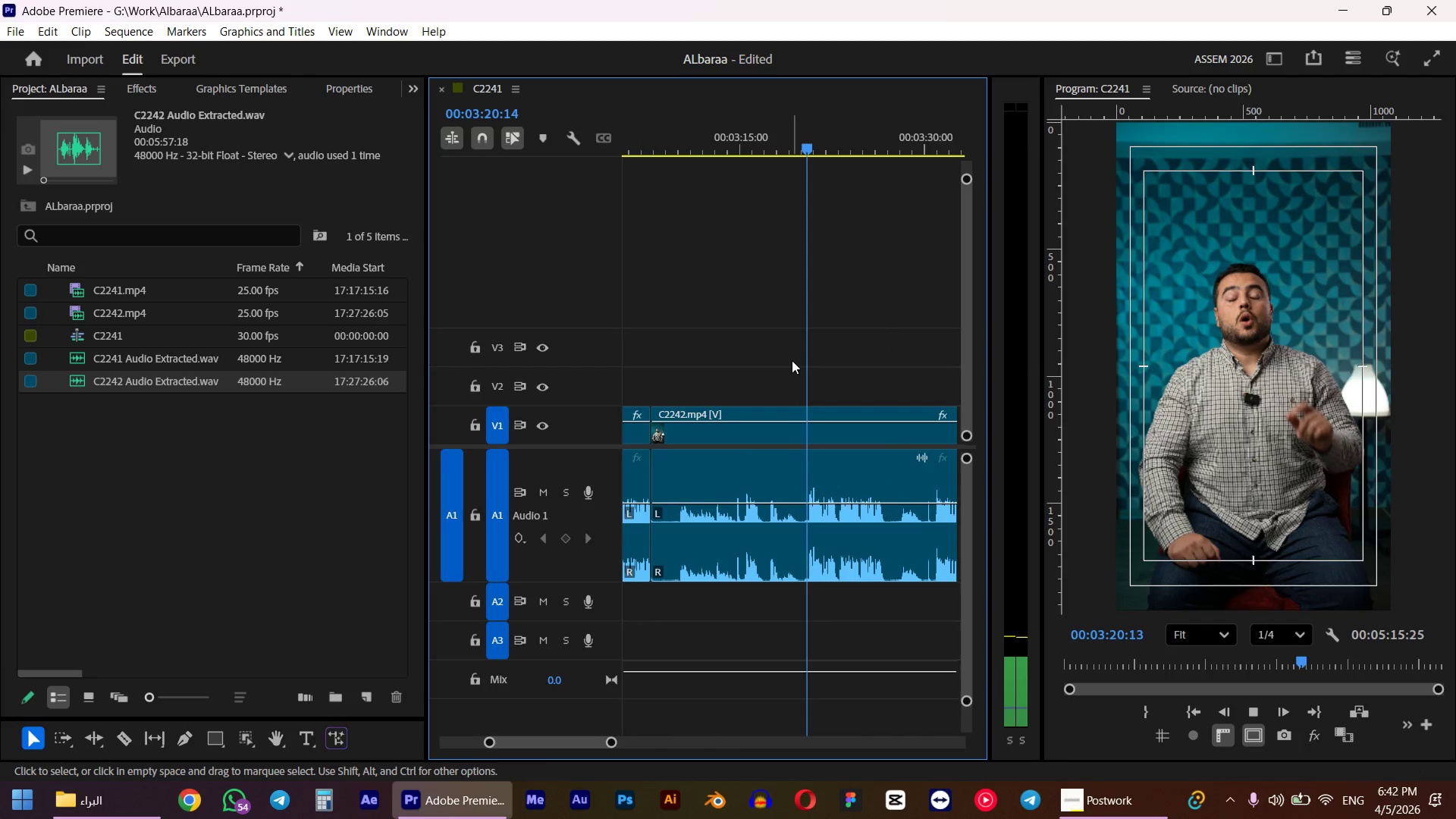 
hold_key(key=AltLeft, duration=0.39)
scroll: coordinate [885, 354], scroll_direction: up, amount: 4.0
 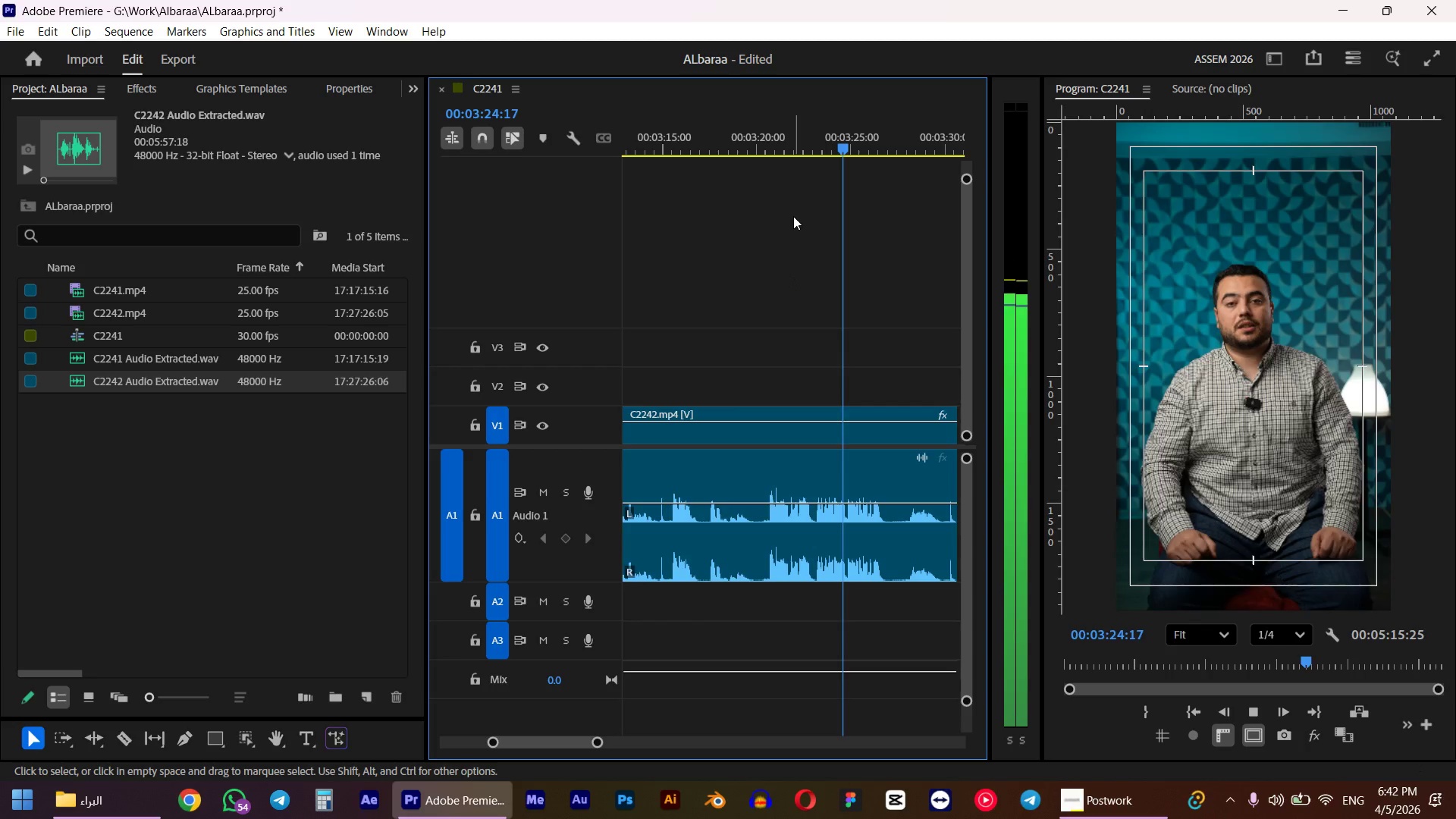 
hold_key(key=AltLeft, duration=0.44)
scroll: coordinate [817, 271], scroll_direction: down, amount: 9.0
 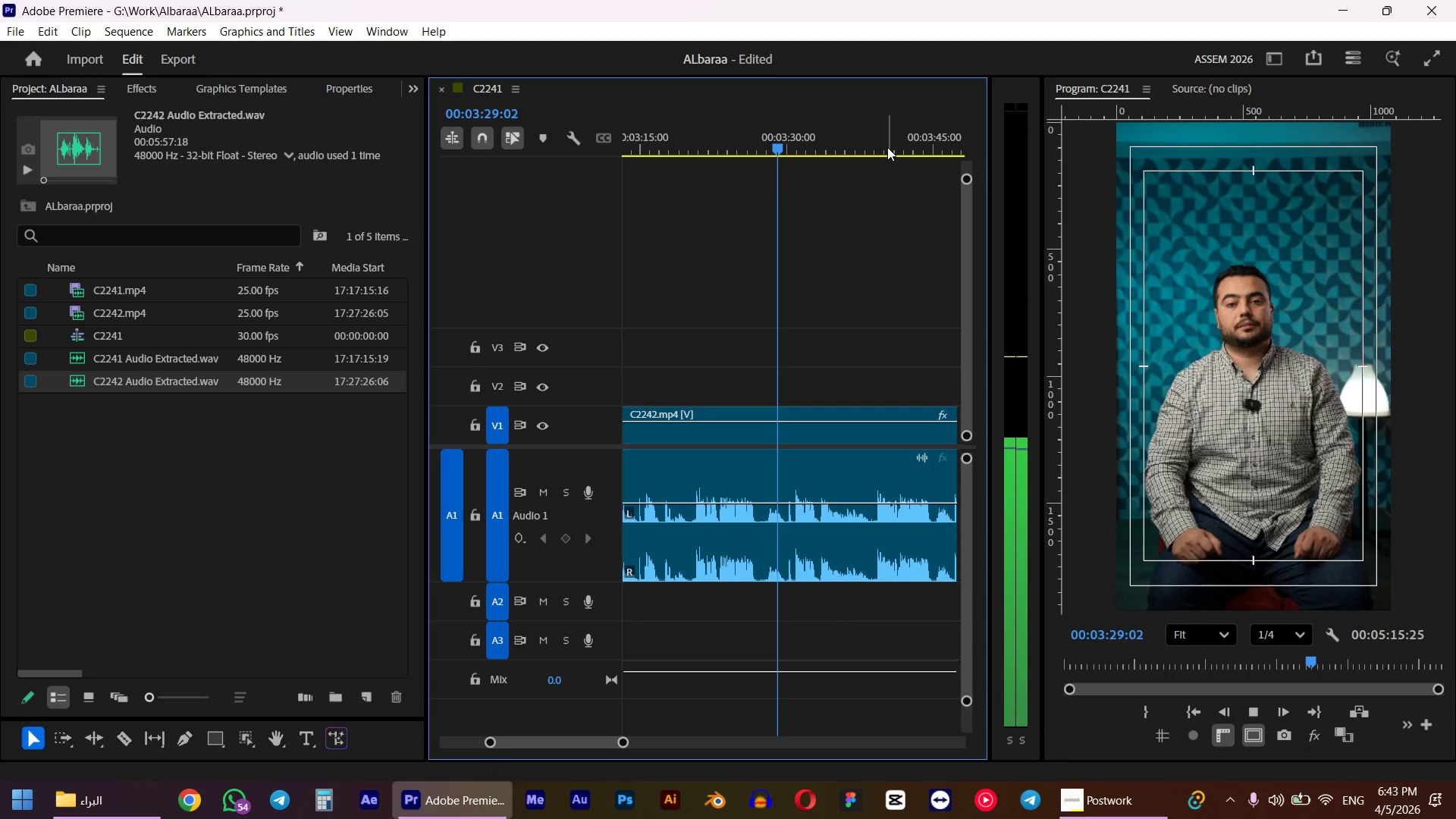 
key(Space)
 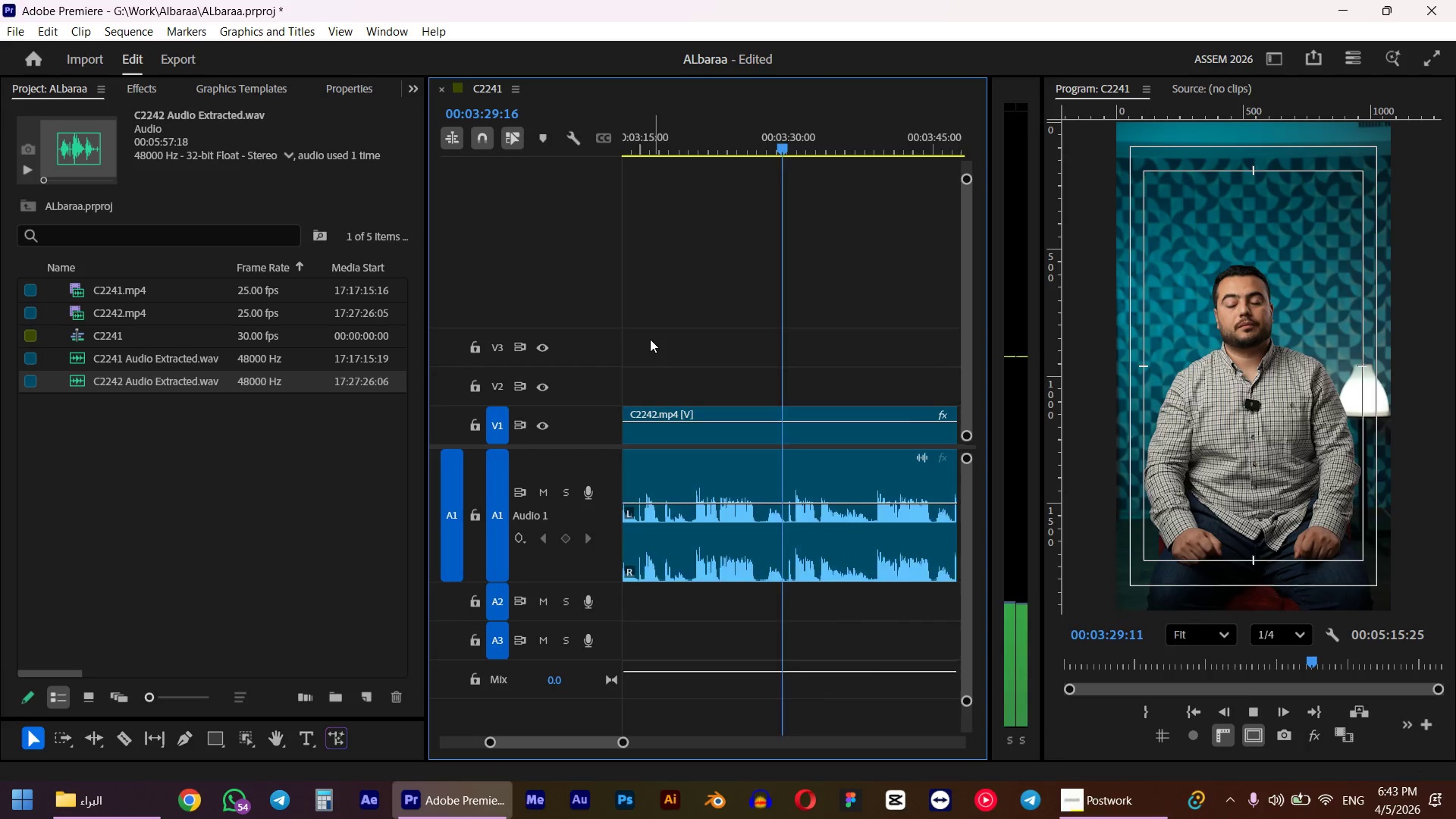 
hold_key(key=AltLeft, duration=0.61)
scroll: coordinate [694, 314], scroll_direction: up, amount: 10.0
 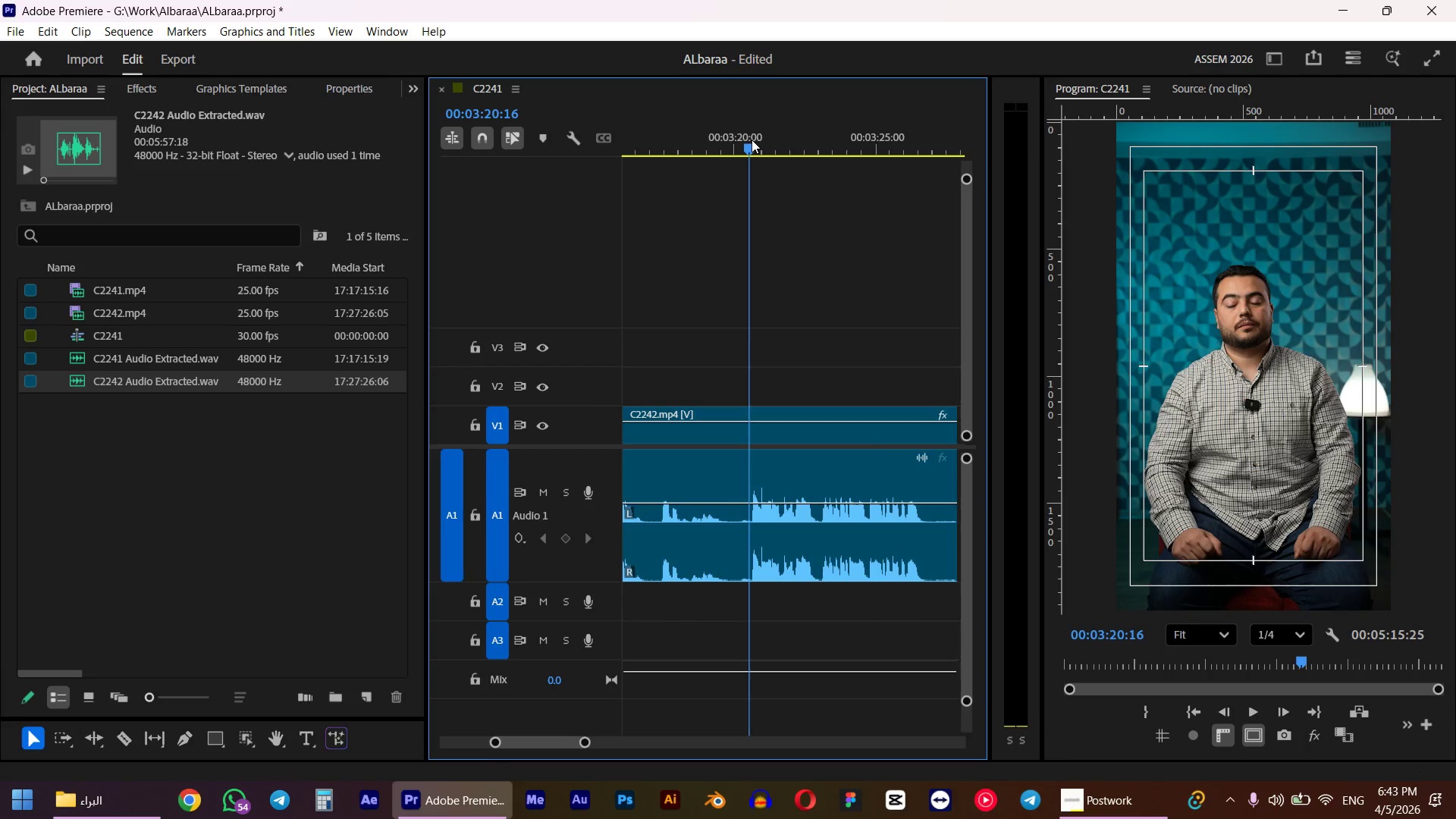 
left_click([752, 140])
 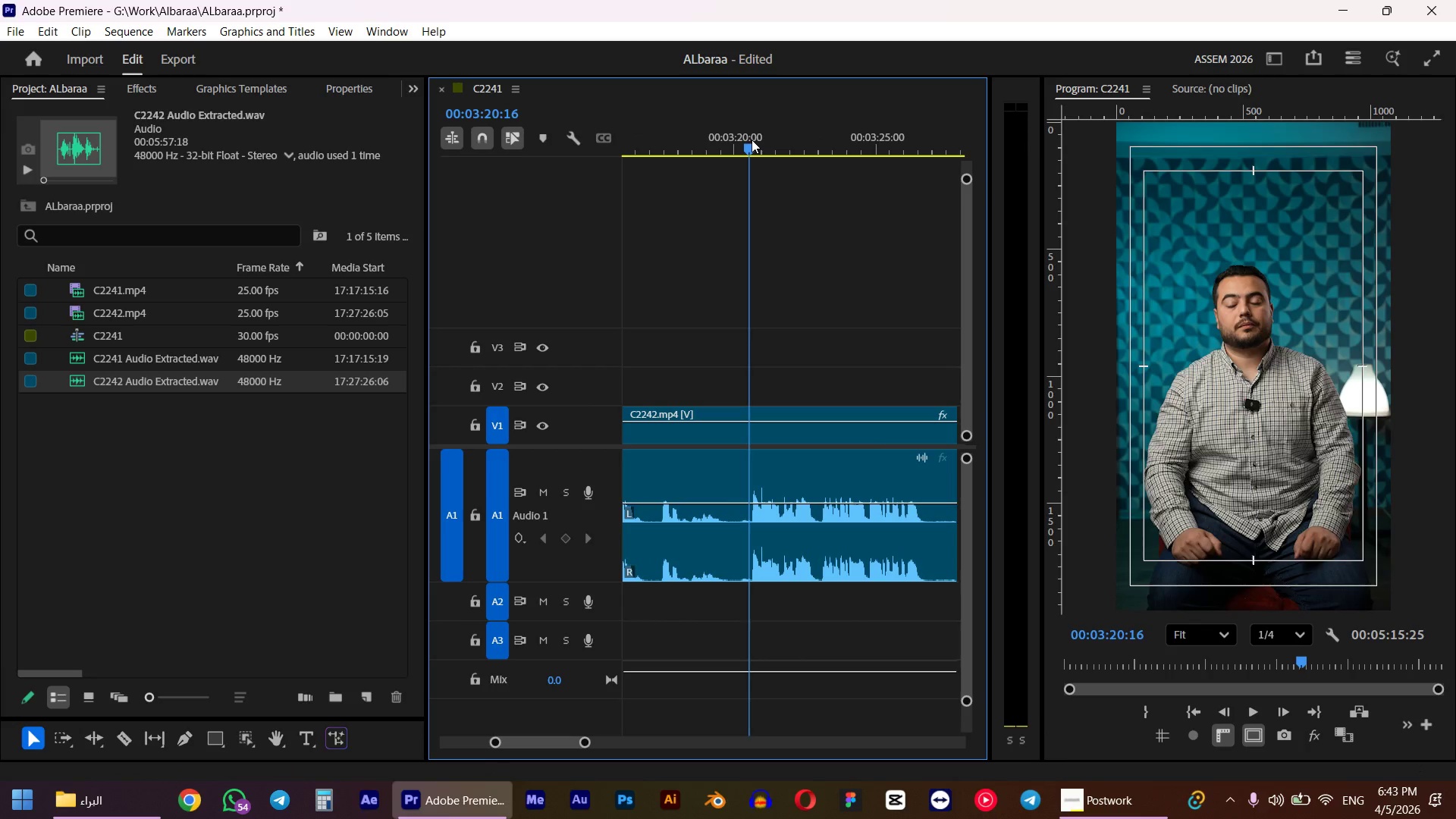 
key(Q)
 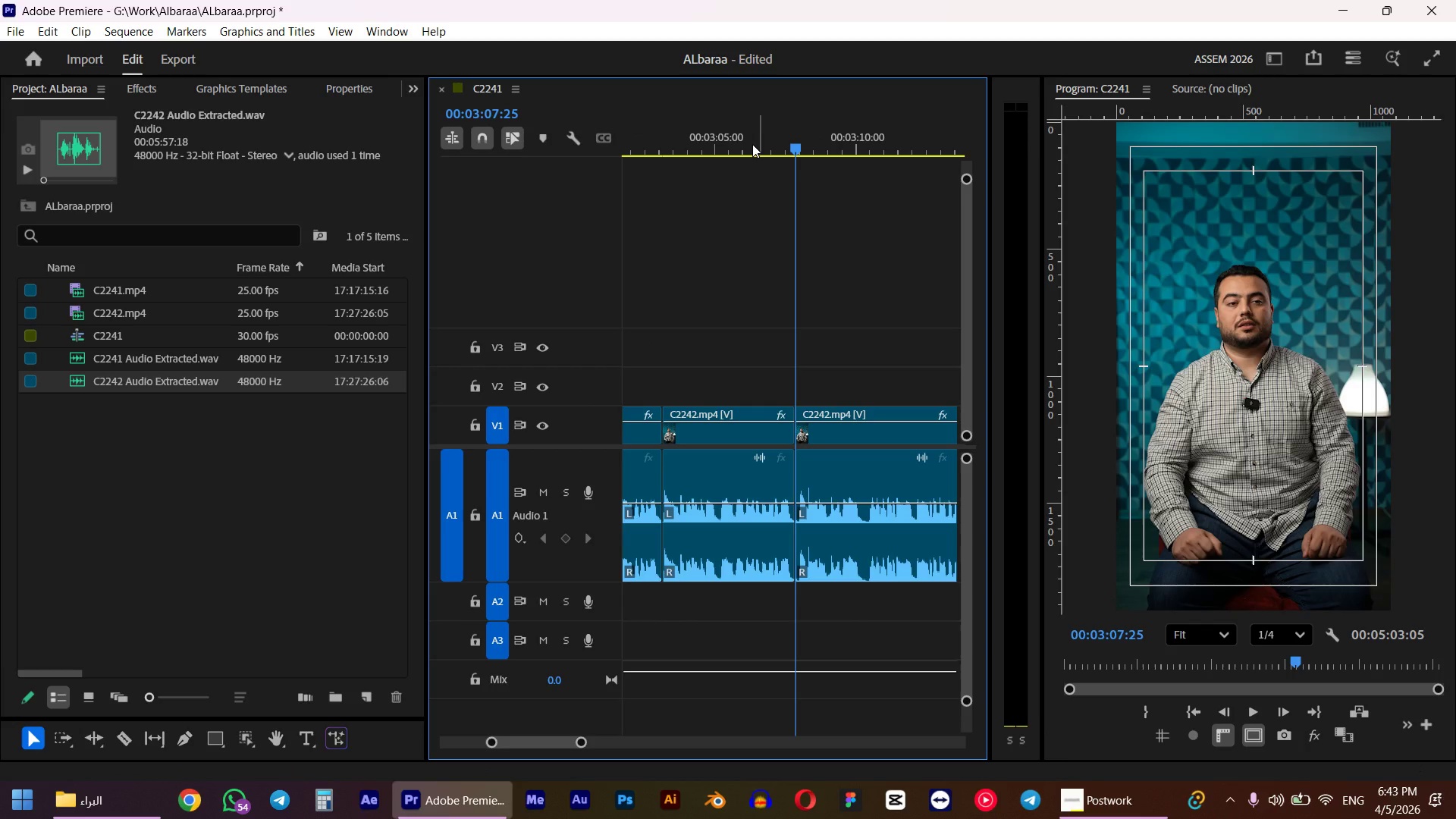 
key(Space)
 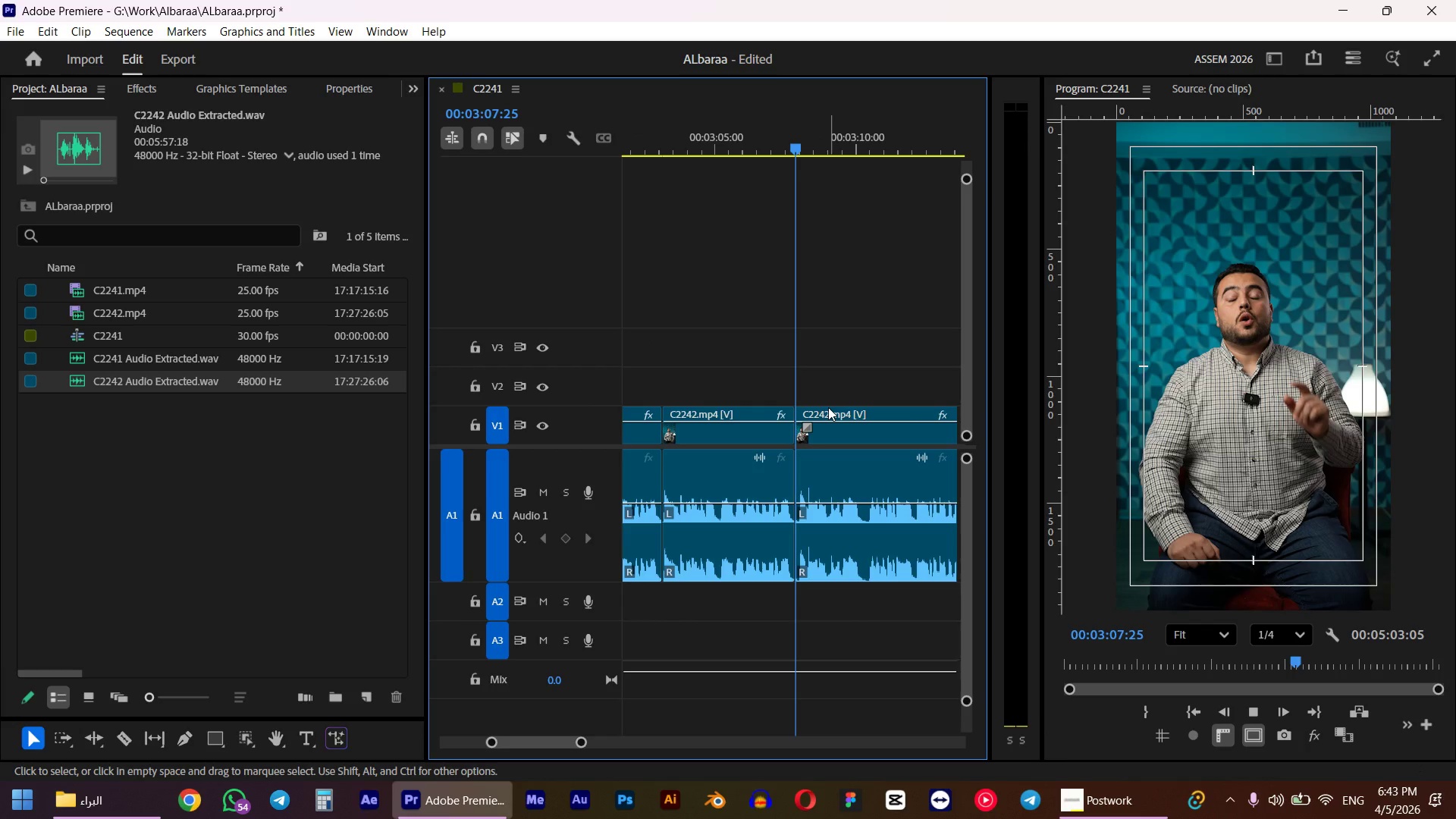 
scroll: coordinate [808, 297], scroll_direction: down, amount: 5.0
 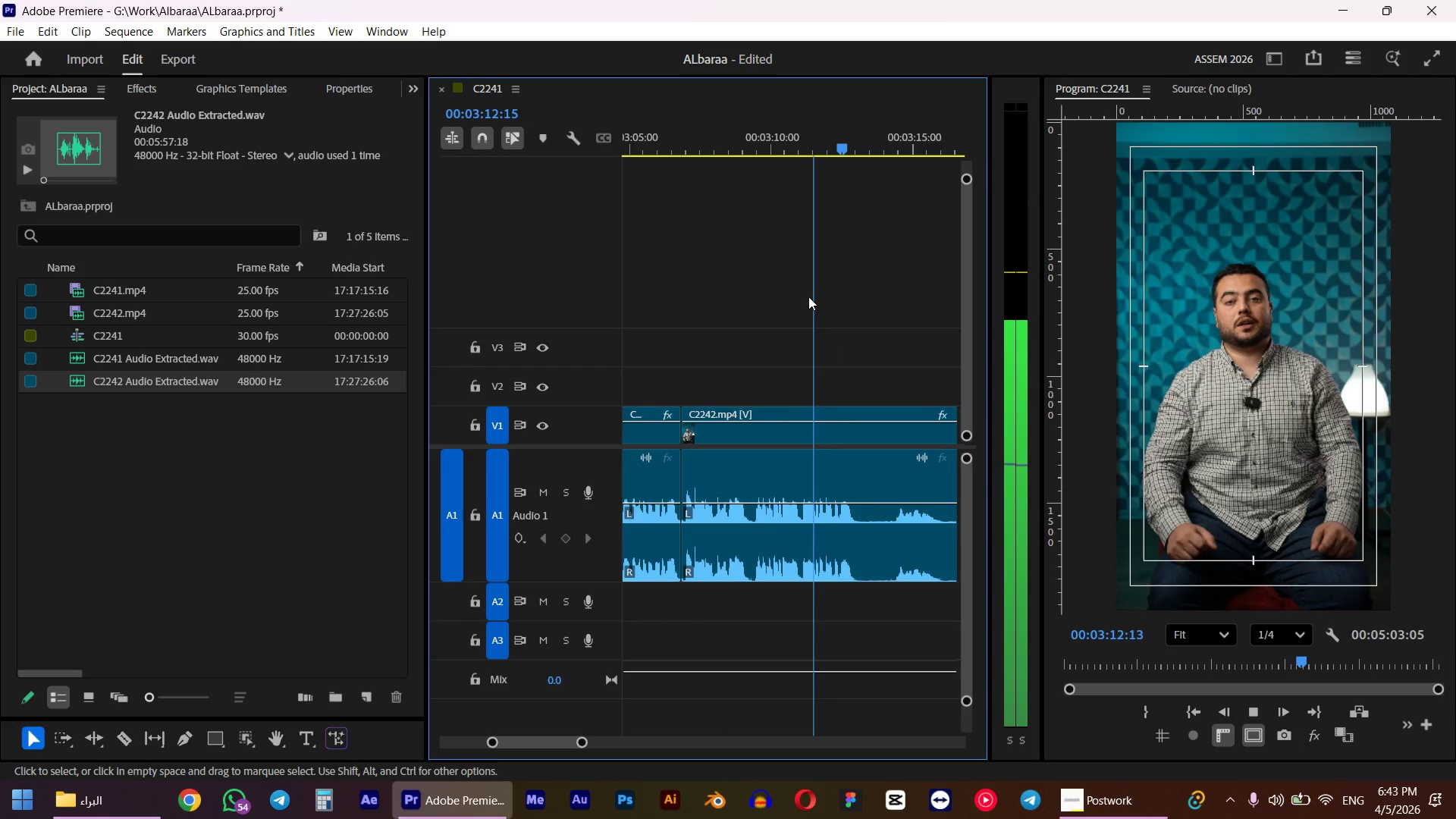 
key(Space)
 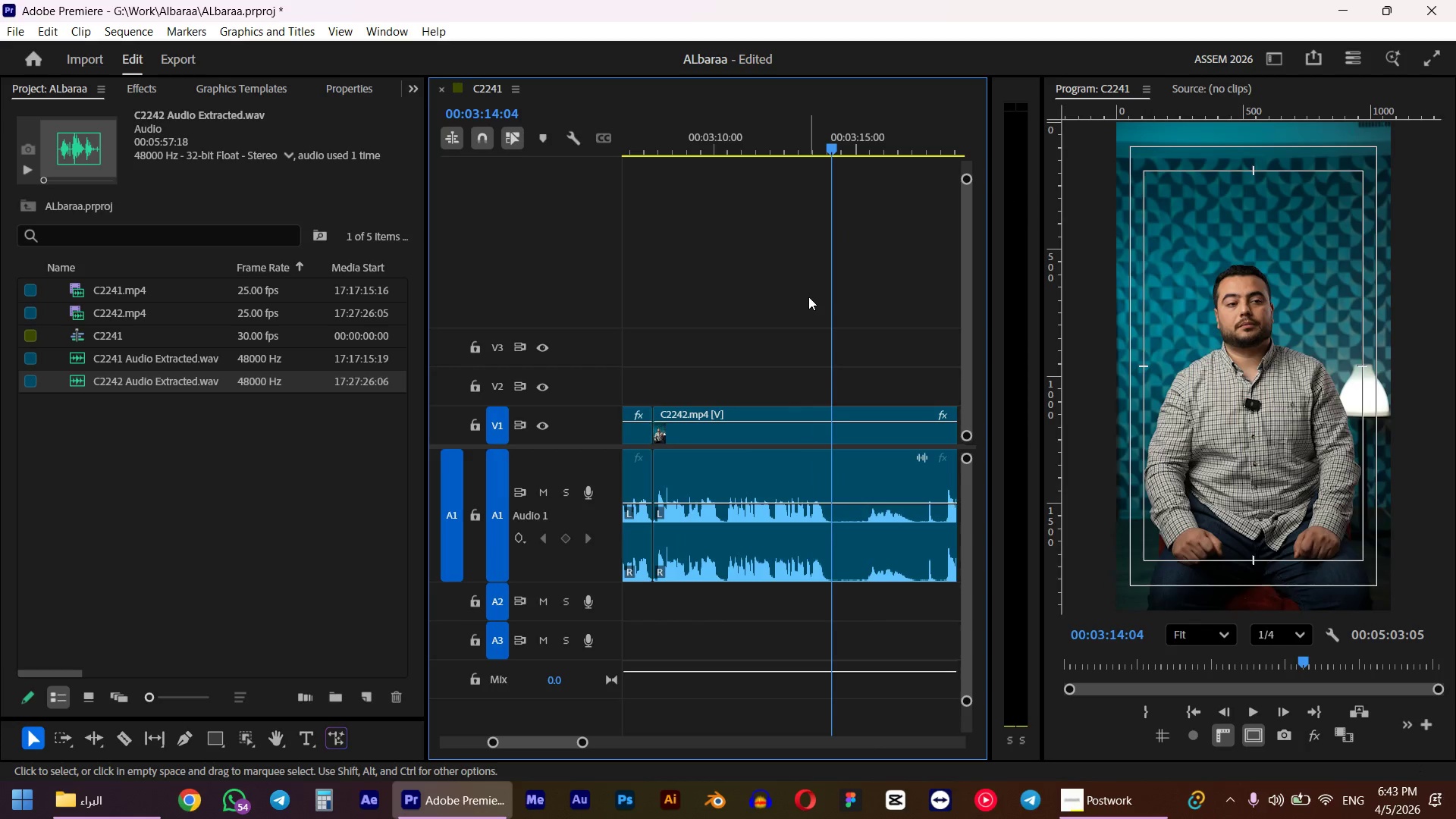 
key(W)
 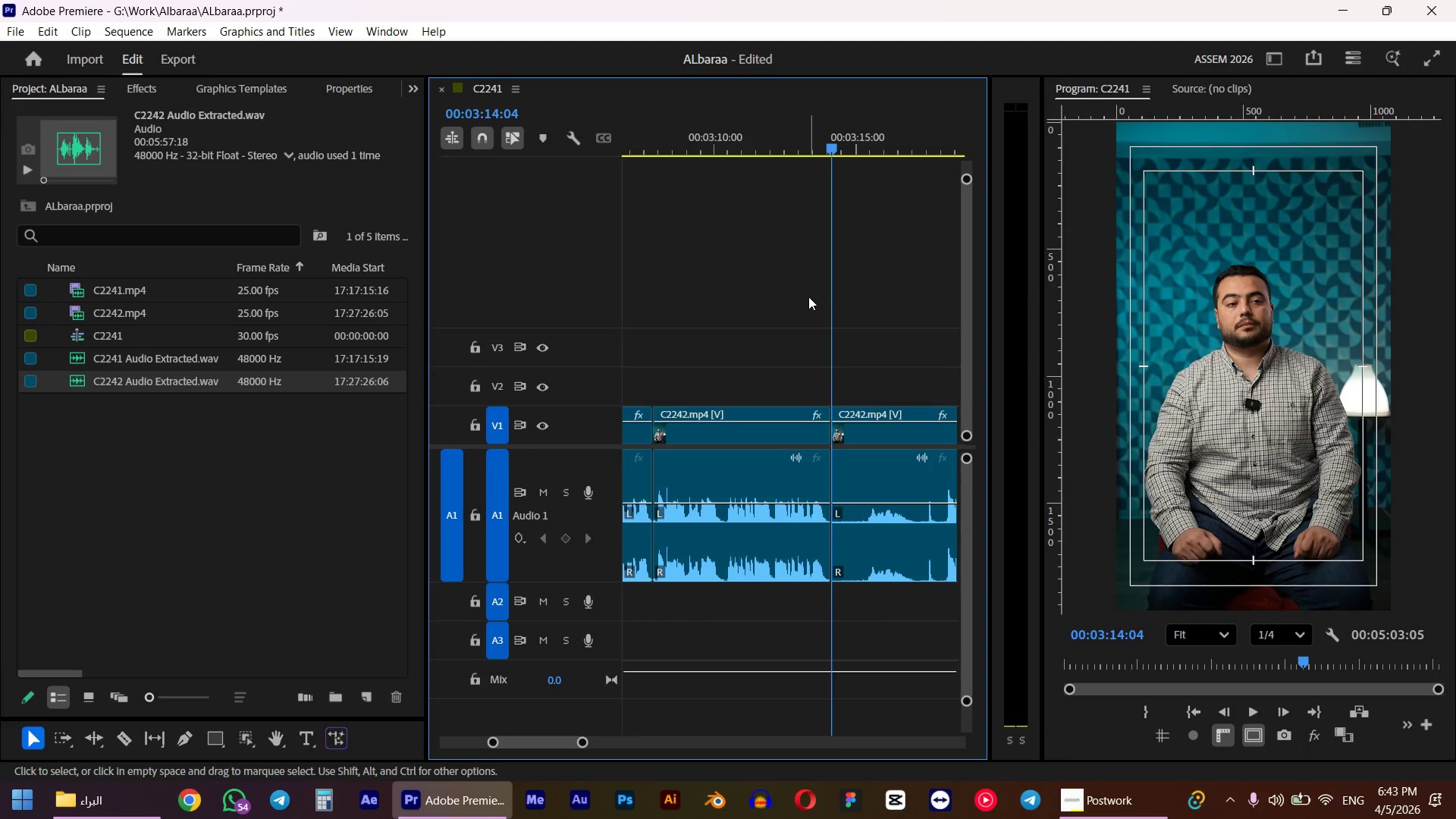 
key(Space)
 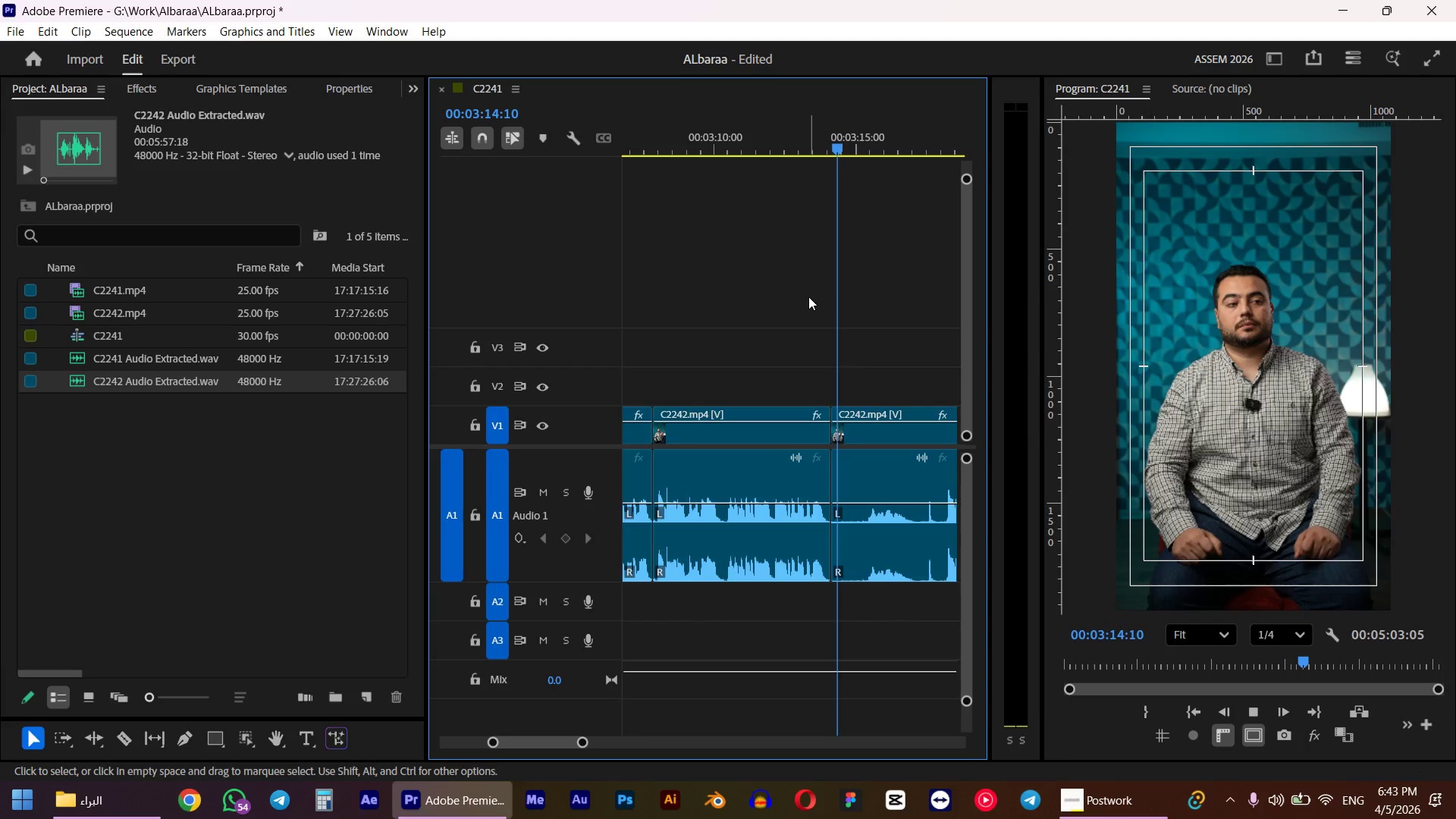 
key(Alt+AltLeft)
 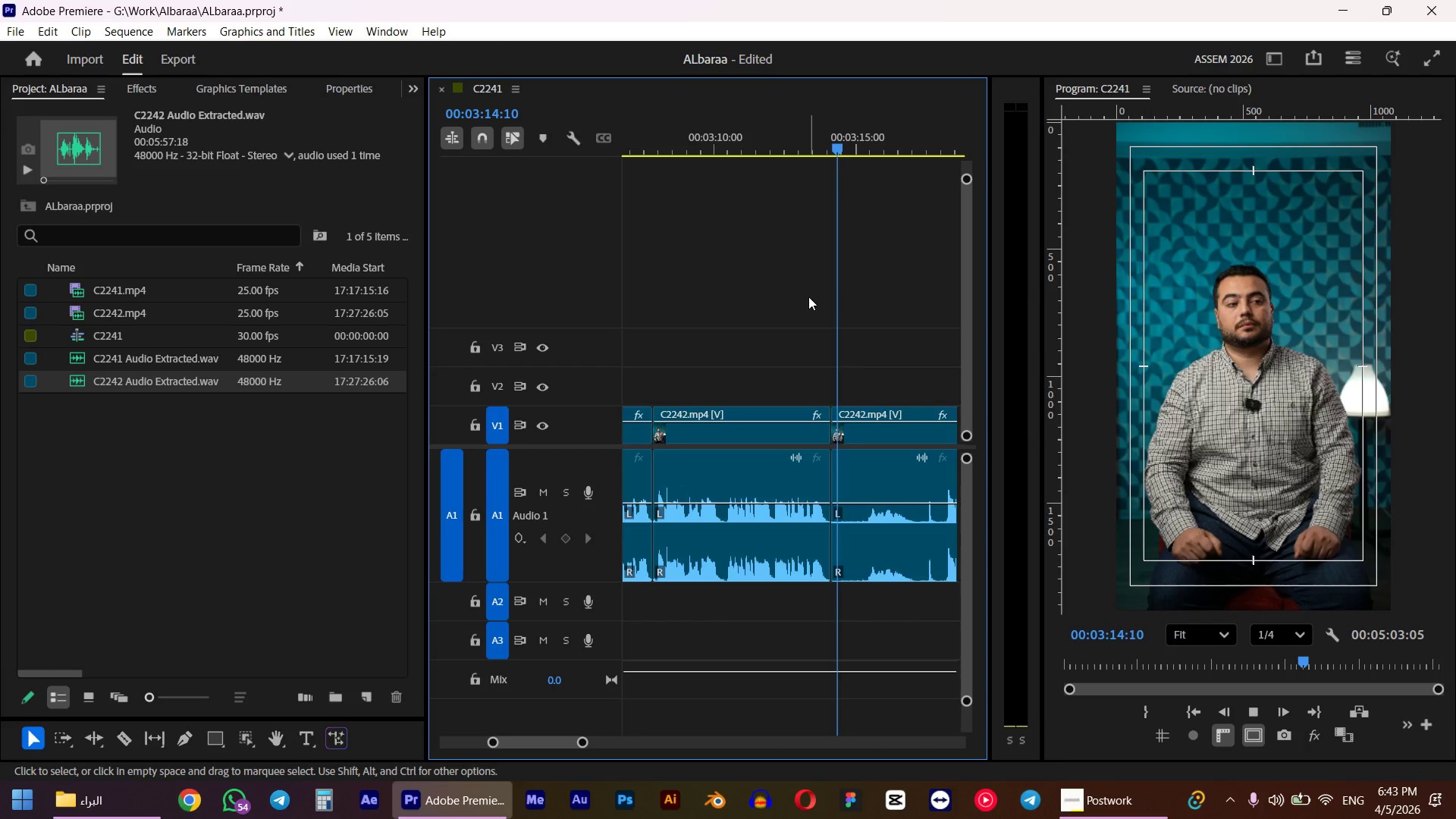 
scroll: coordinate [827, 369], scroll_direction: down, amount: 6.0
 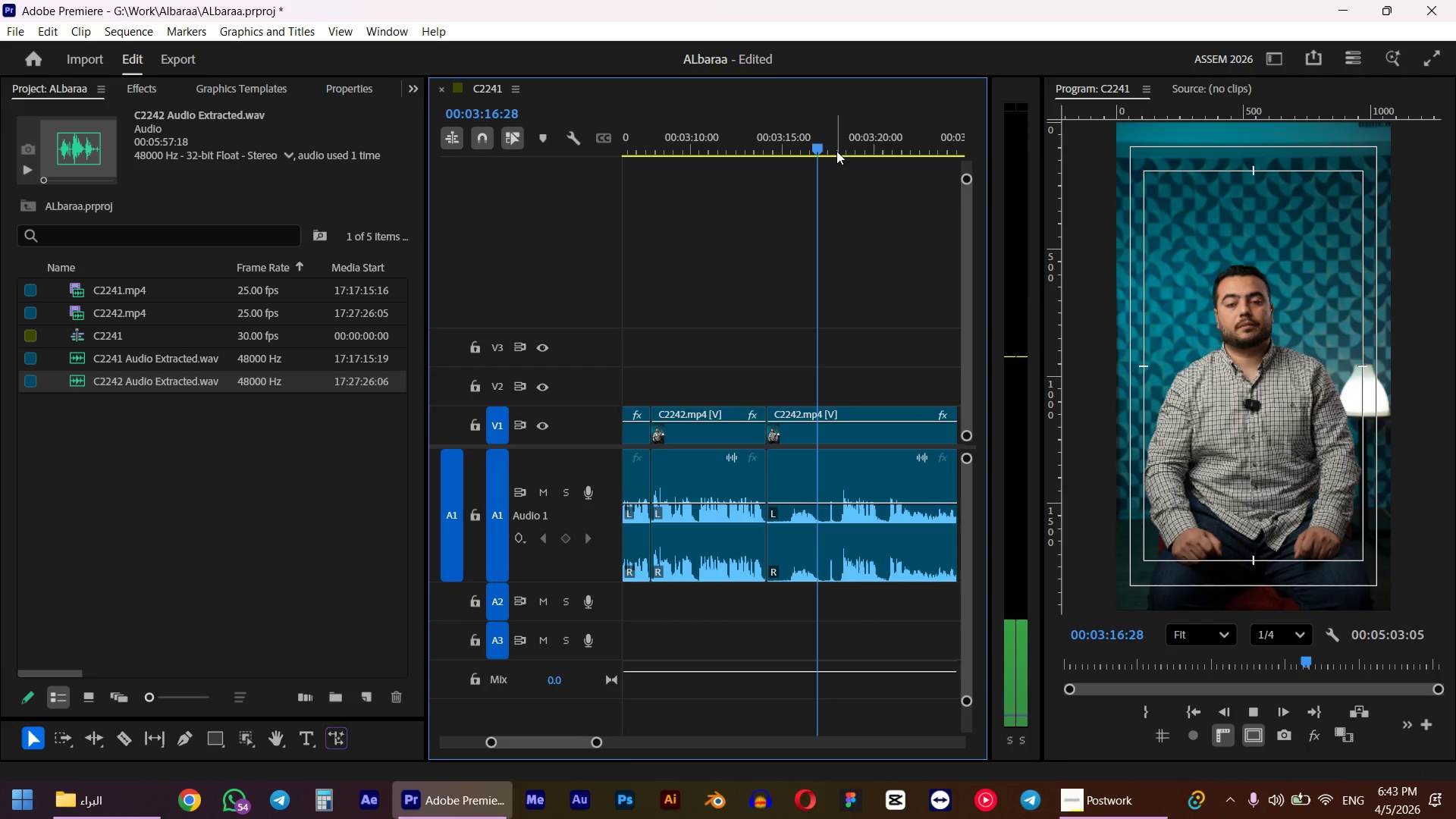 
key(Space)
 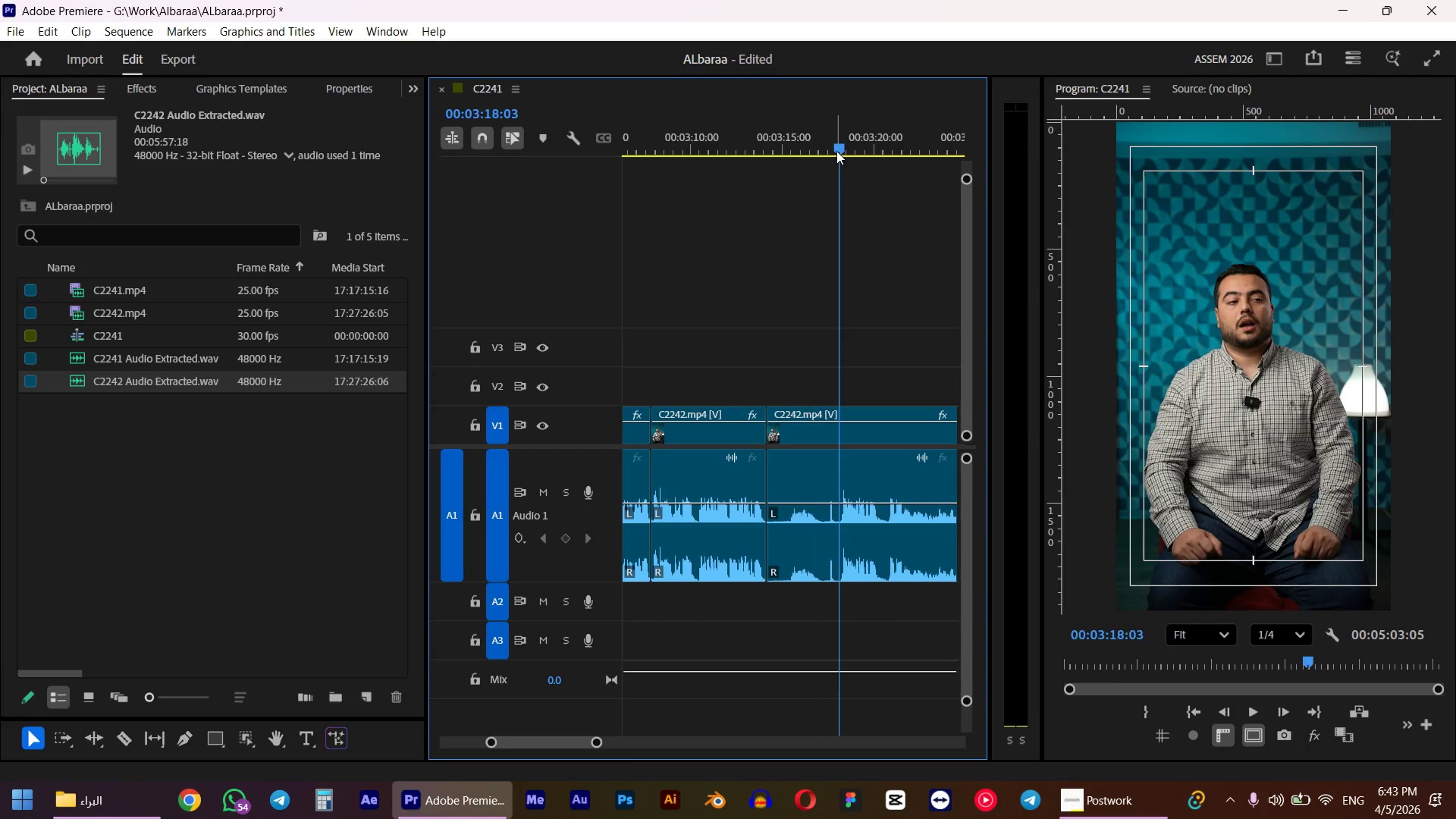 
key(Q)
 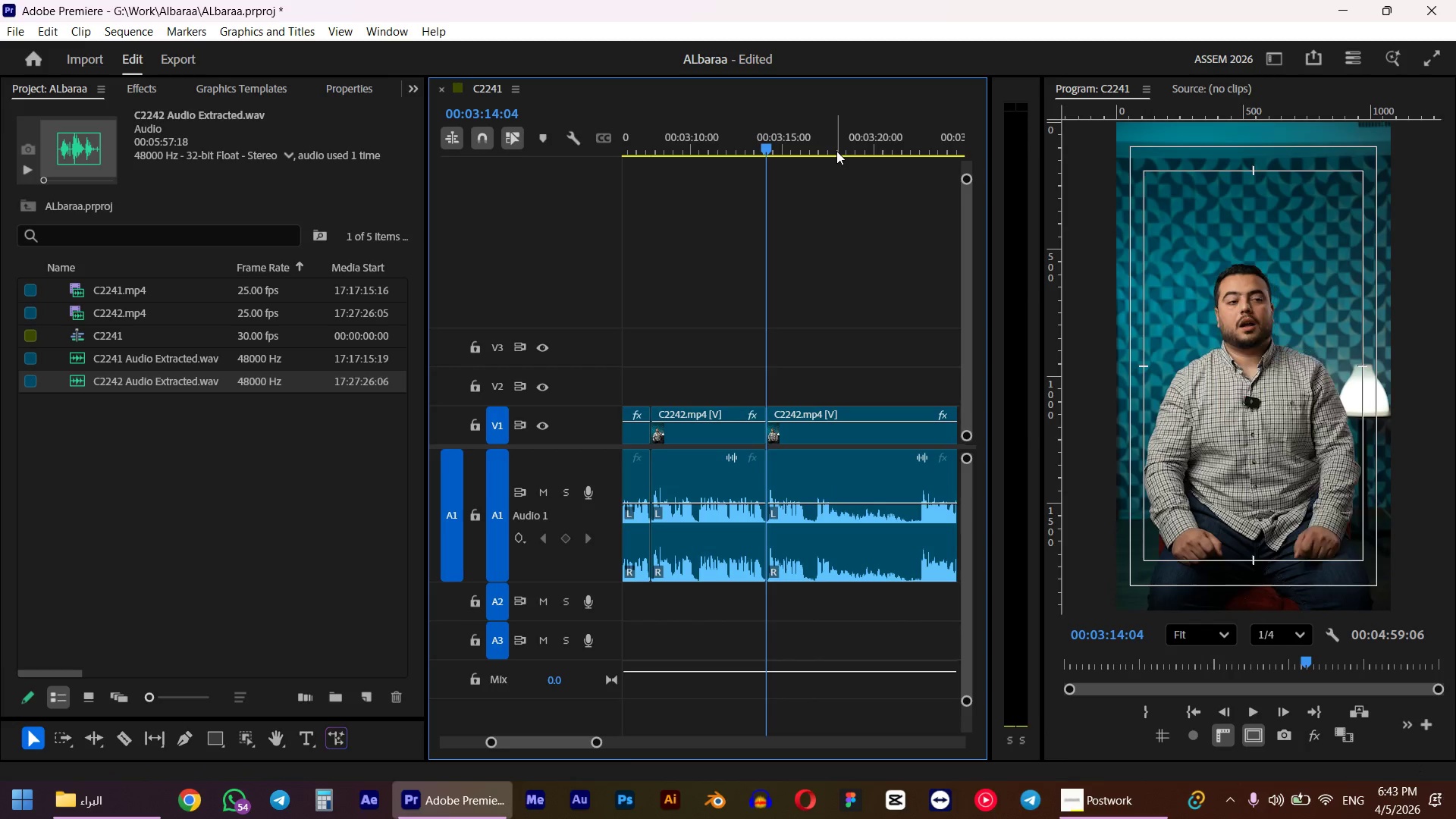 
key(Space)
 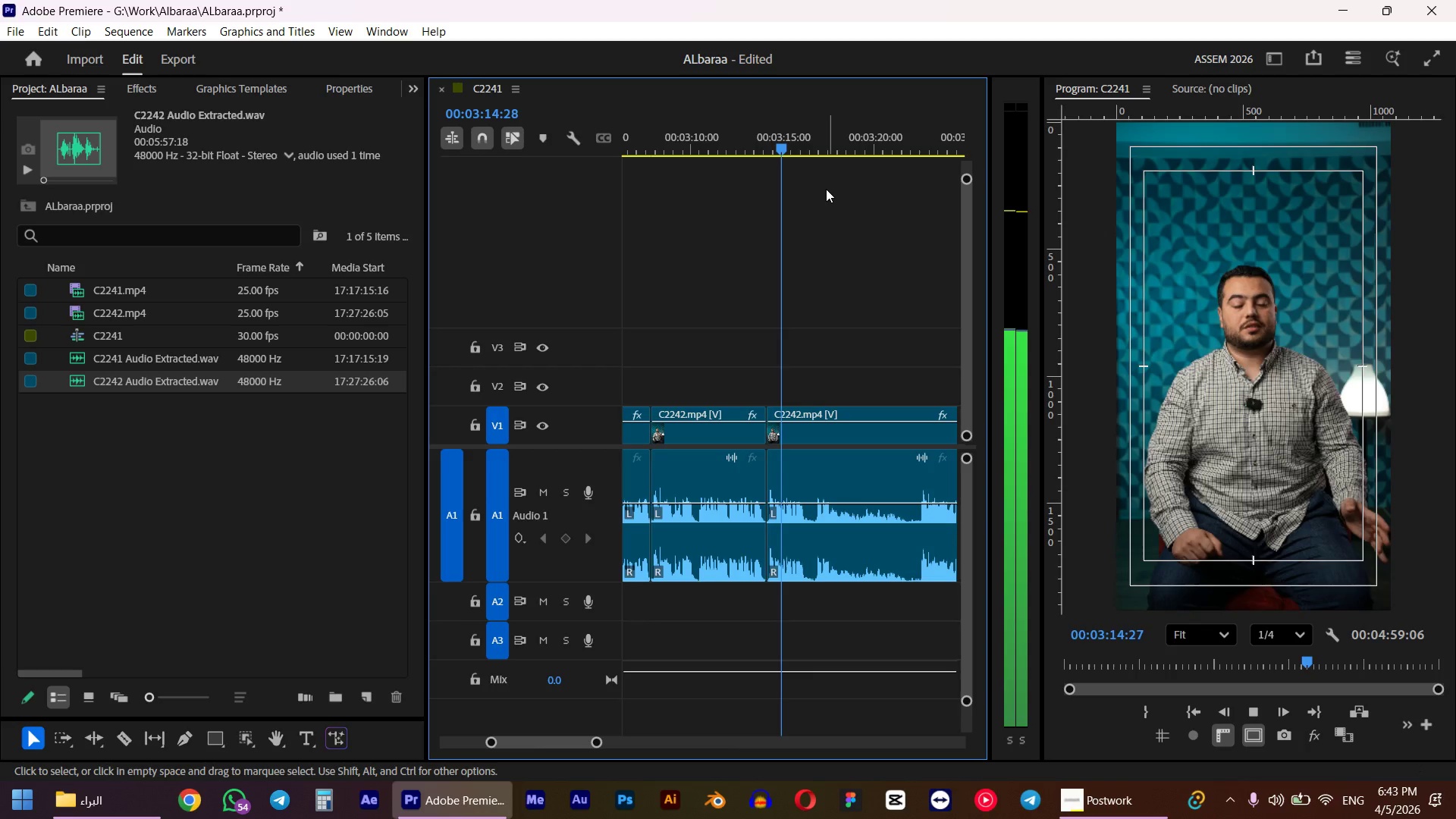 
scroll: coordinate [821, 232], scroll_direction: down, amount: 1.0
 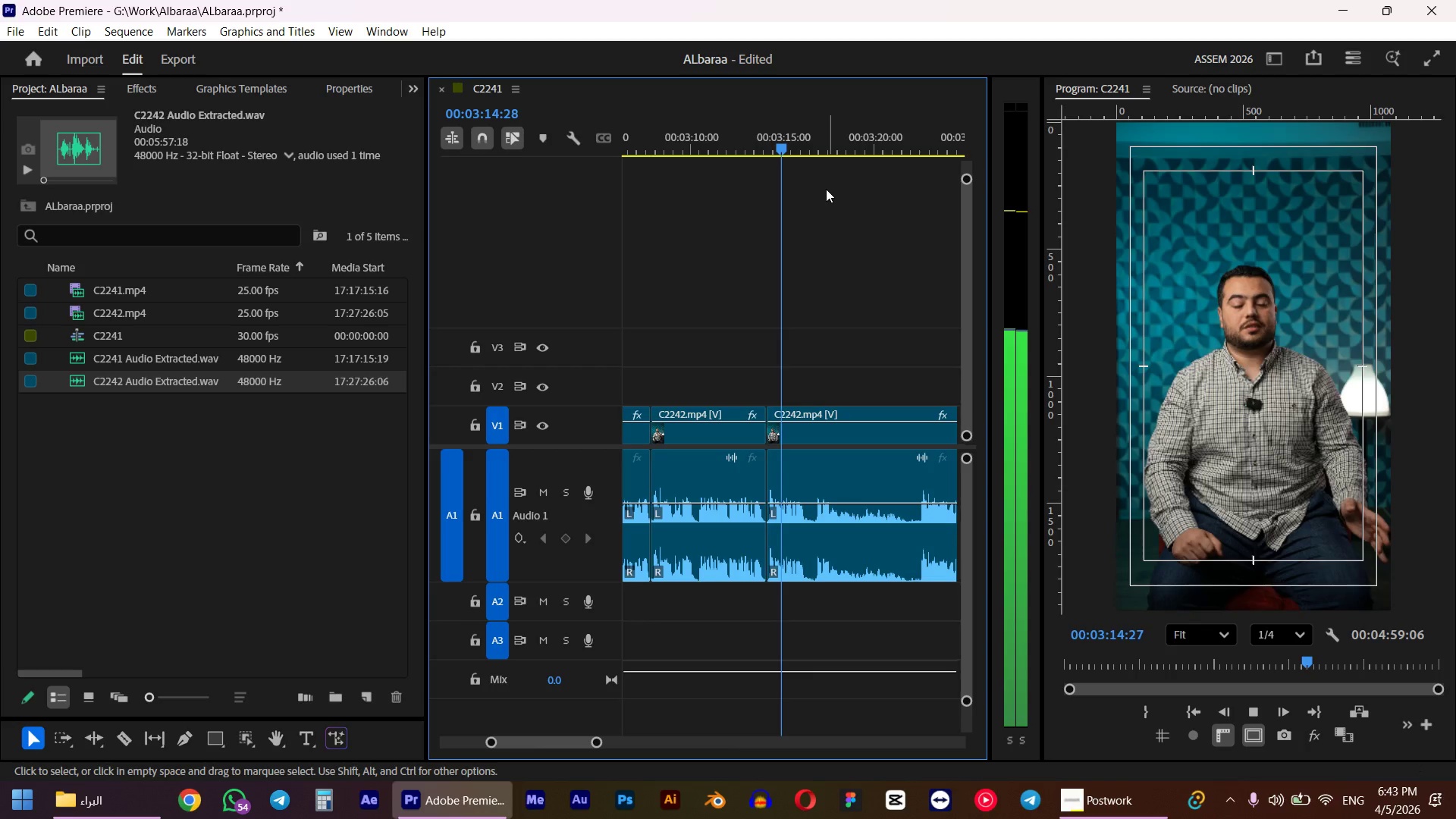 
left_click_drag(start_coordinate=[858, 134], to_coordinate=[892, 134])
 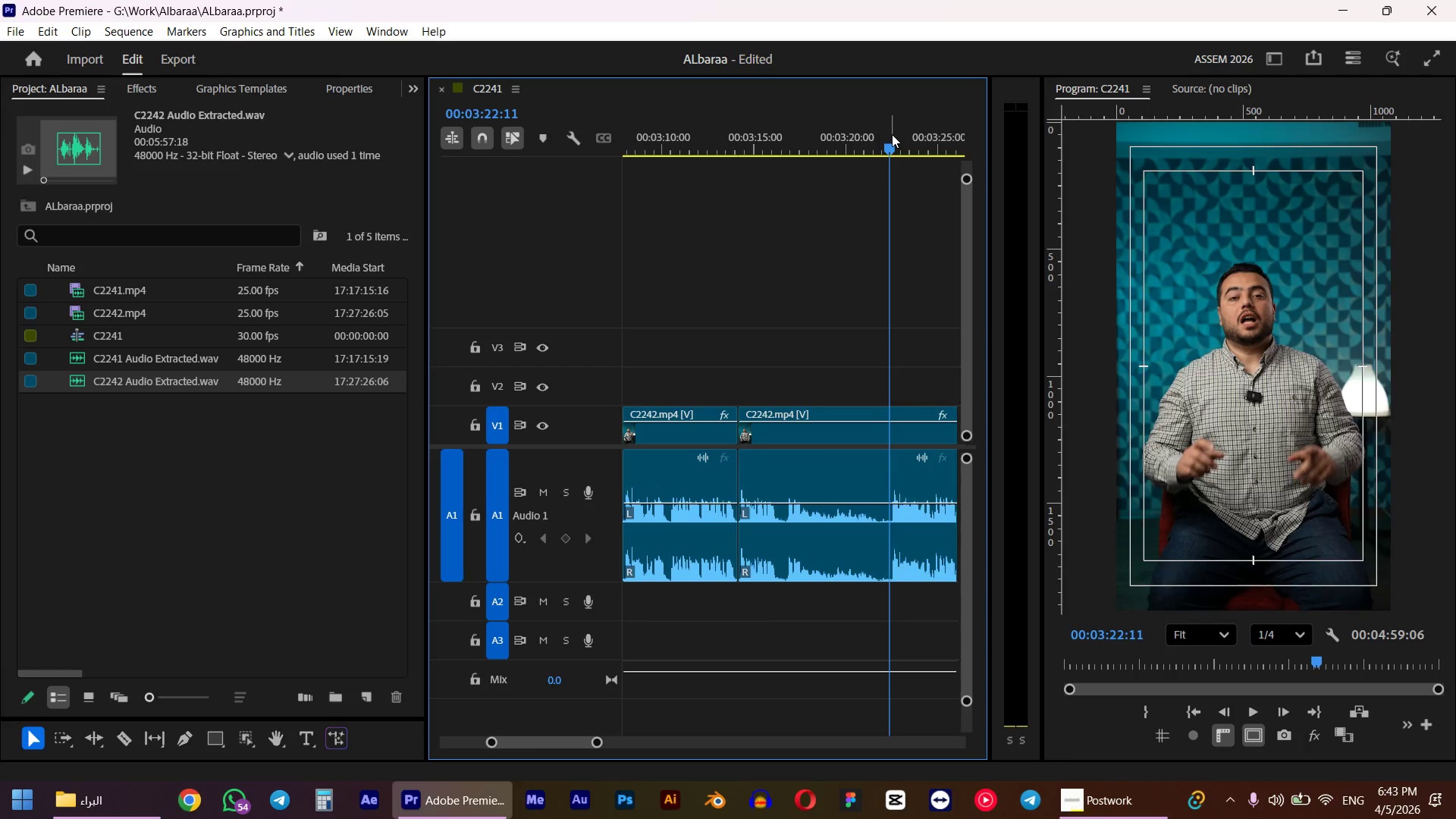 
key(Q)
 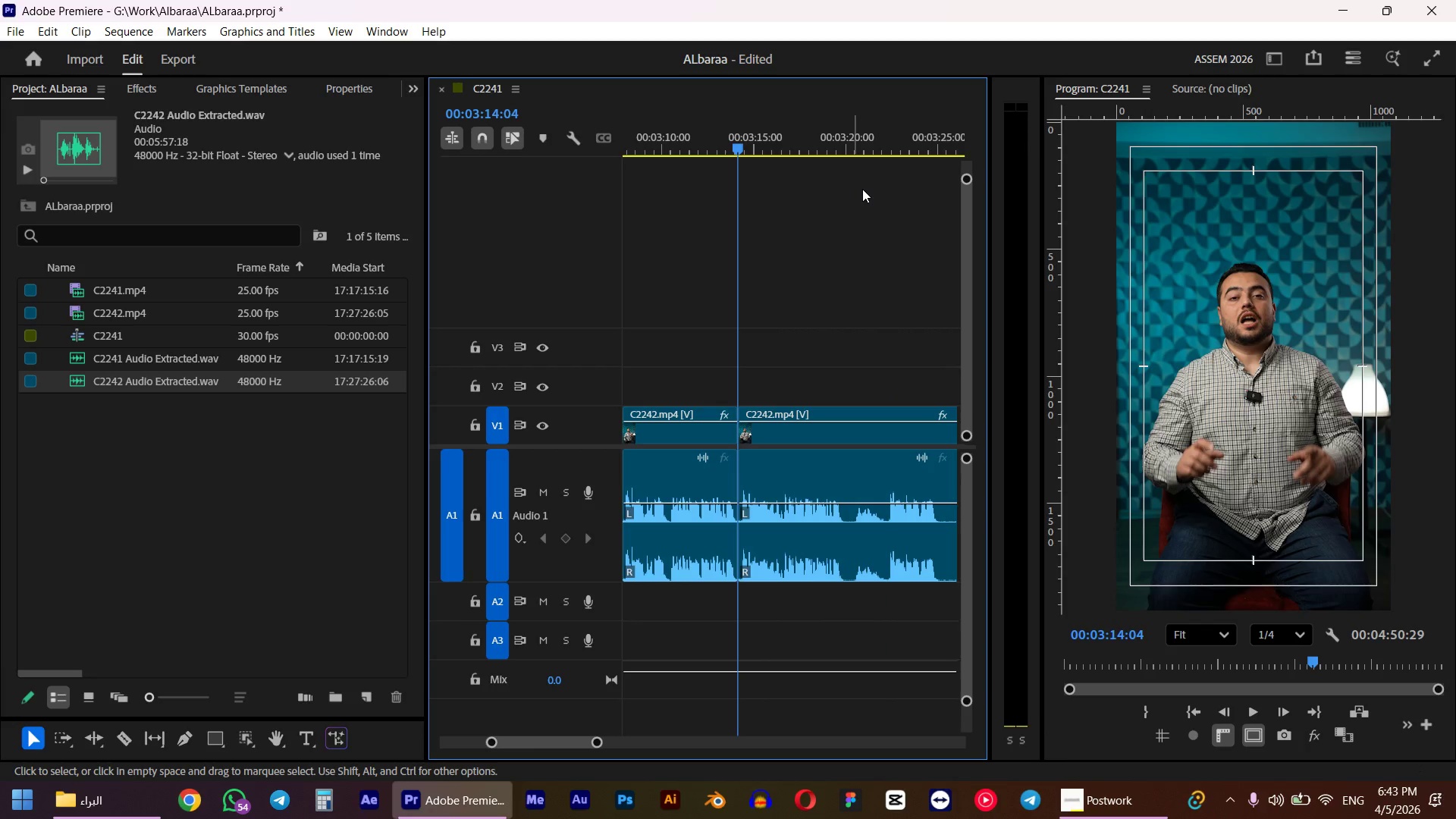 
key(Space)
 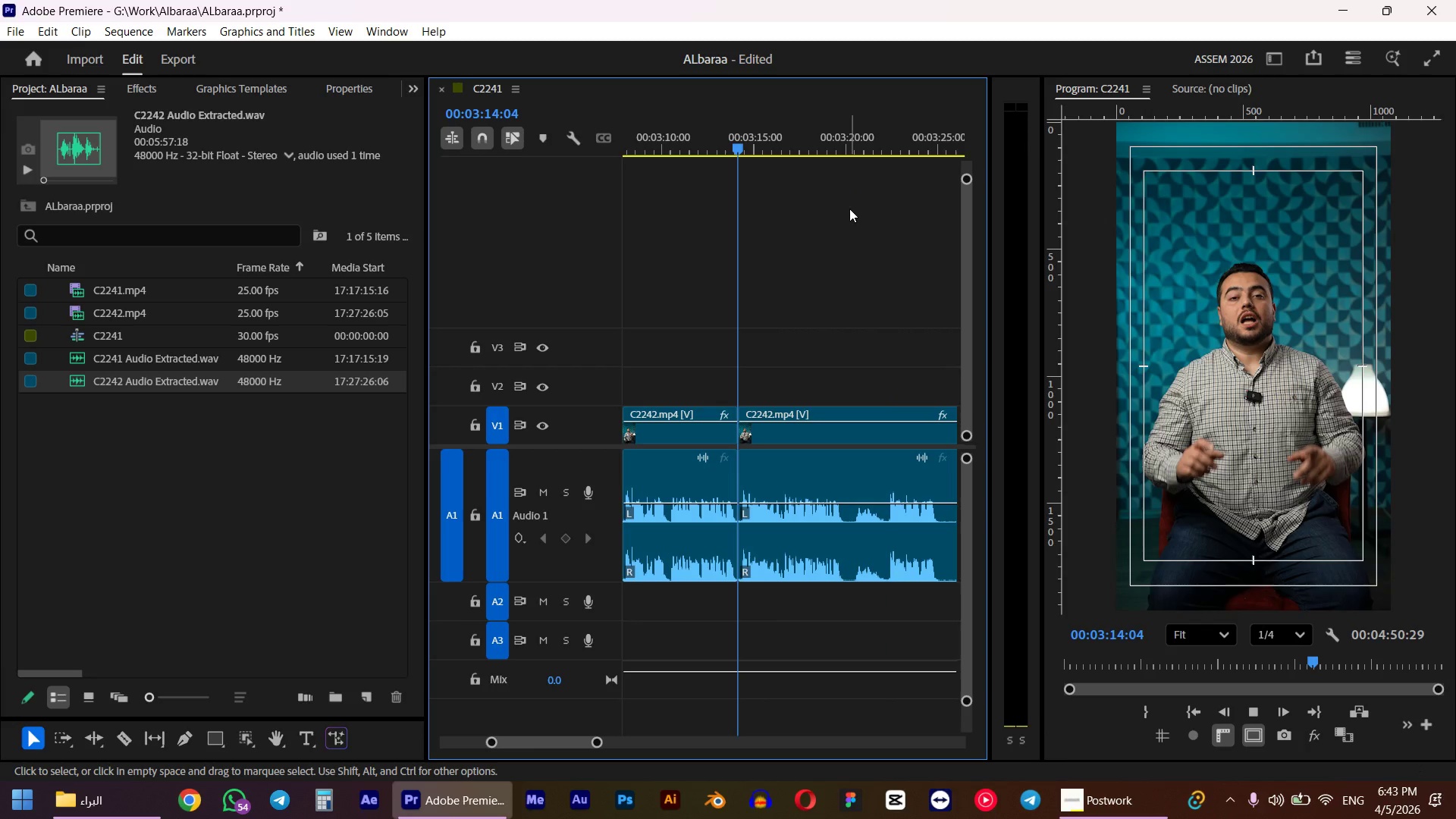 
key(Space)
 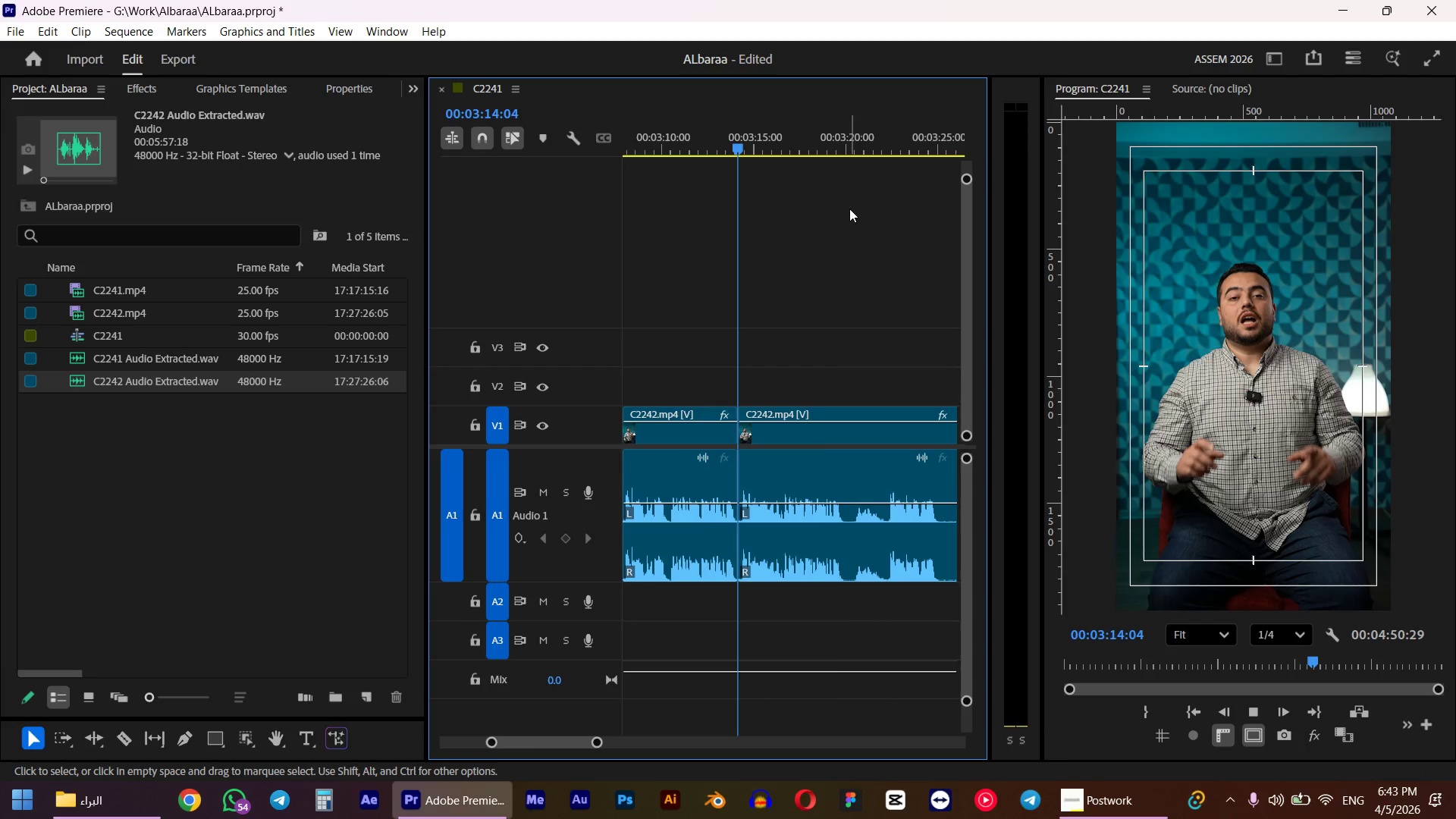 
scroll: coordinate [745, 373], scroll_direction: up, amount: 3.0
 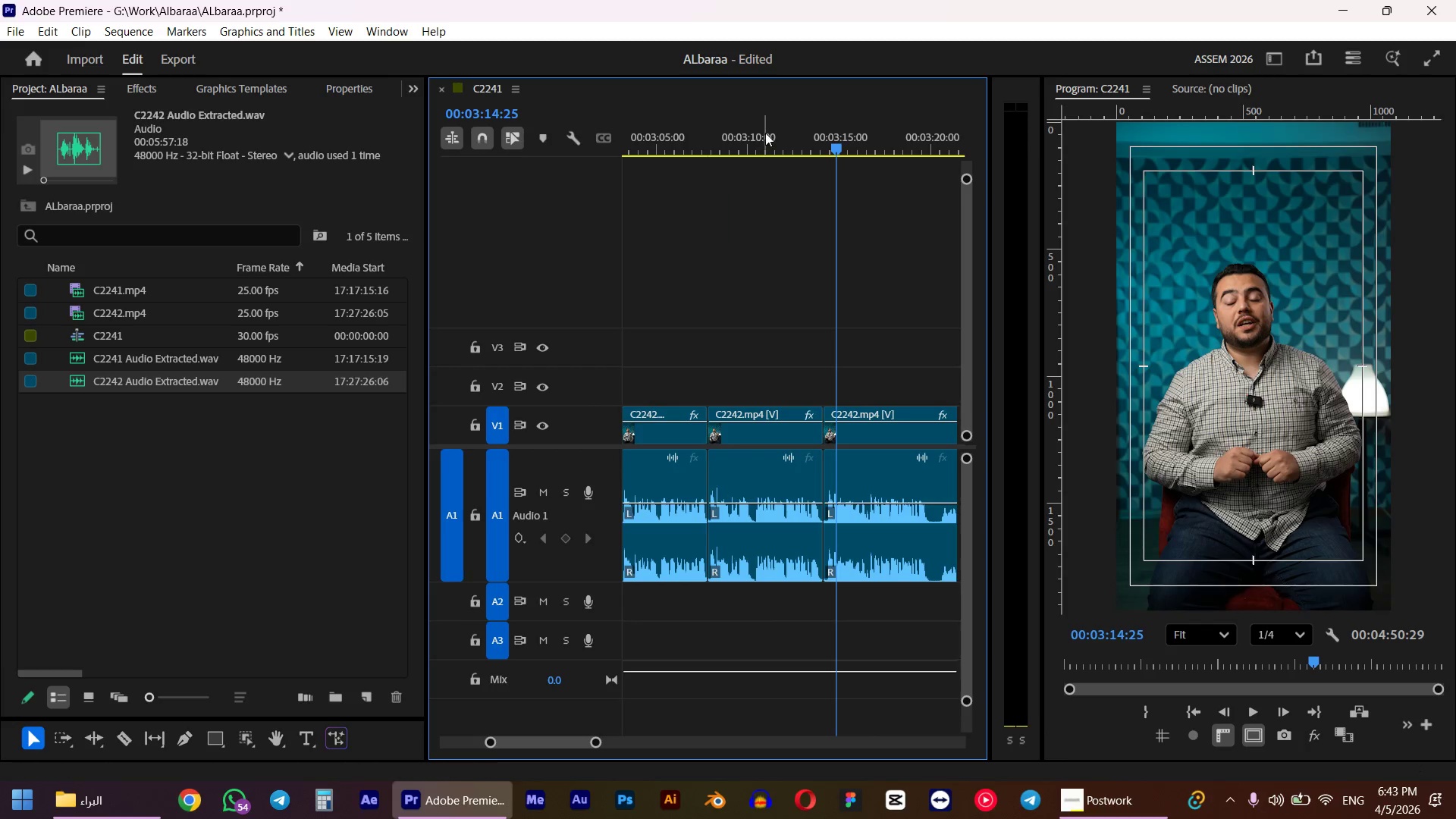 
left_click_drag(start_coordinate=[764, 133], to_coordinate=[736, 142])
 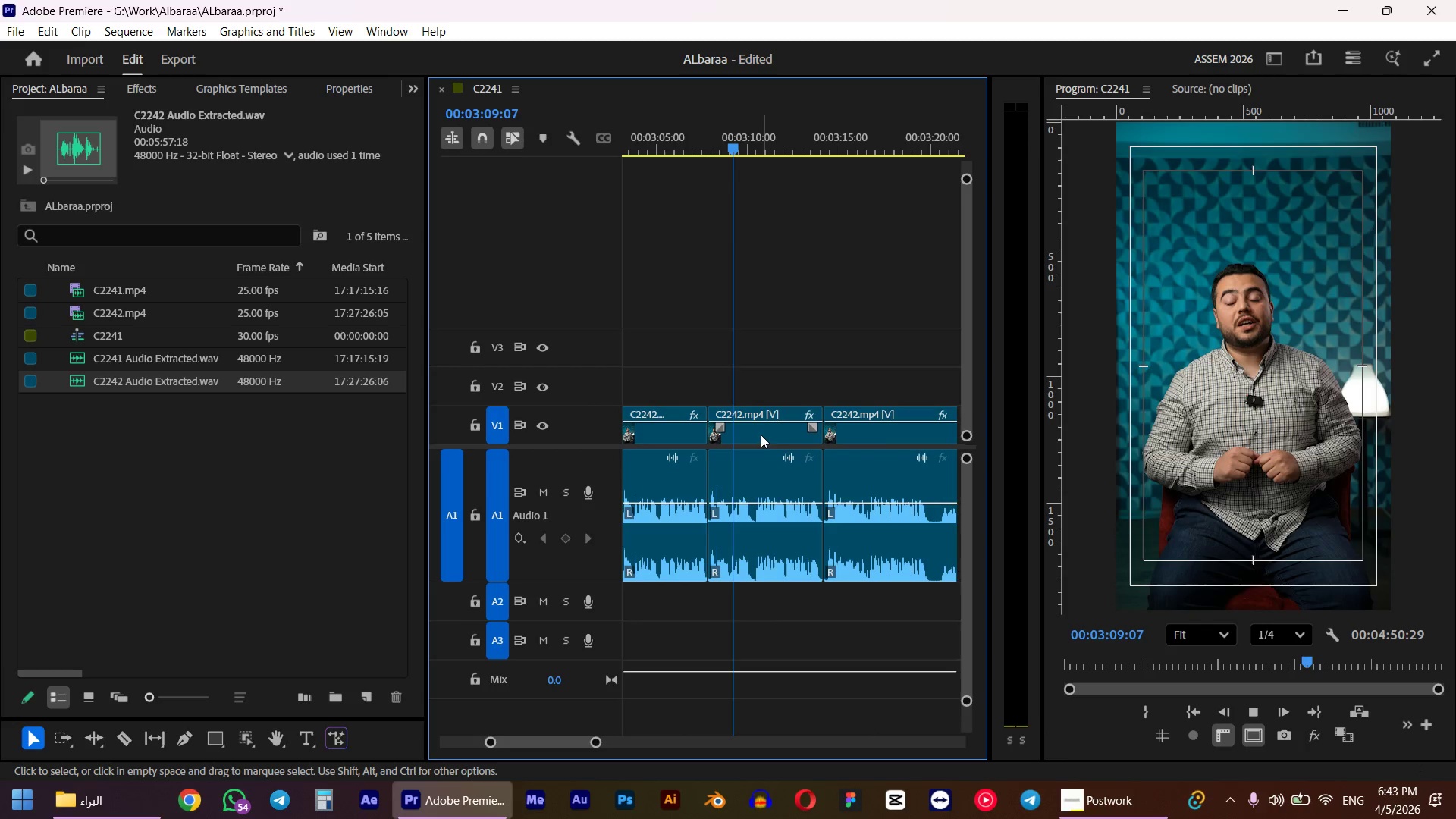 
hold_key(key=ShiftLeft, duration=0.42)
 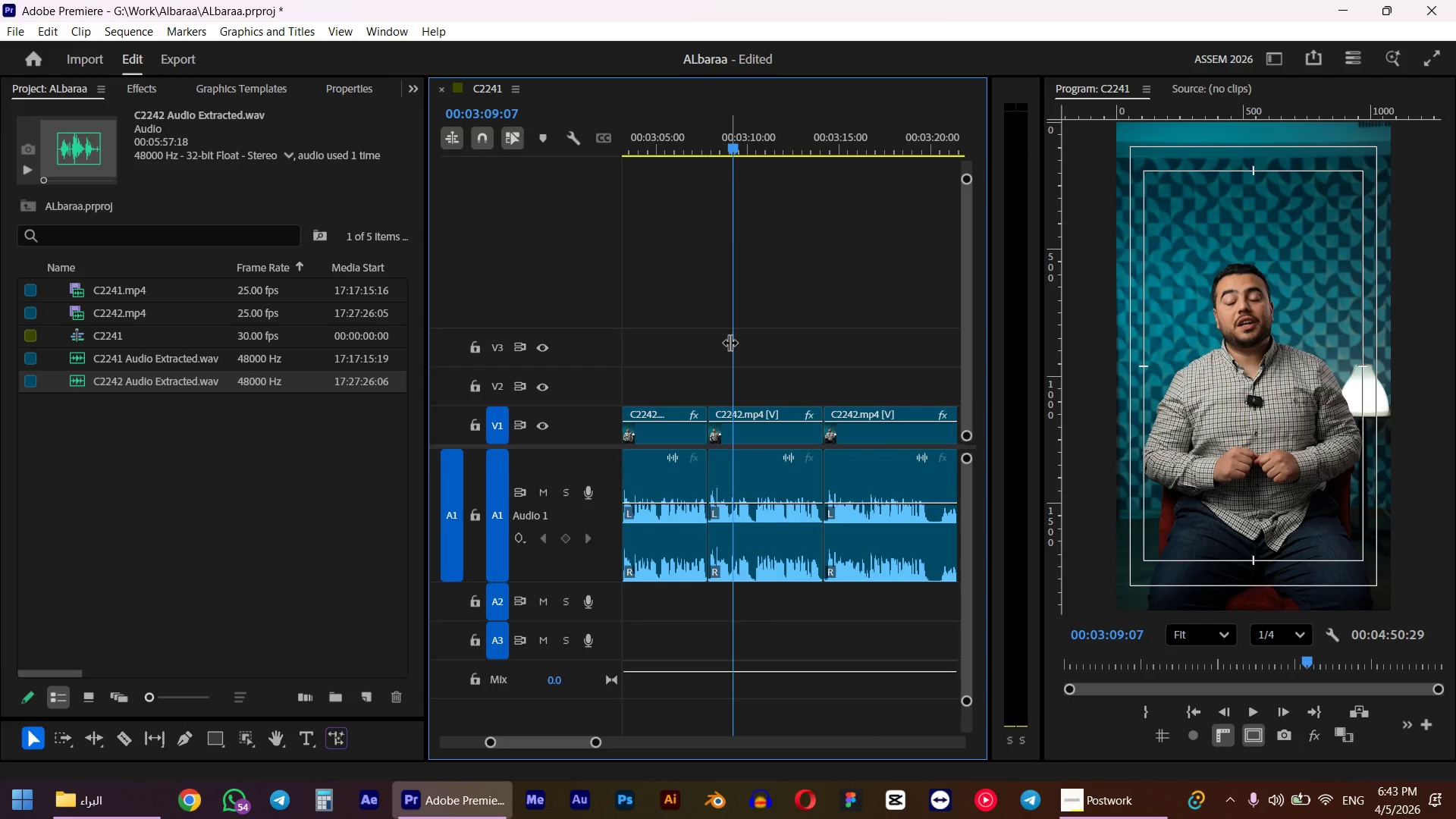 
key(Space)
 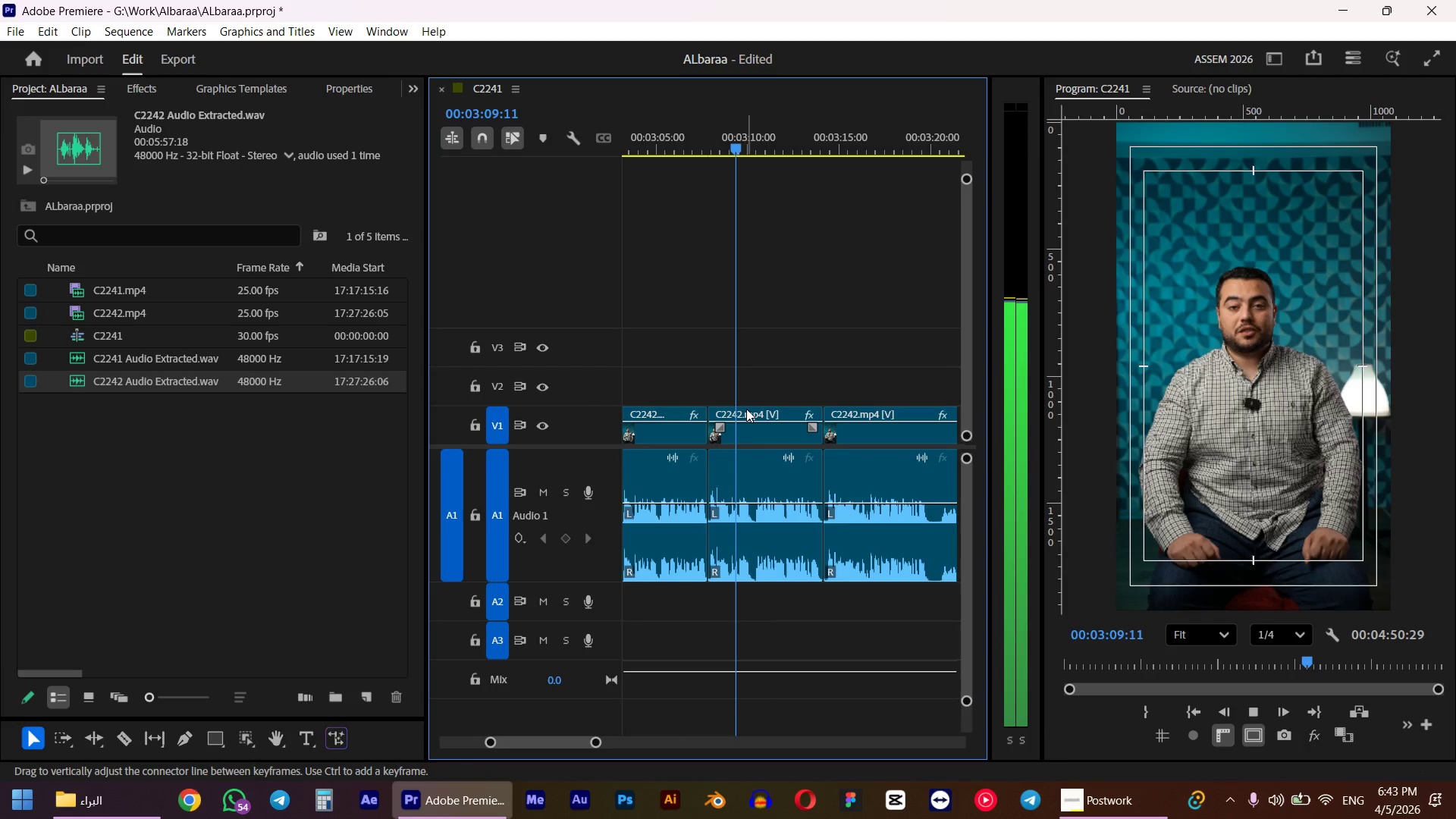 
left_click([753, 413])
 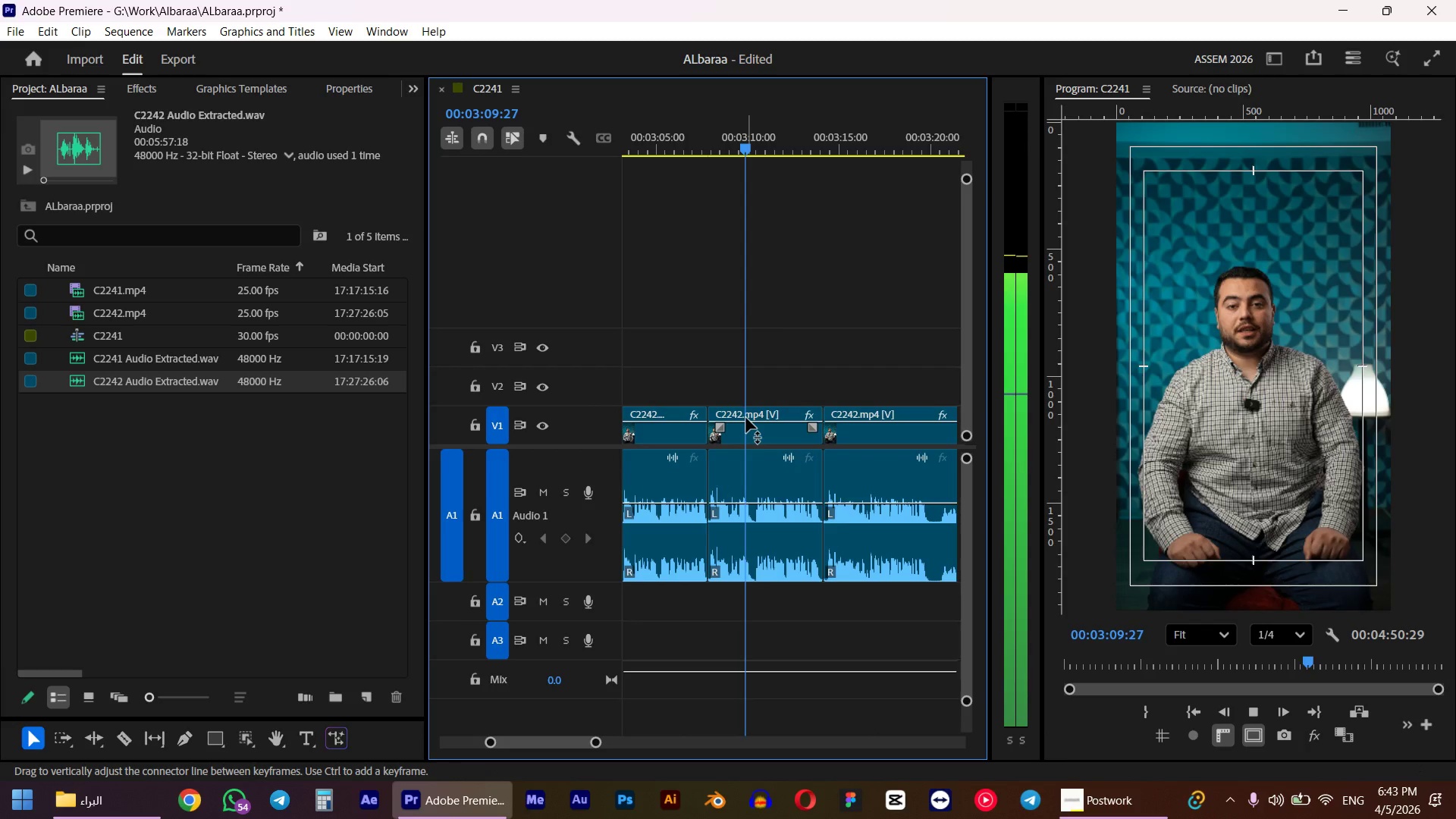 
key(D)
 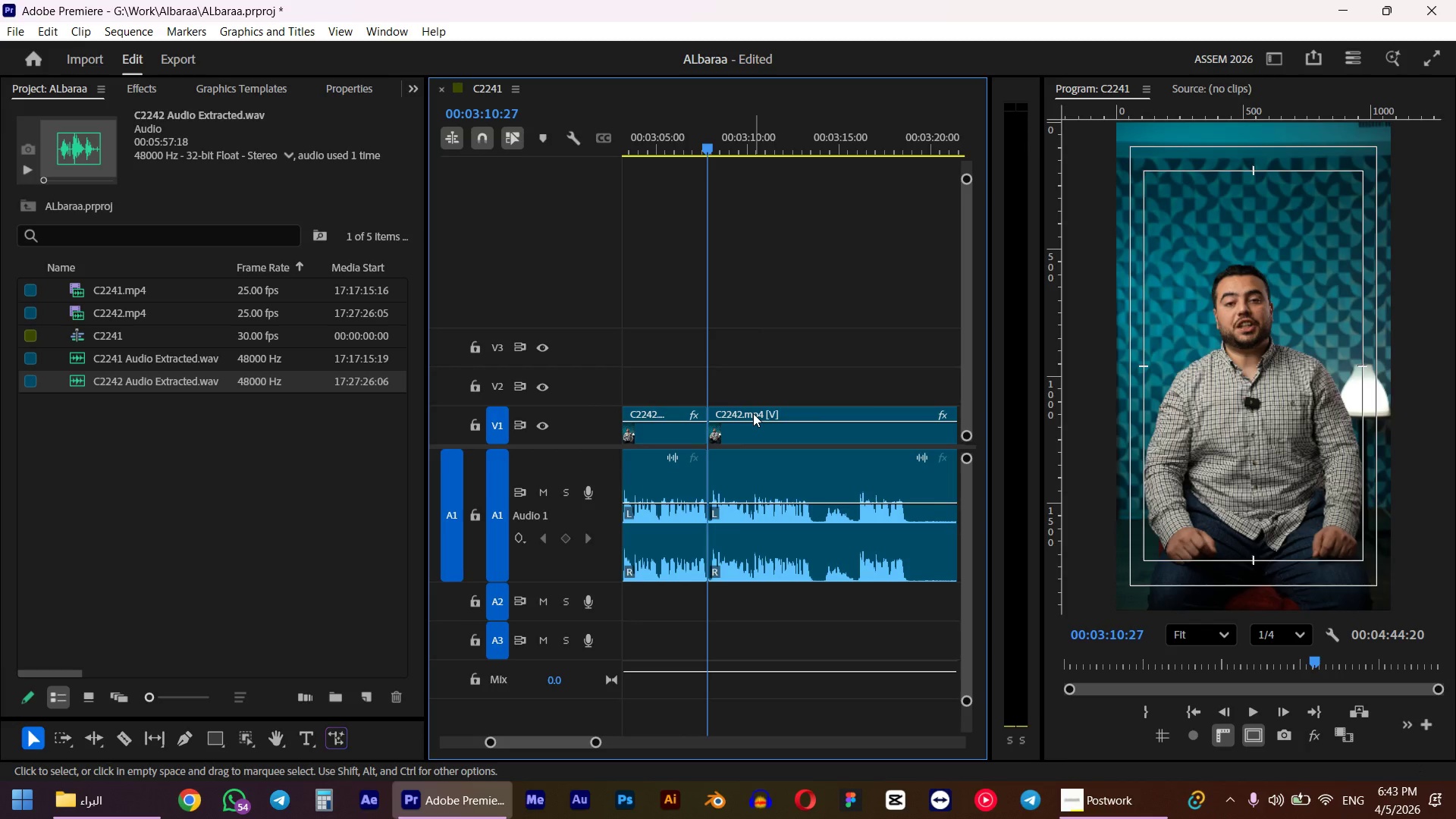 
key(Space)
 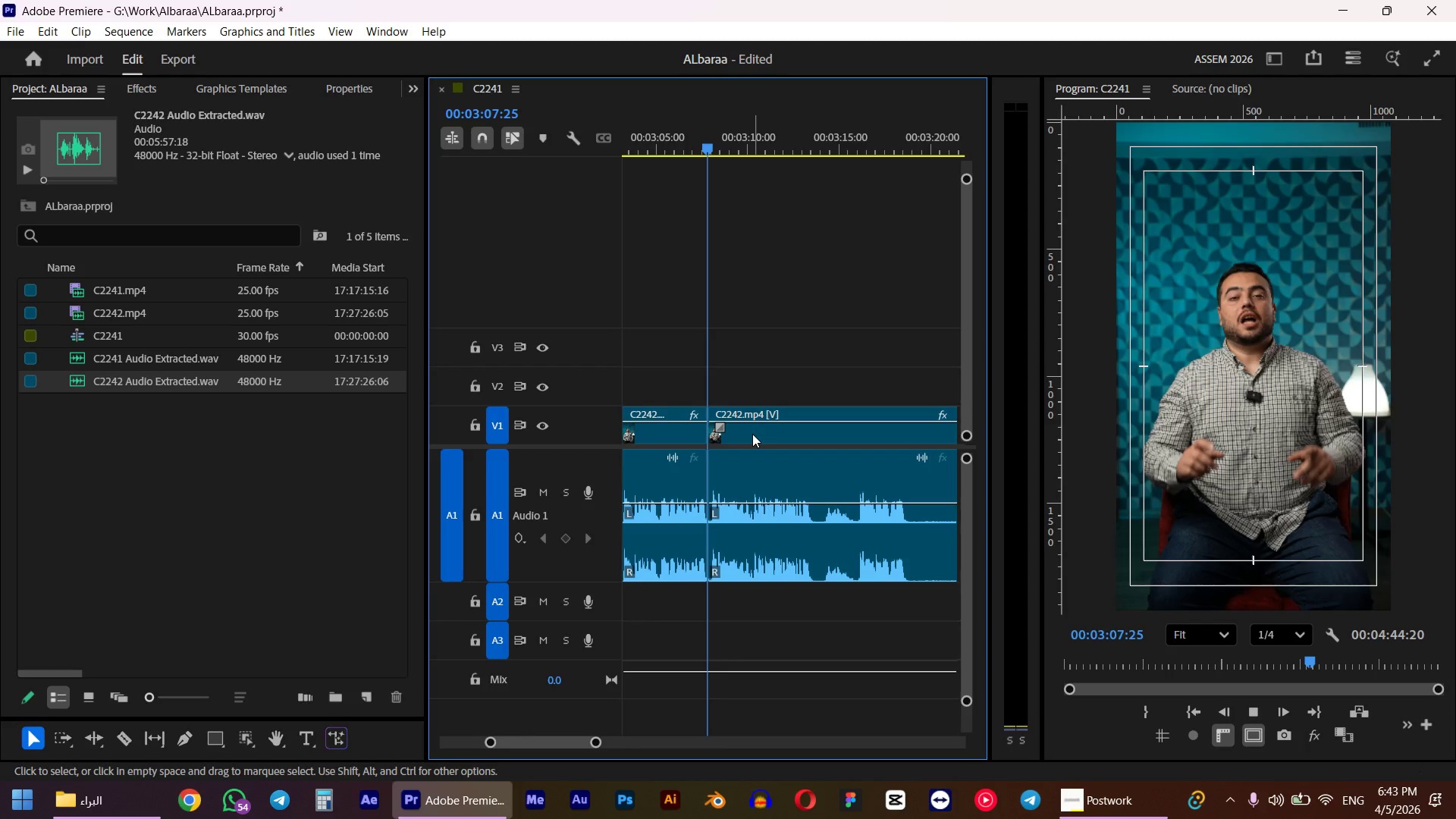 
scroll: coordinate [752, 434], scroll_direction: down, amount: 1.0
 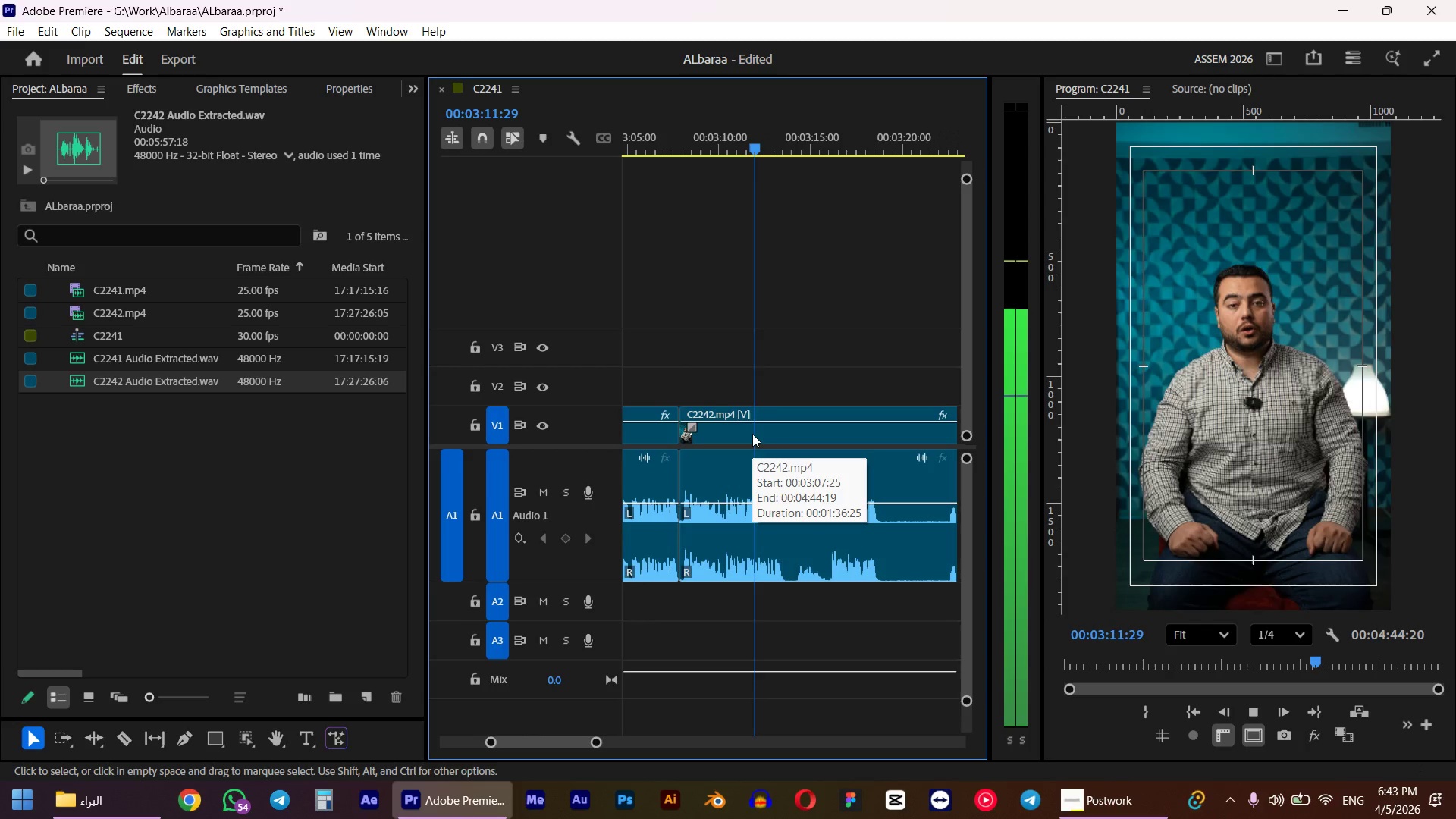 
key(Space)
 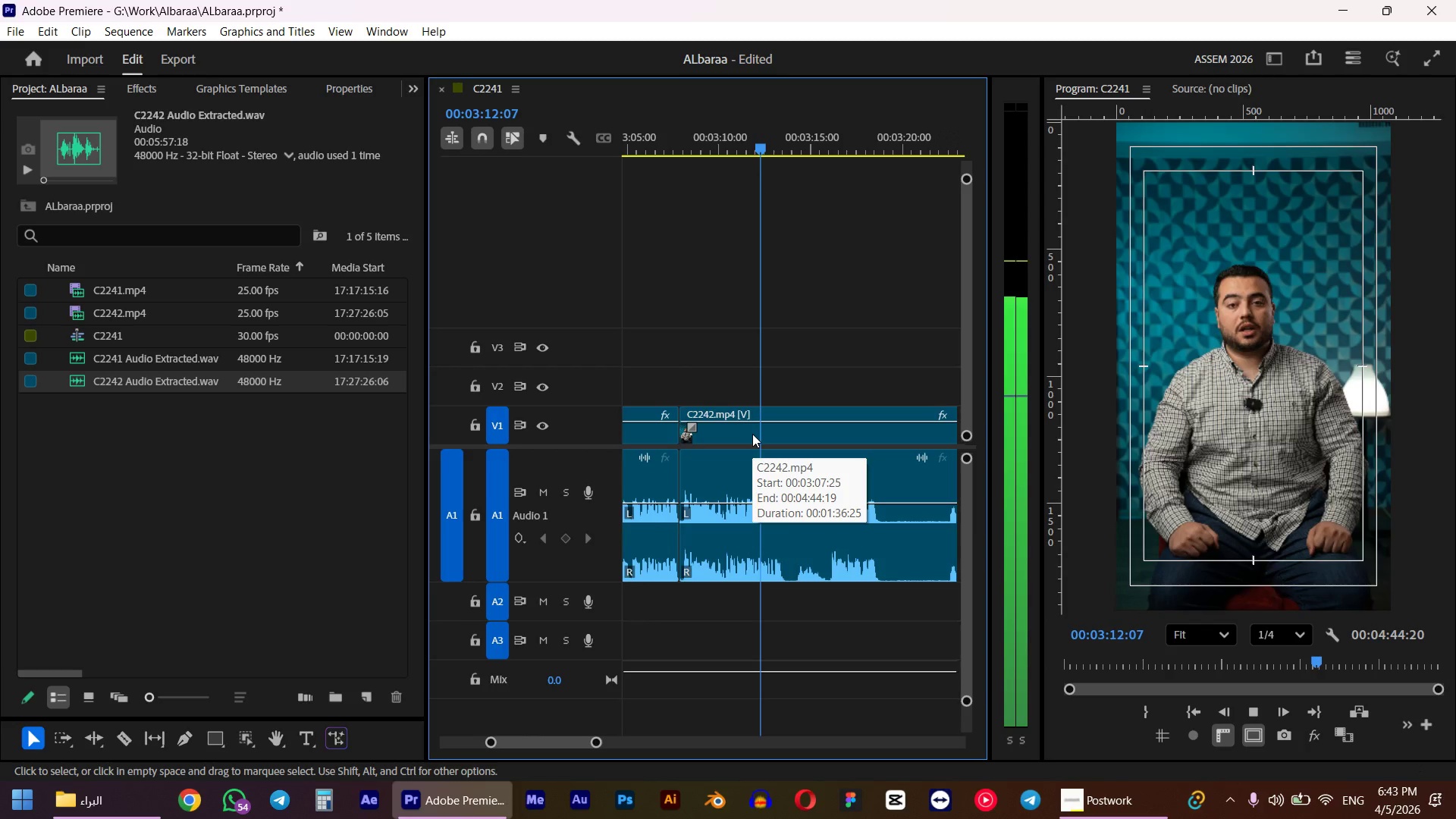 
key(W)
 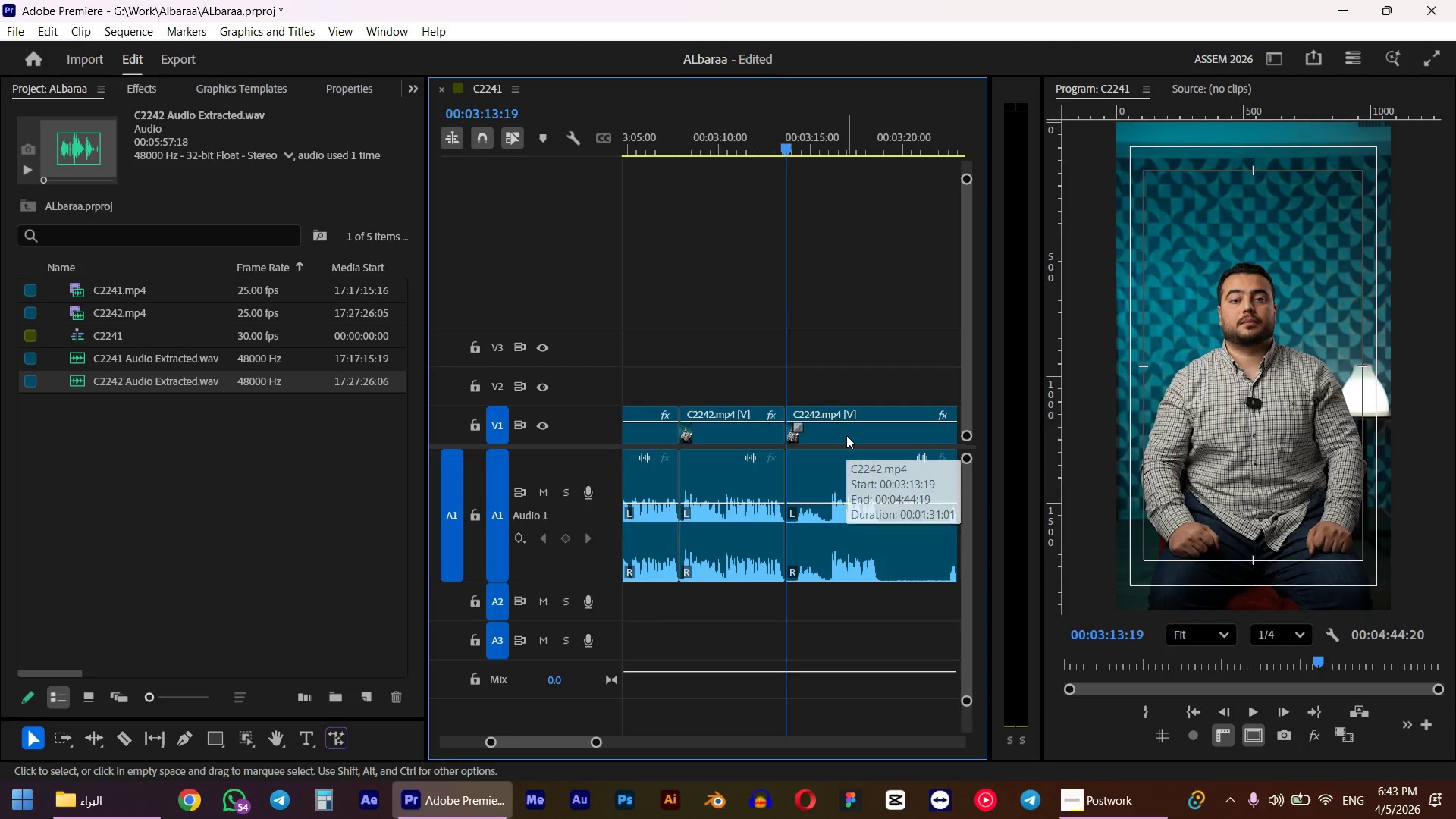 
key(Space)
 